 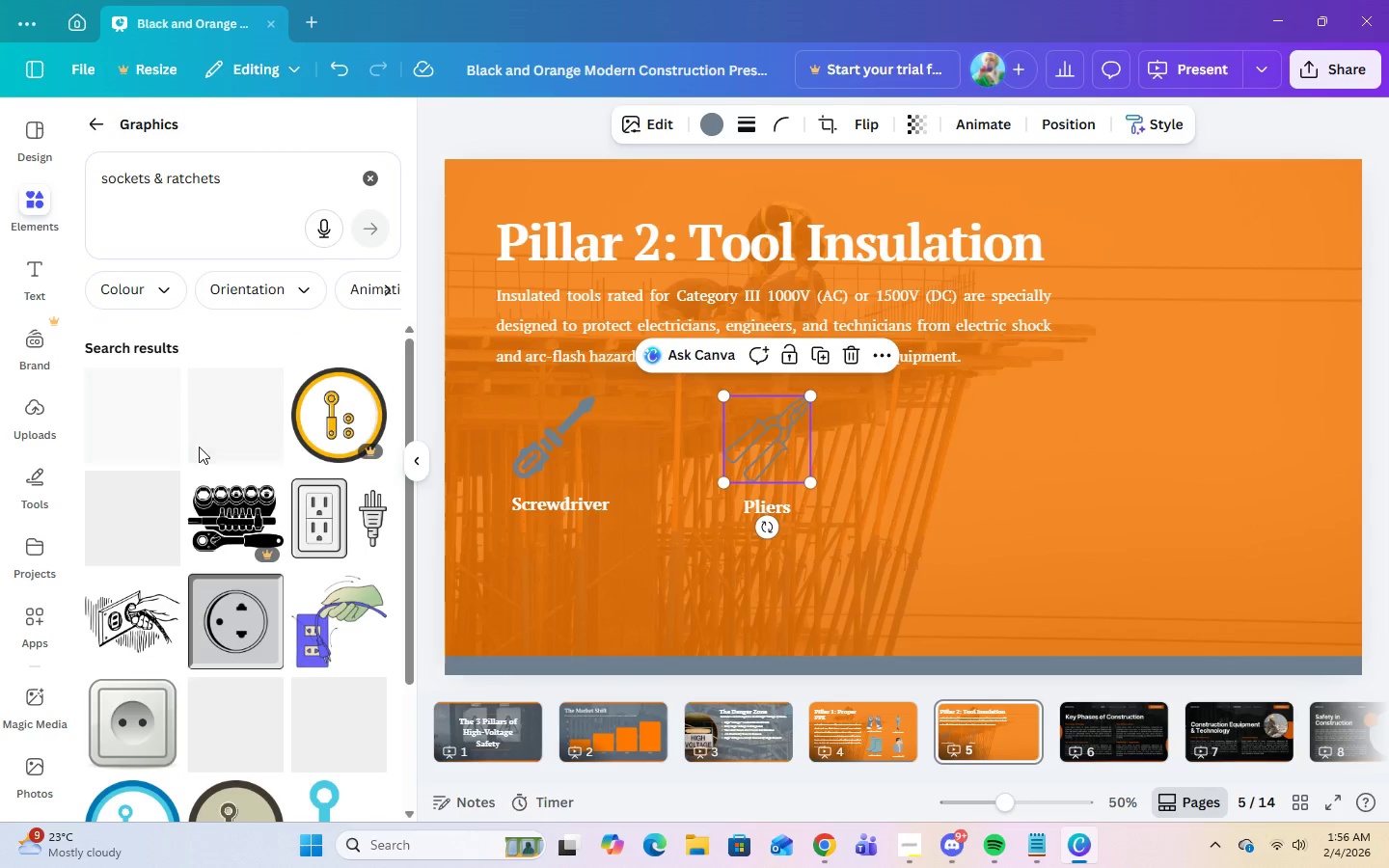 
scroll: coordinate [406, 704], scroll_direction: down, amount: 11.0
 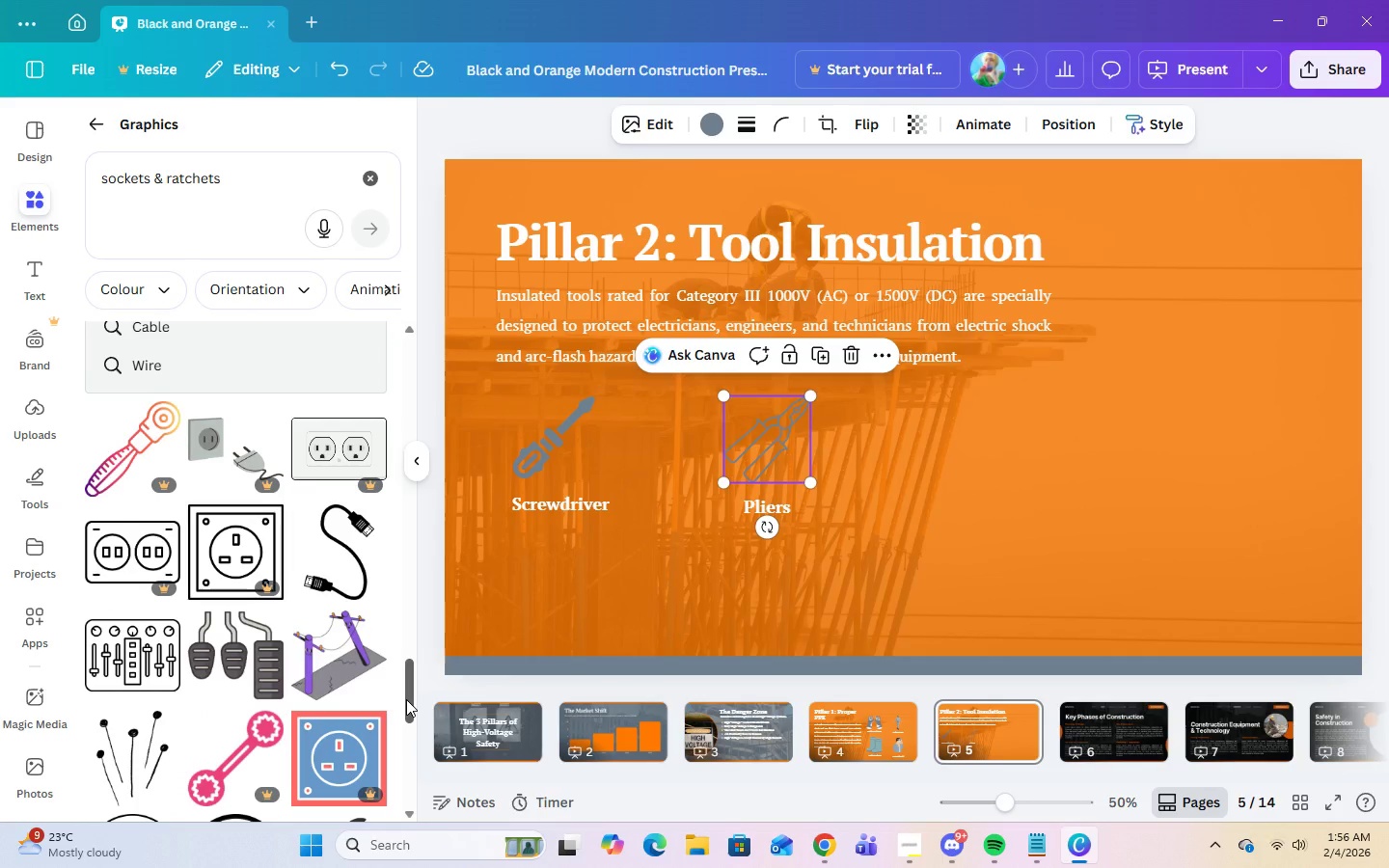 
left_click_drag(start_coordinate=[407, 699], to_coordinate=[393, 296])
 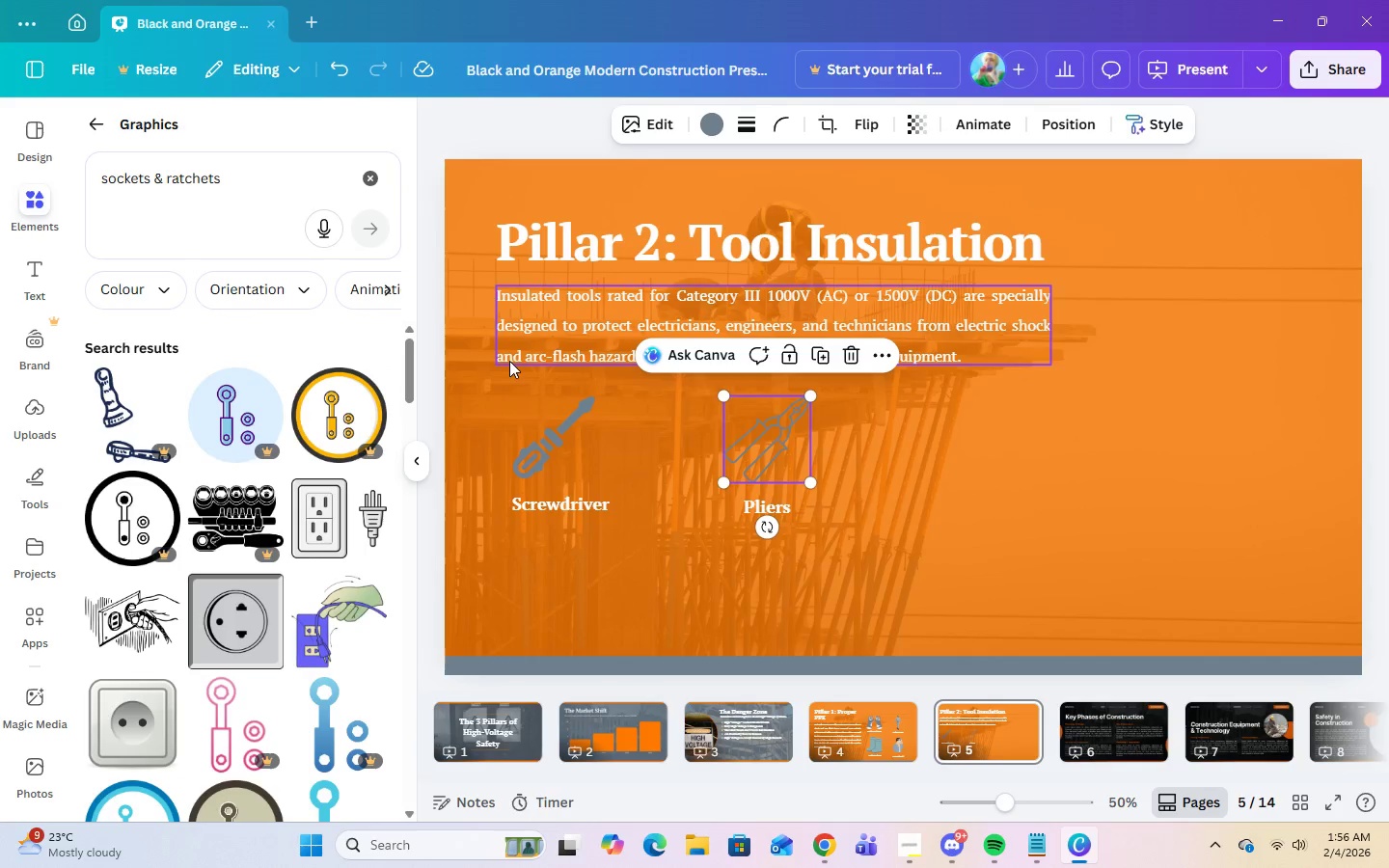 
left_click([321, 529])
 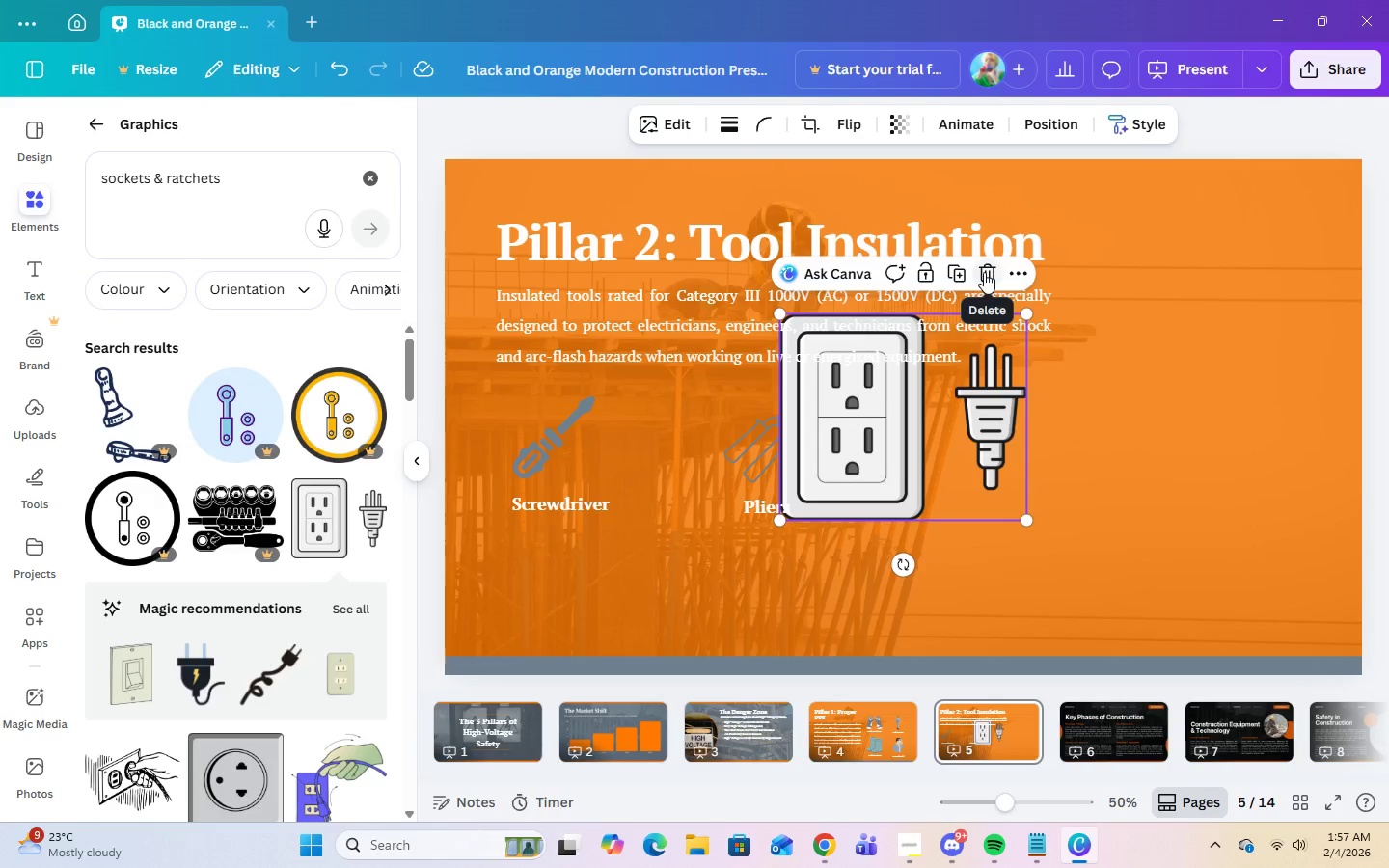 
left_click([986, 281])
 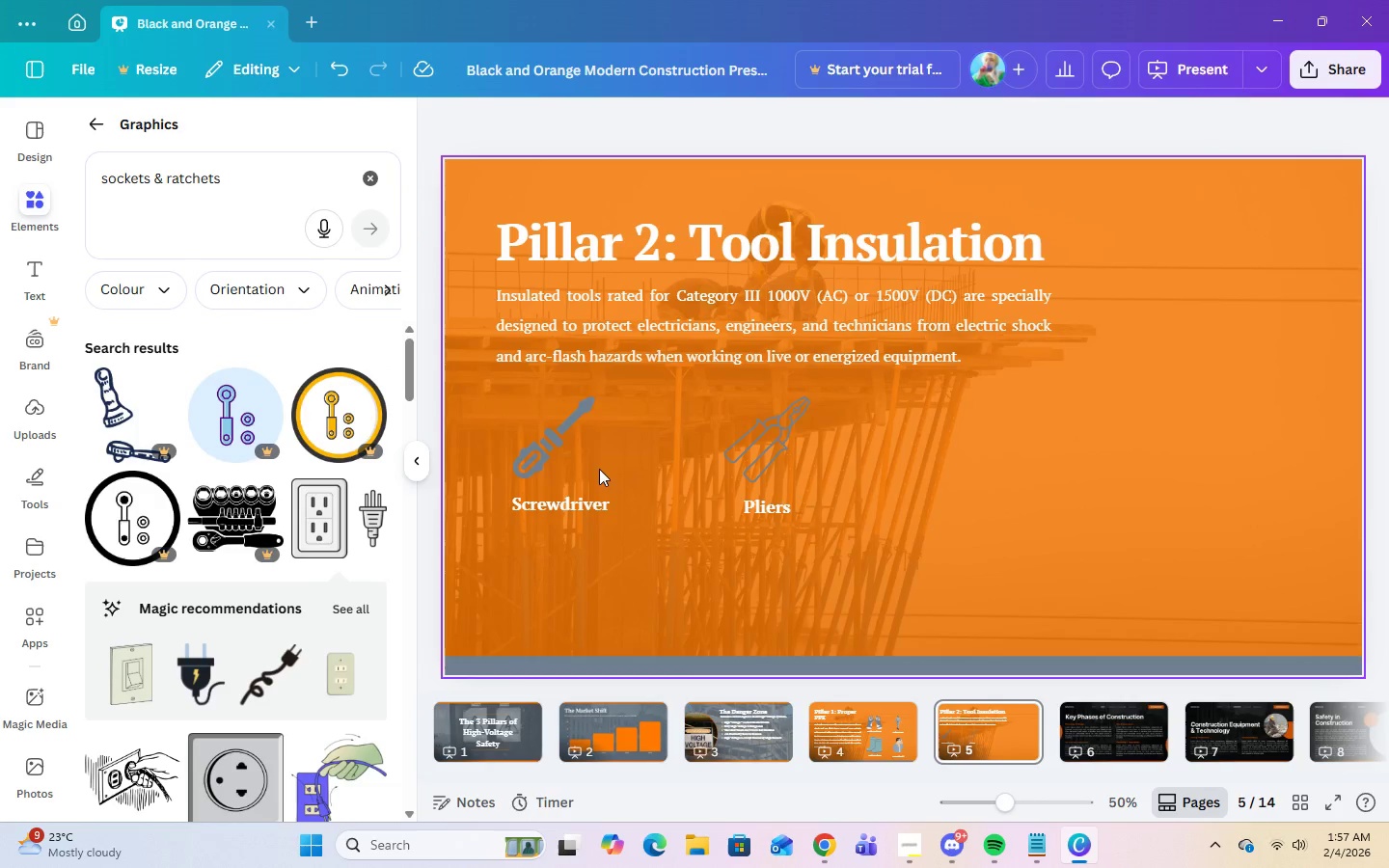 
left_click([565, 447])
 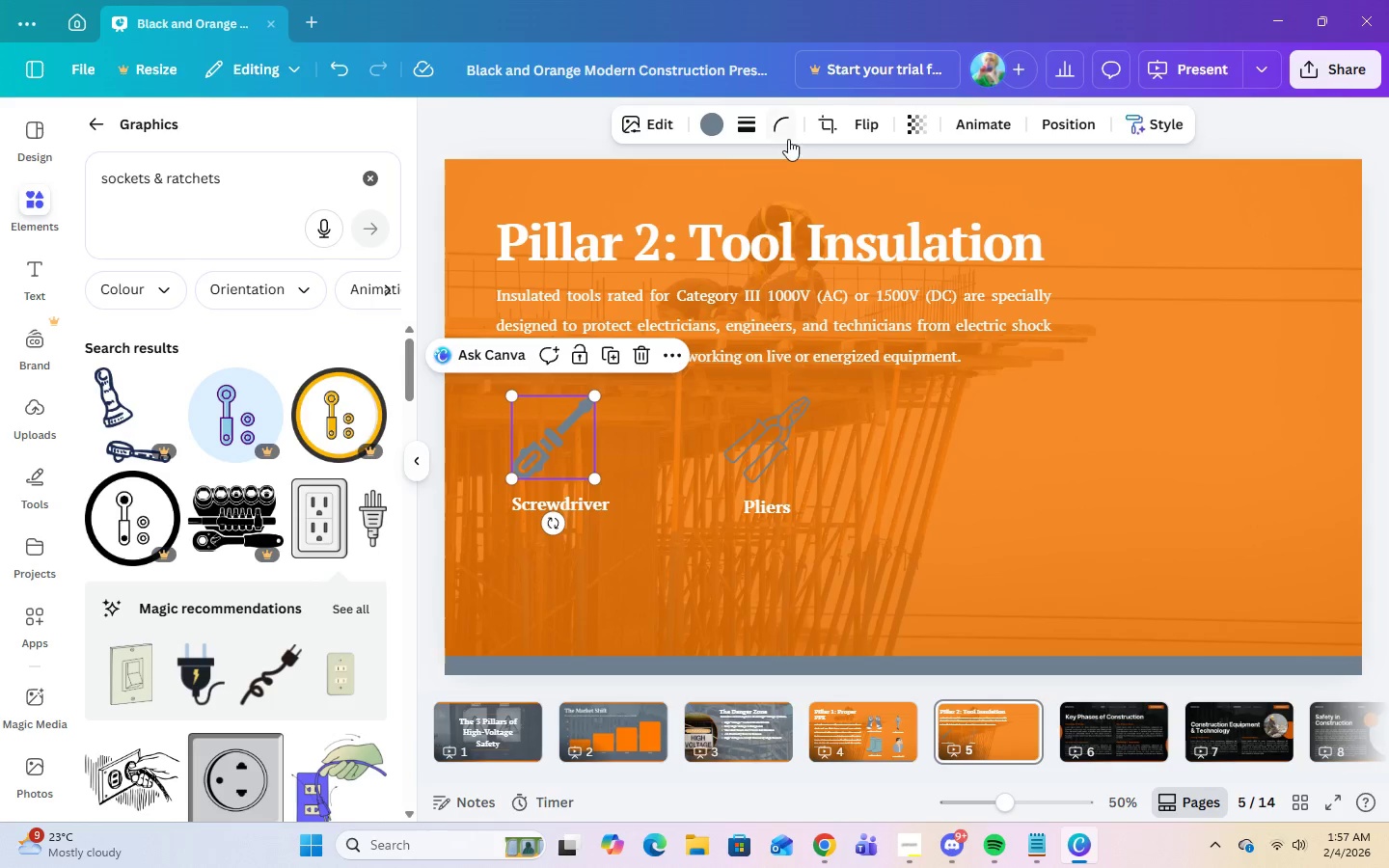 
left_click([785, 125])
 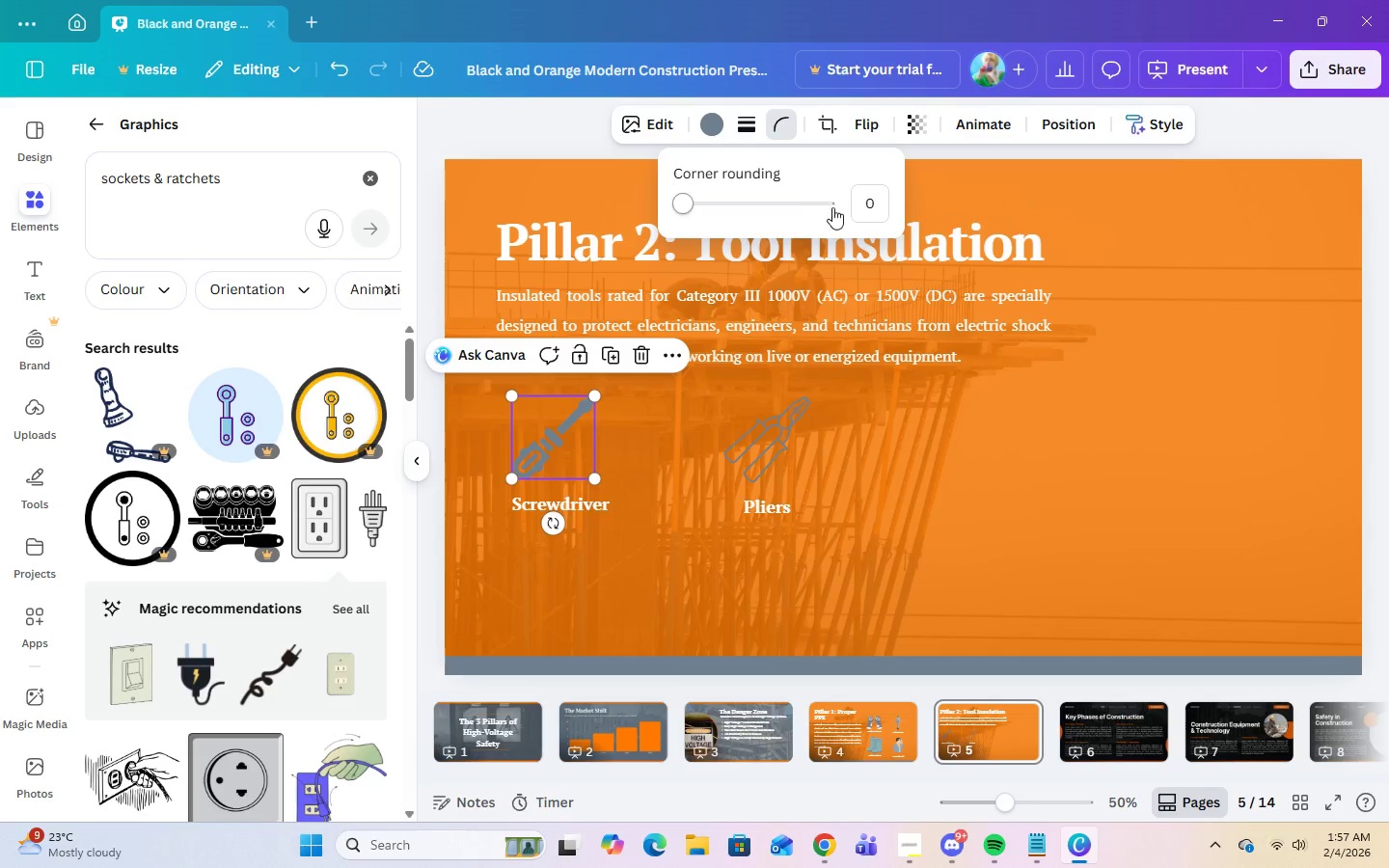 
left_click([871, 209])
 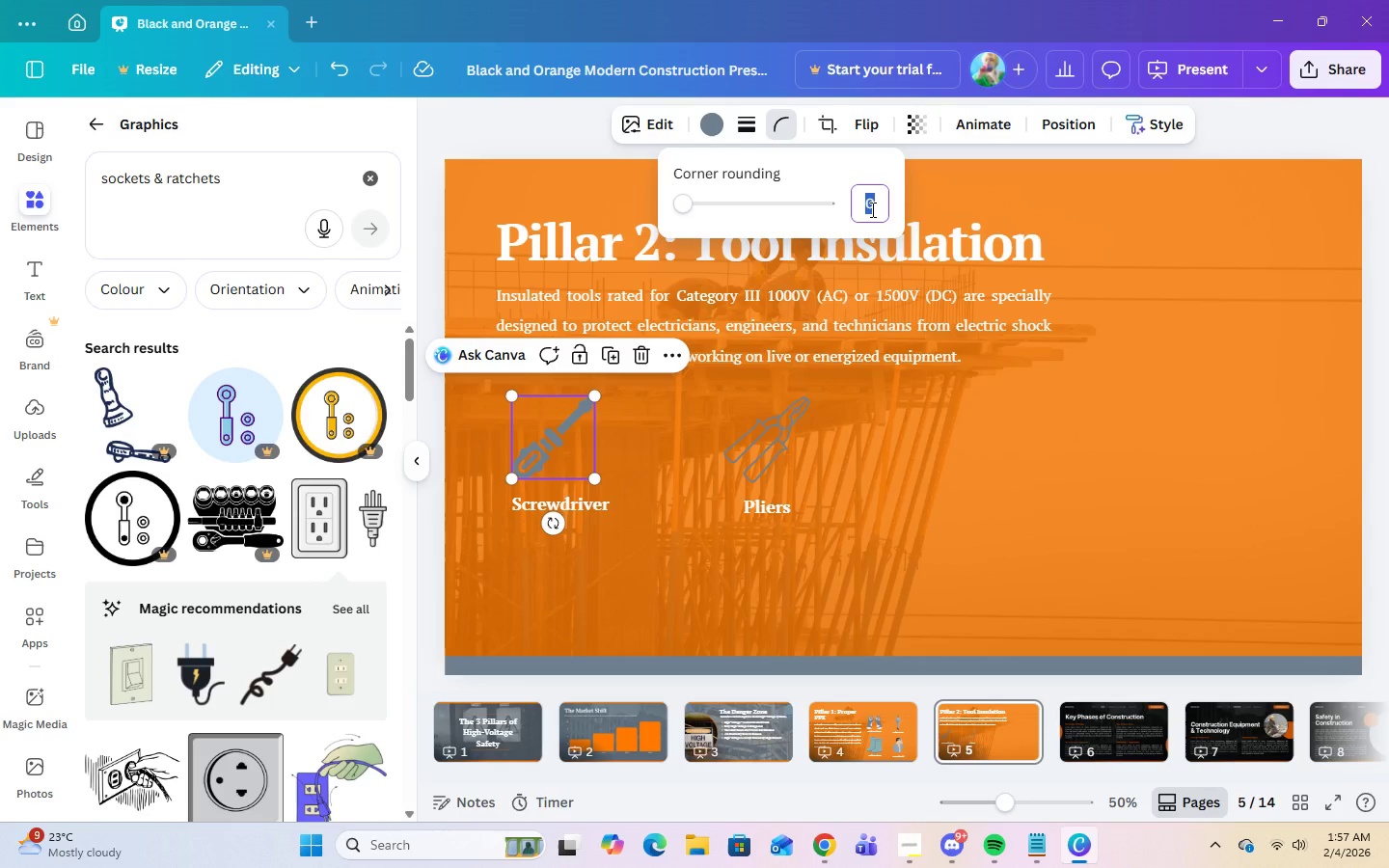 
key(Numpad2)
 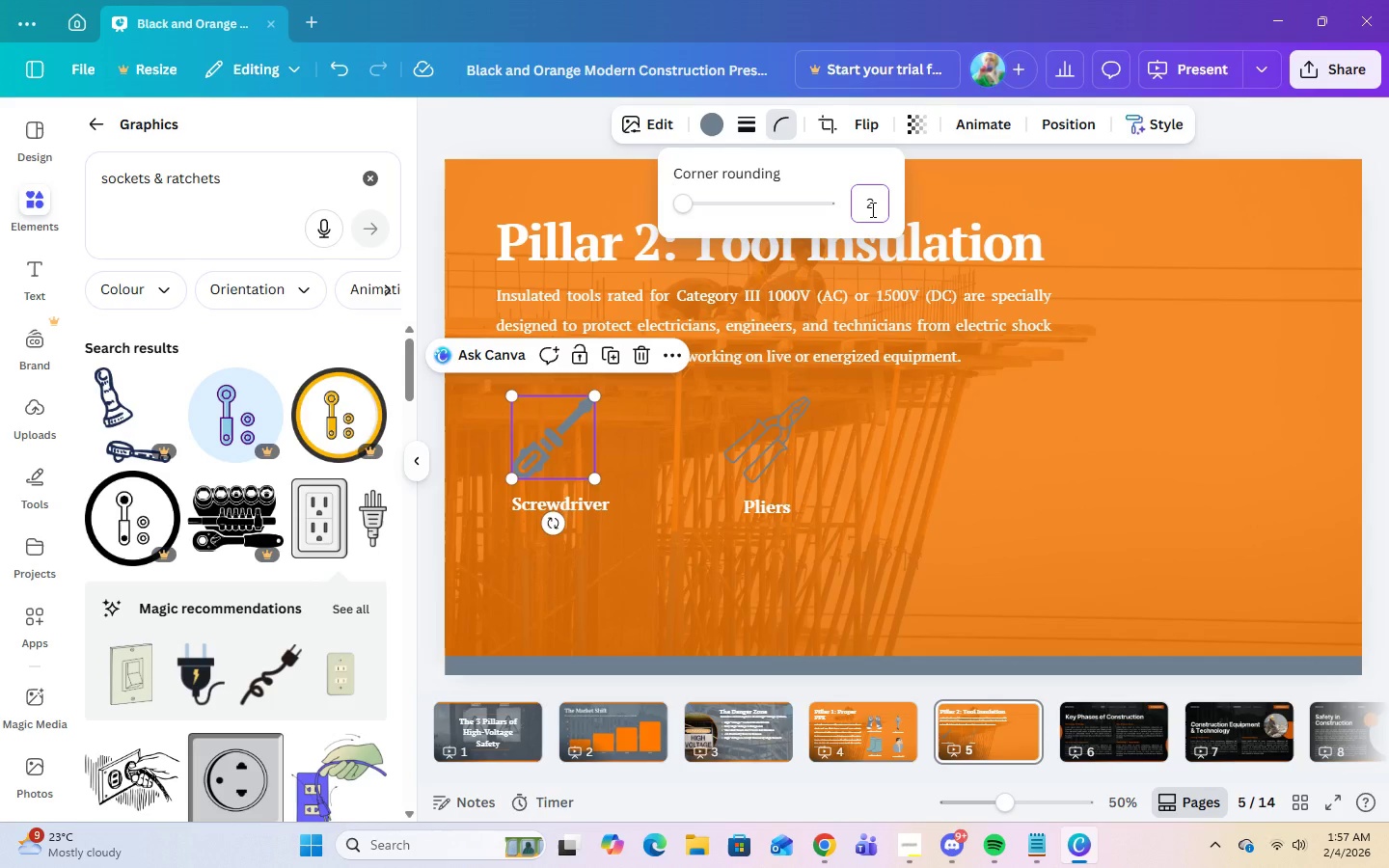 
key(Enter)
 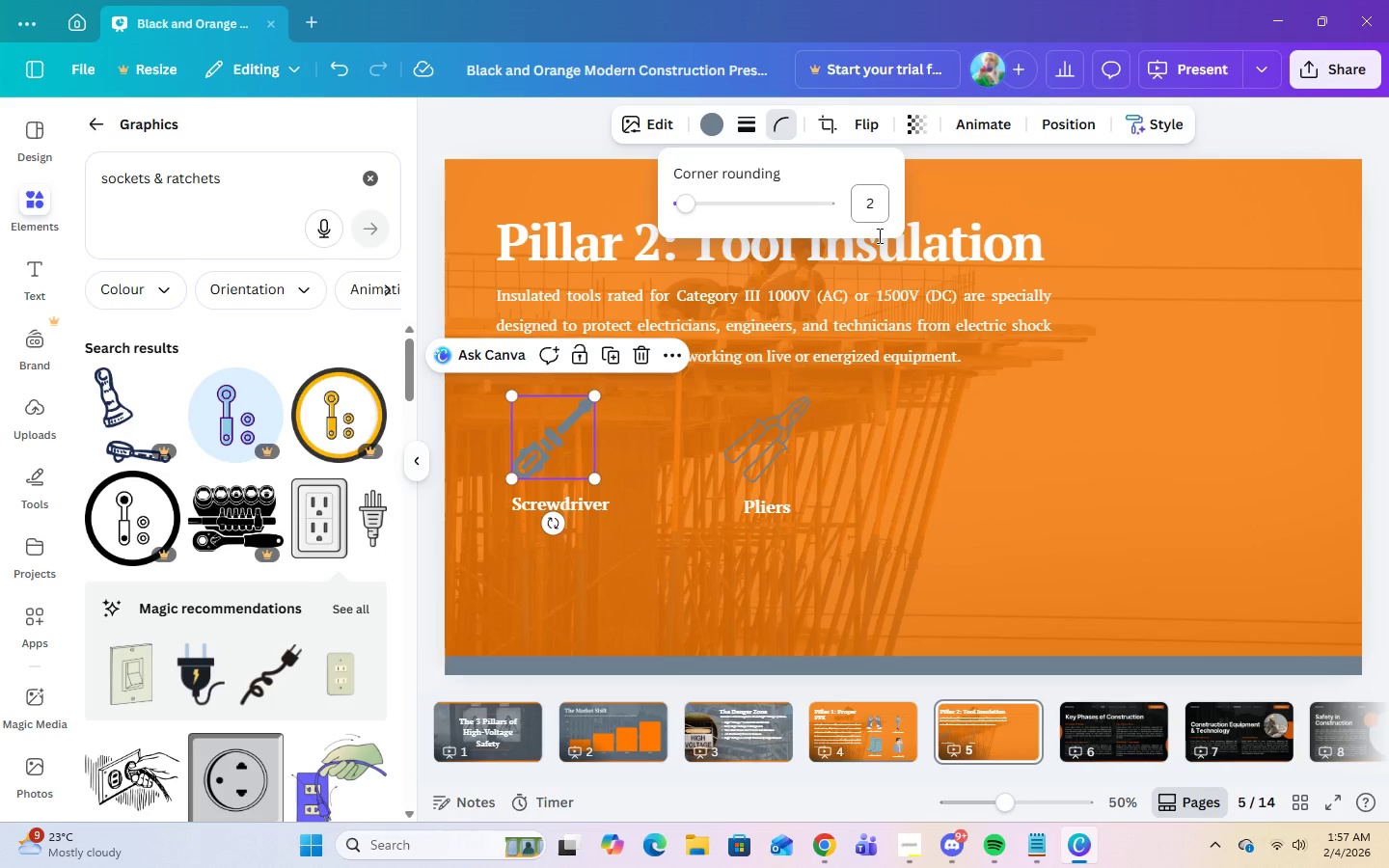 
left_click([1050, 479])
 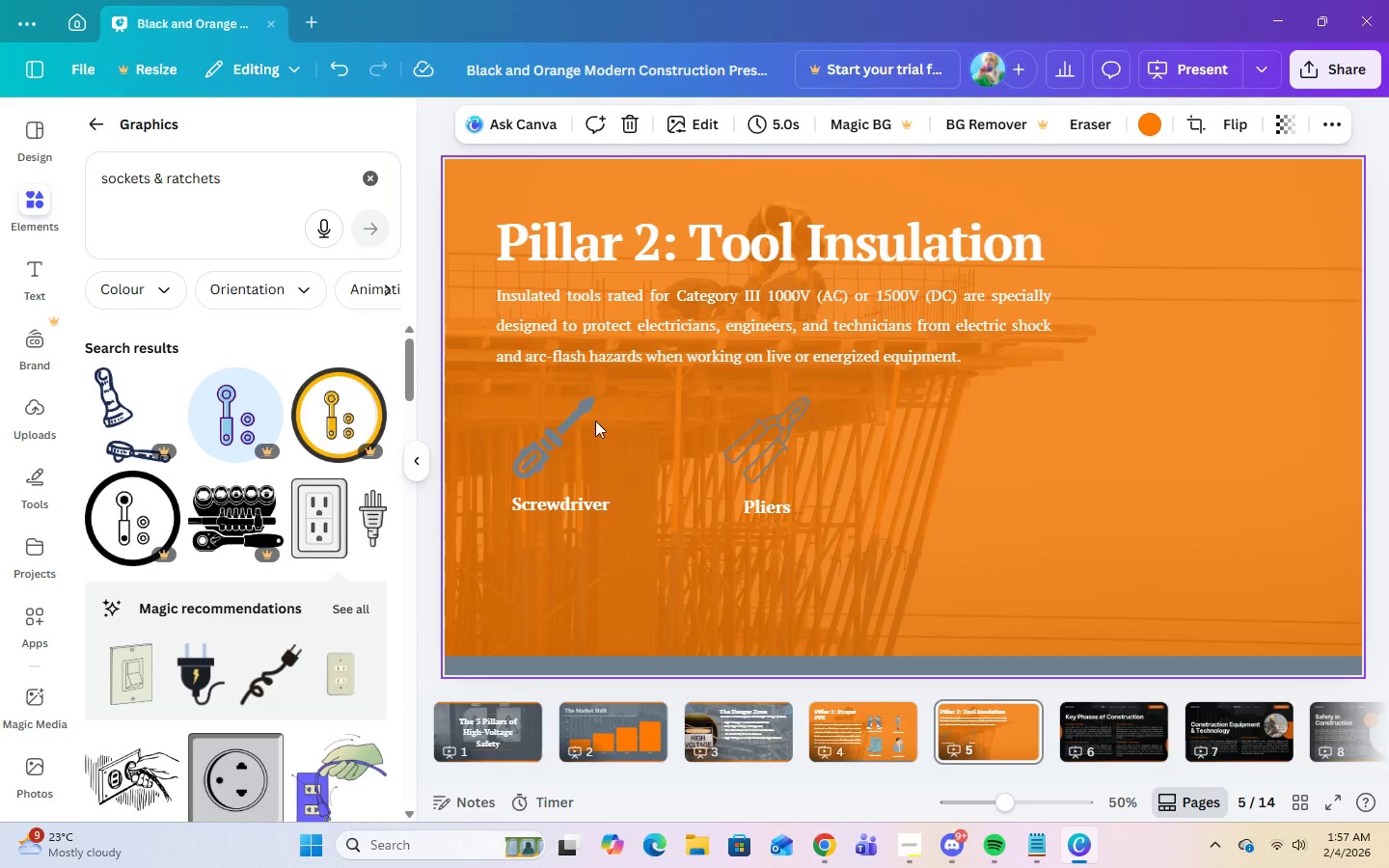 
left_click([573, 426])
 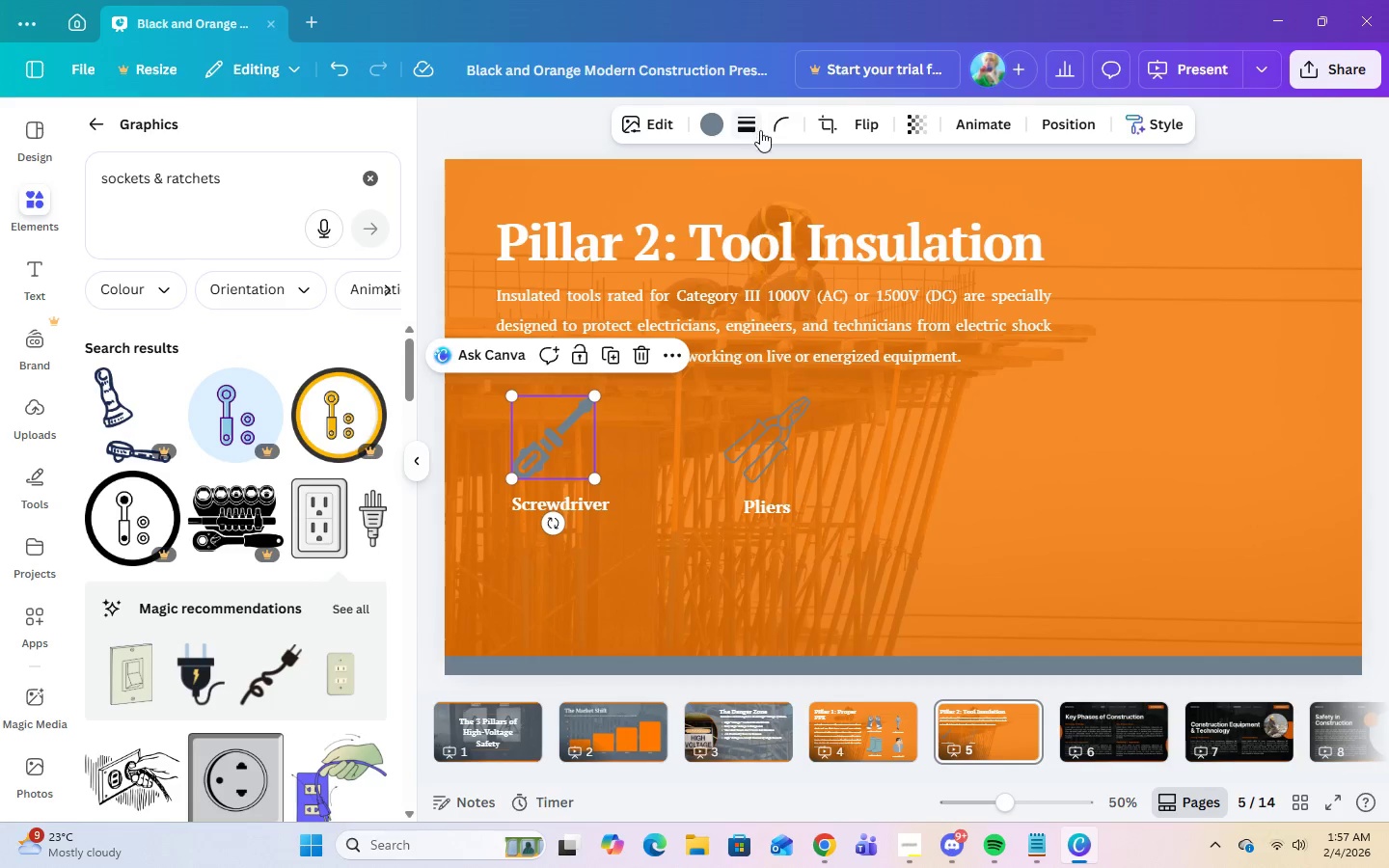 
left_click([782, 126])
 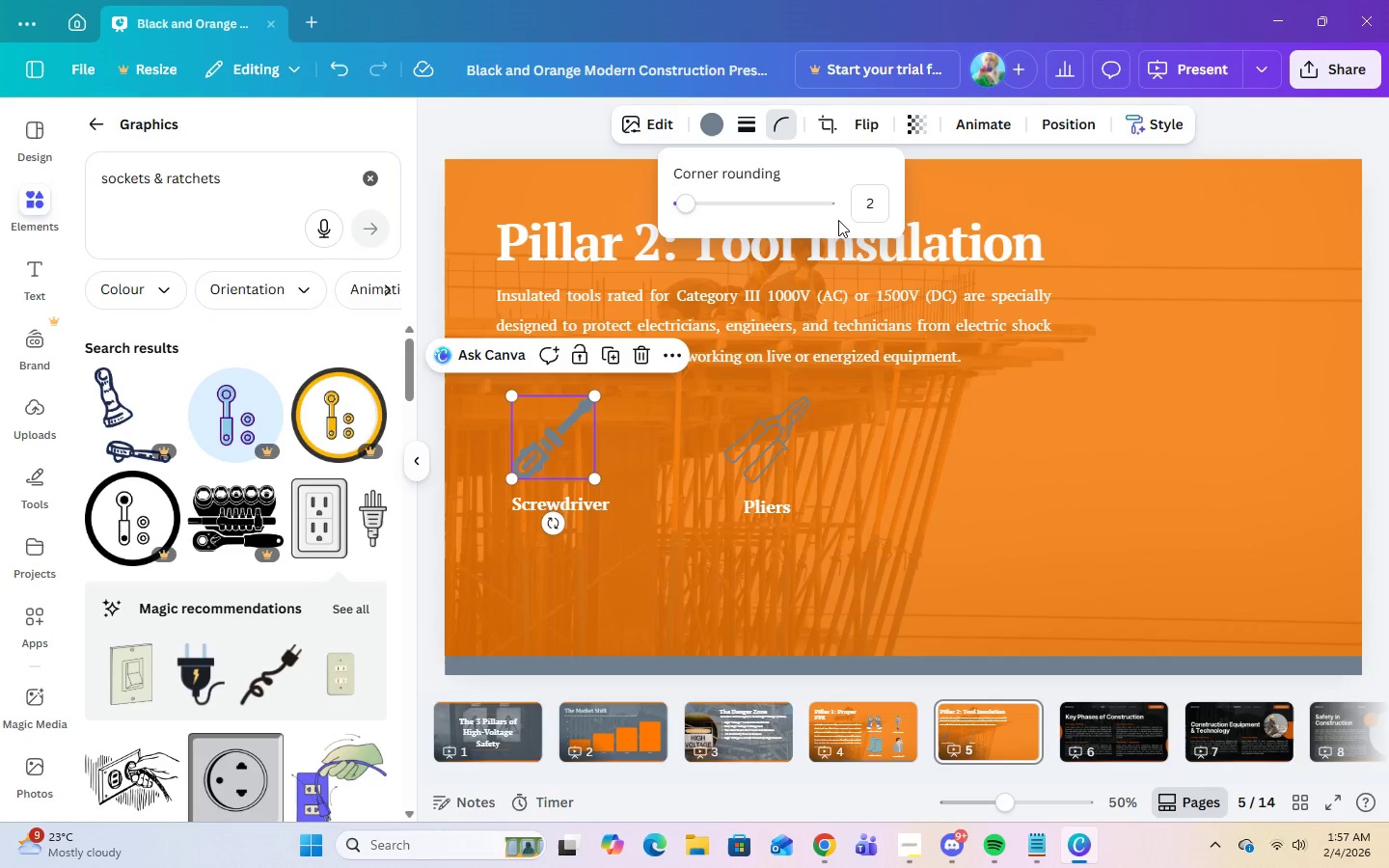 
left_click([758, 126])
 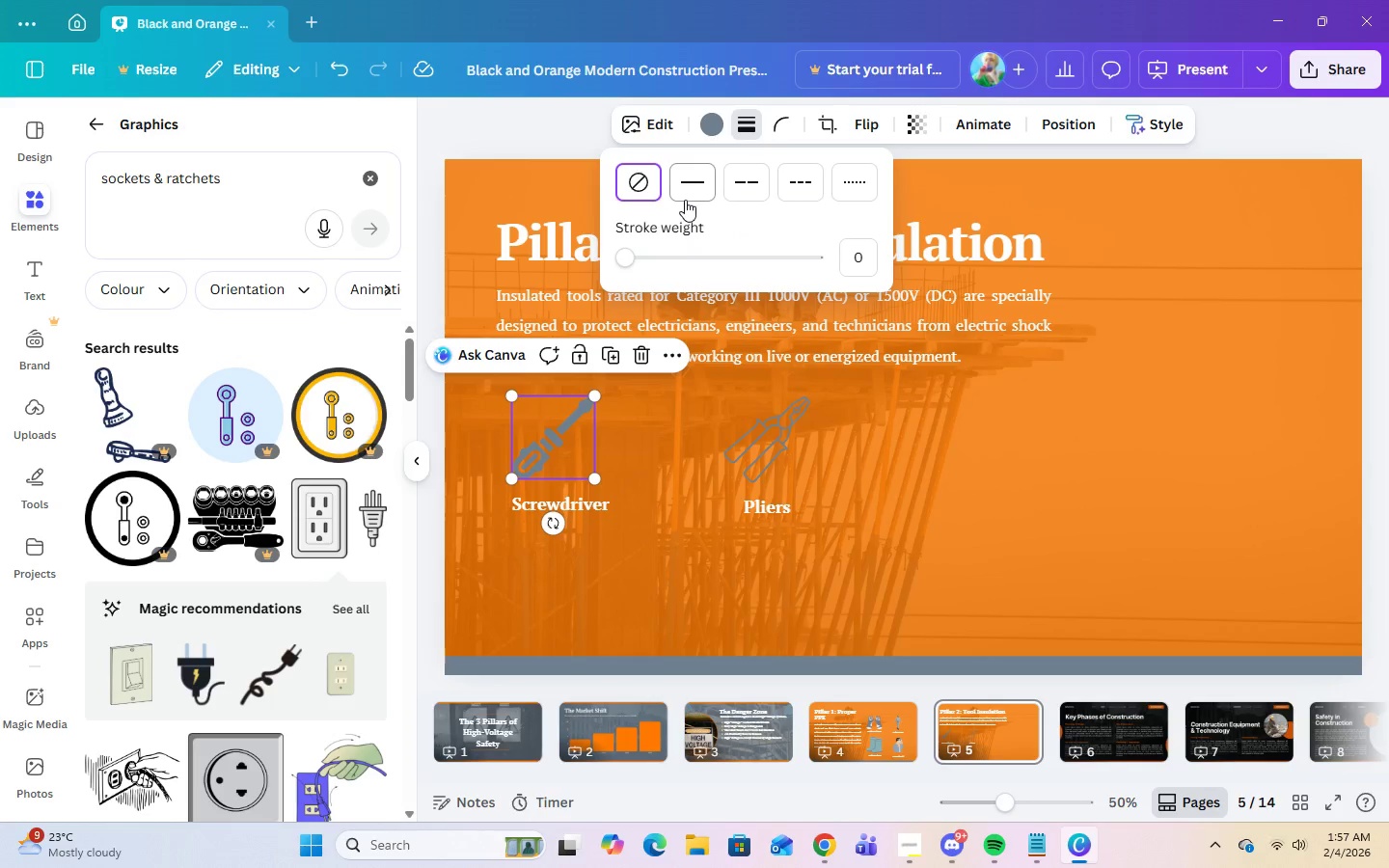 
left_click([685, 200])
 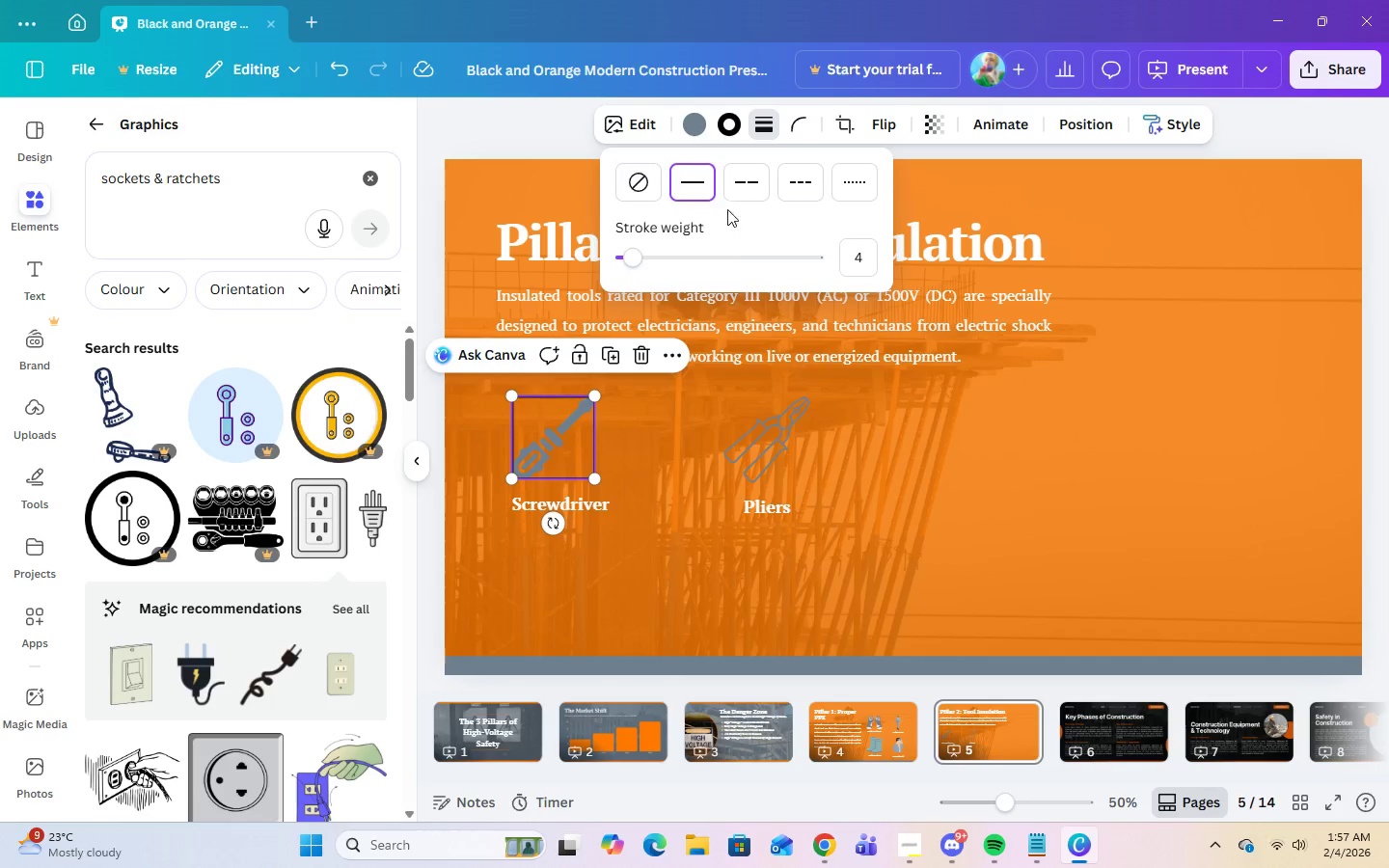 
left_click([850, 265])
 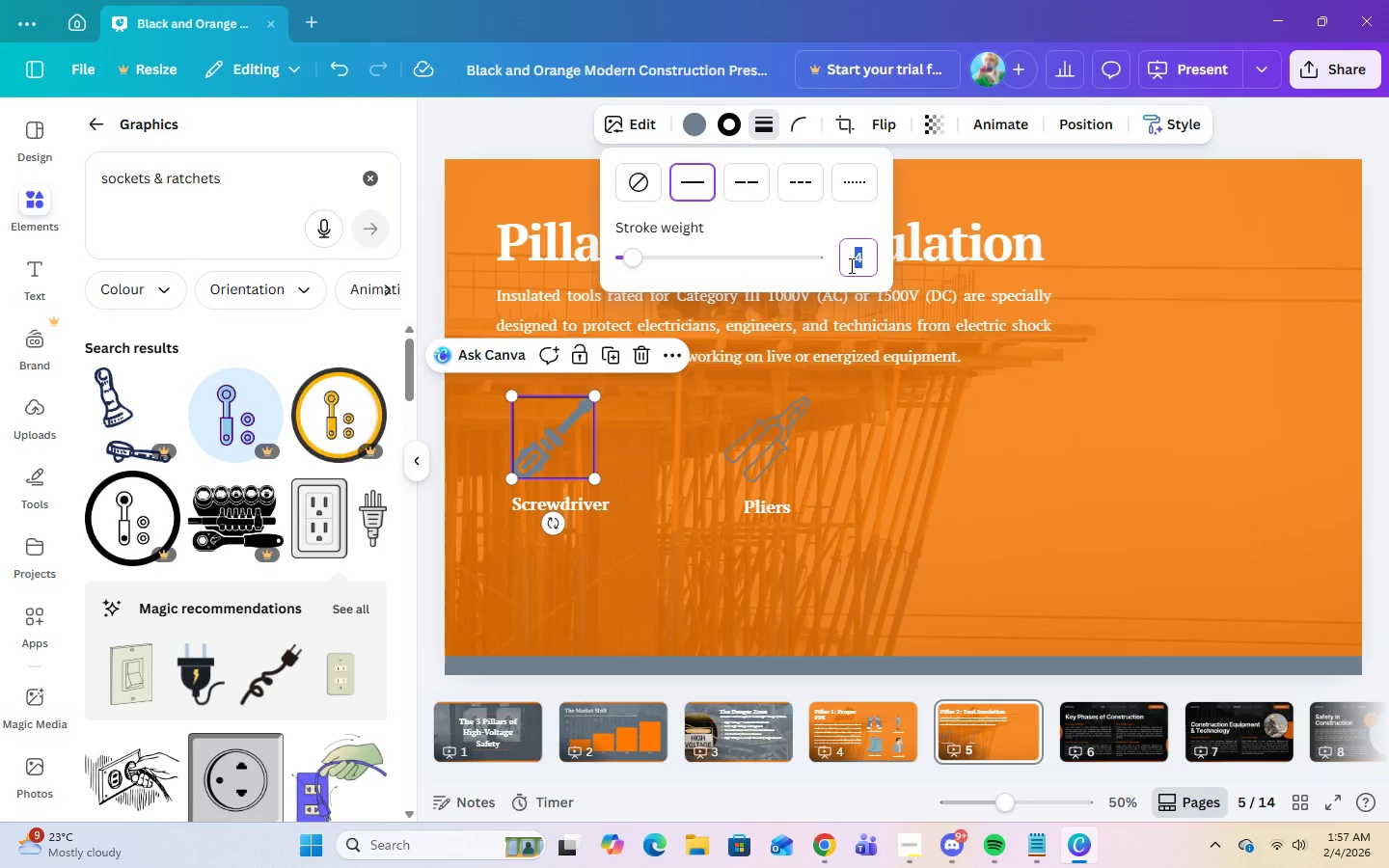 
key(Numpad2)
 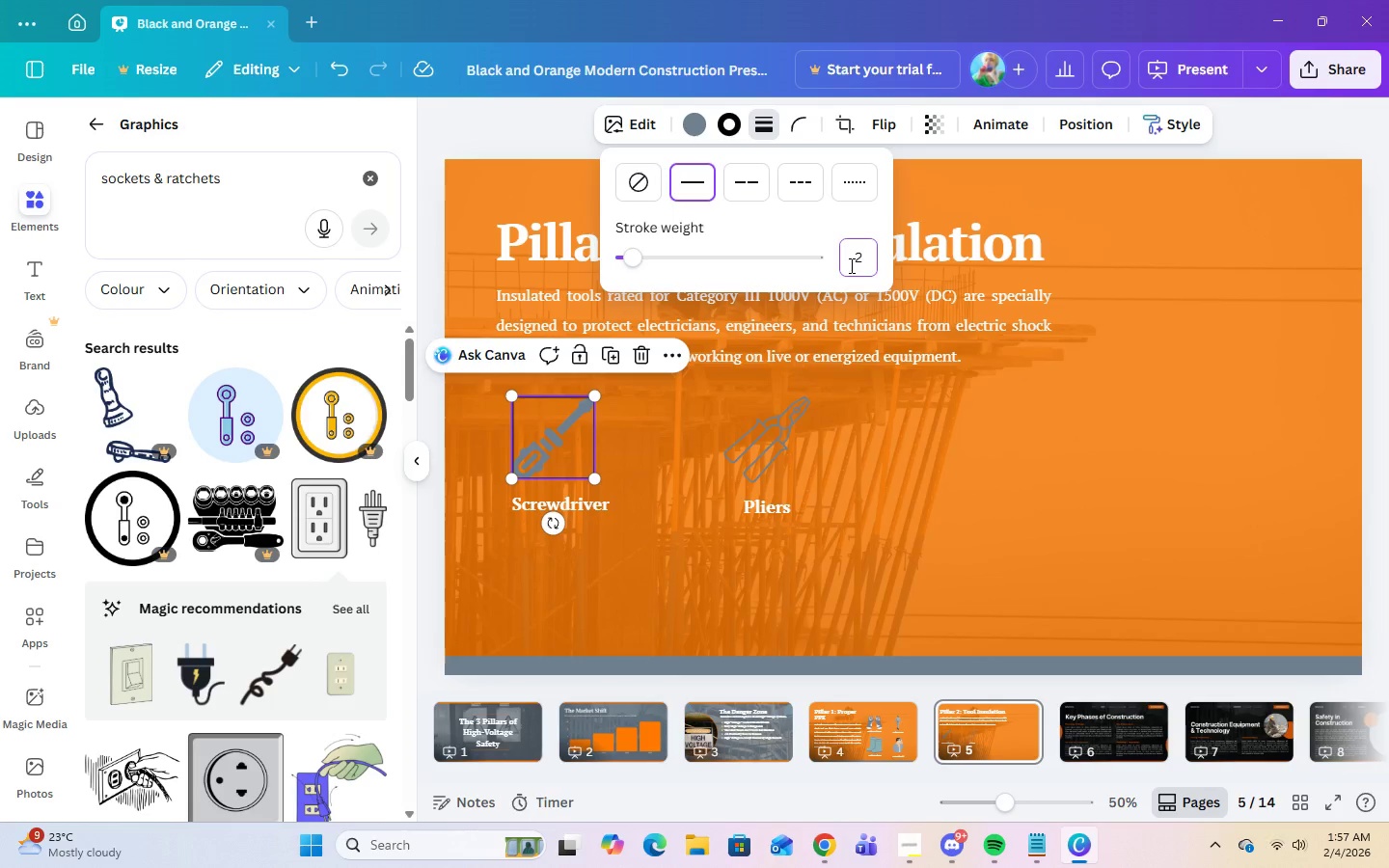 
key(Enter)
 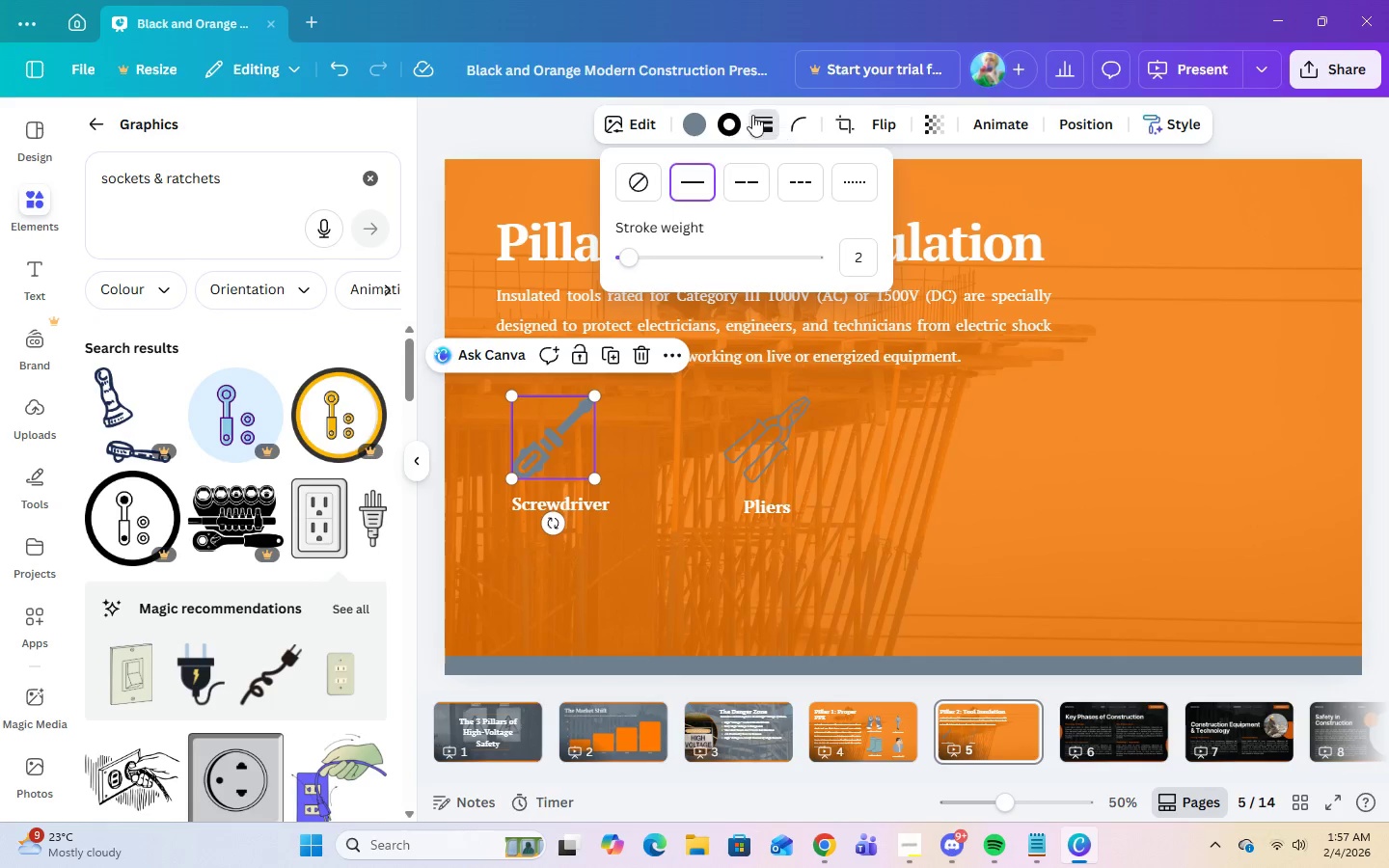 
left_click([722, 131])
 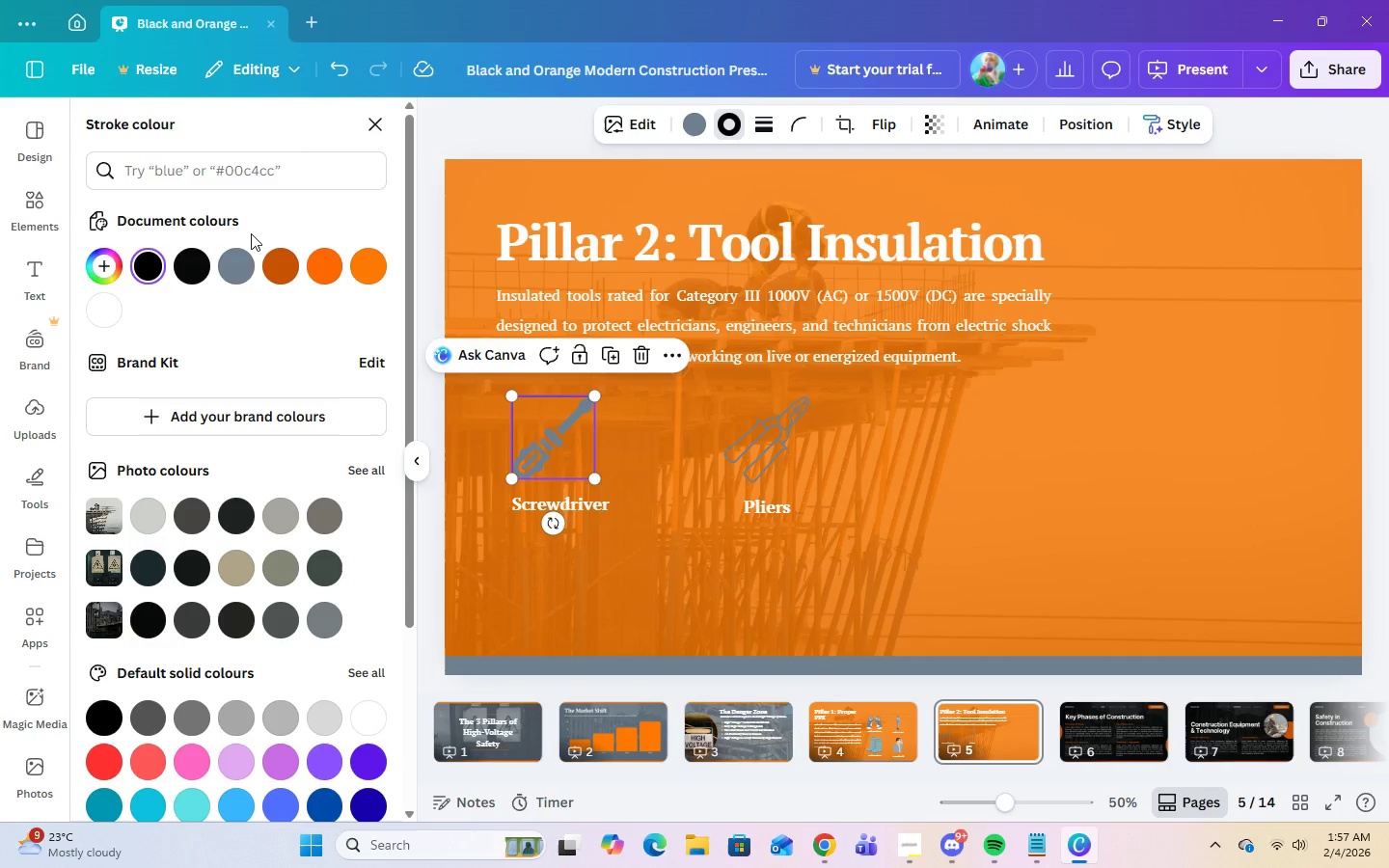 
left_click([238, 262])
 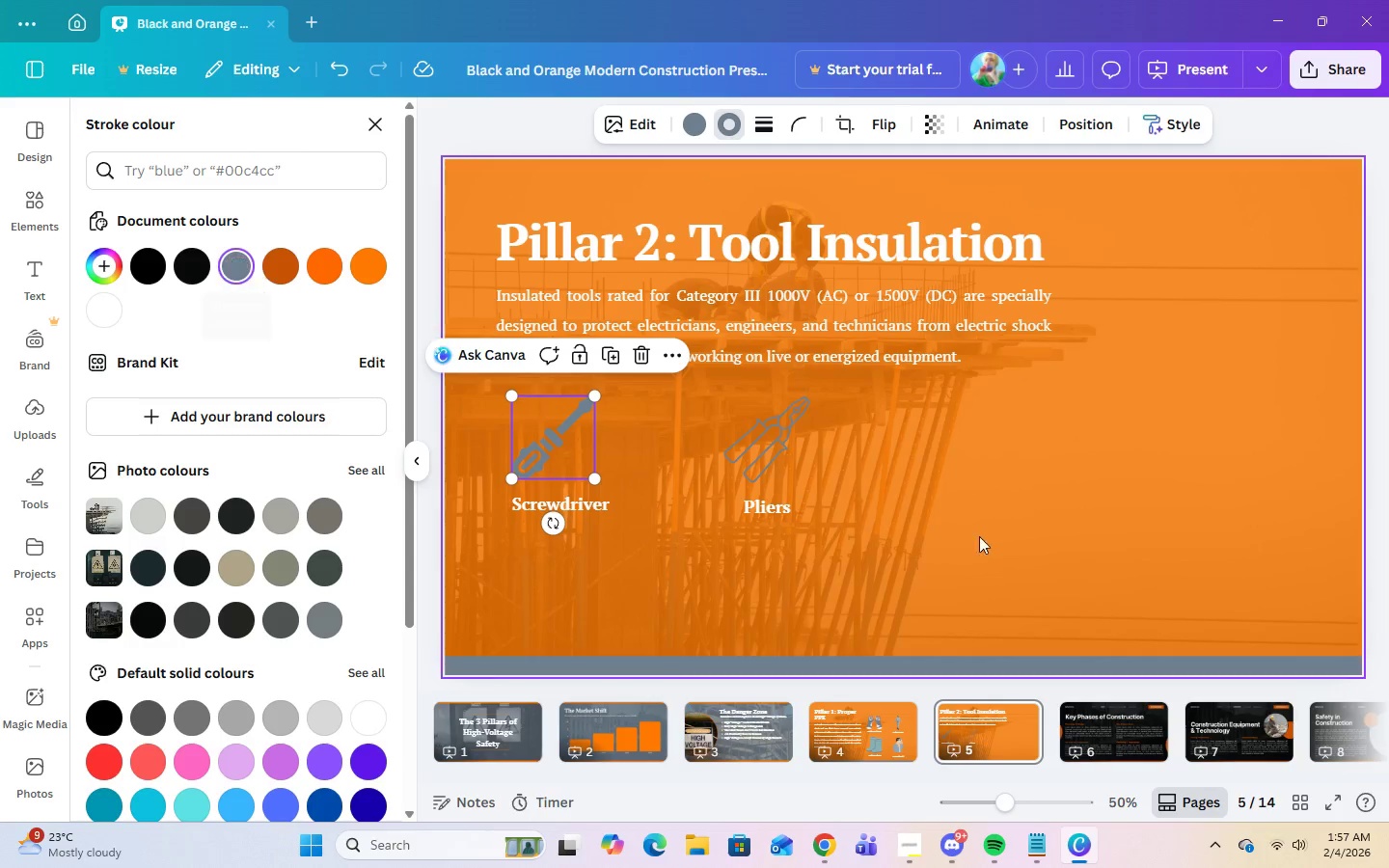 
left_click([1024, 550])
 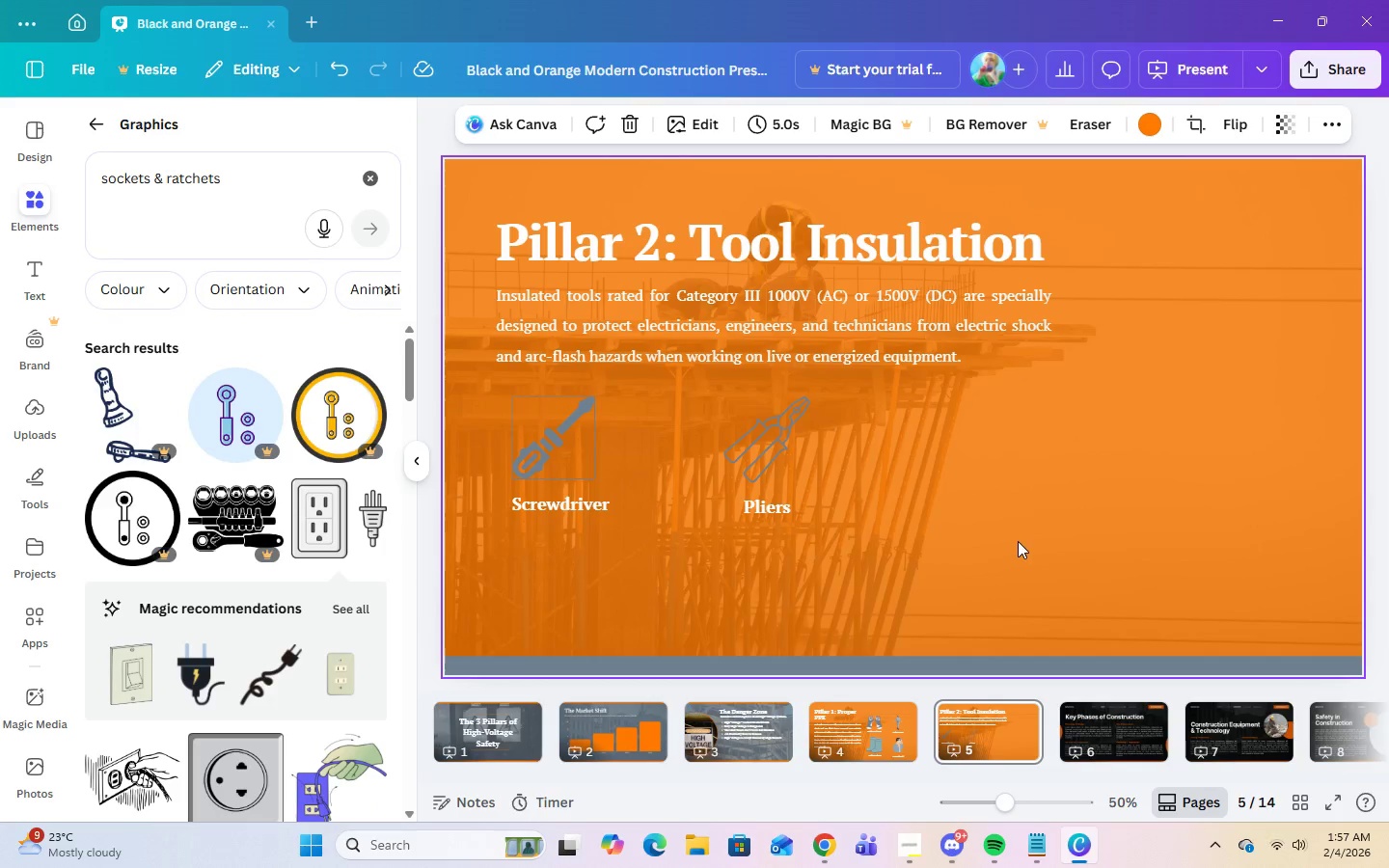 
left_click([562, 448])
 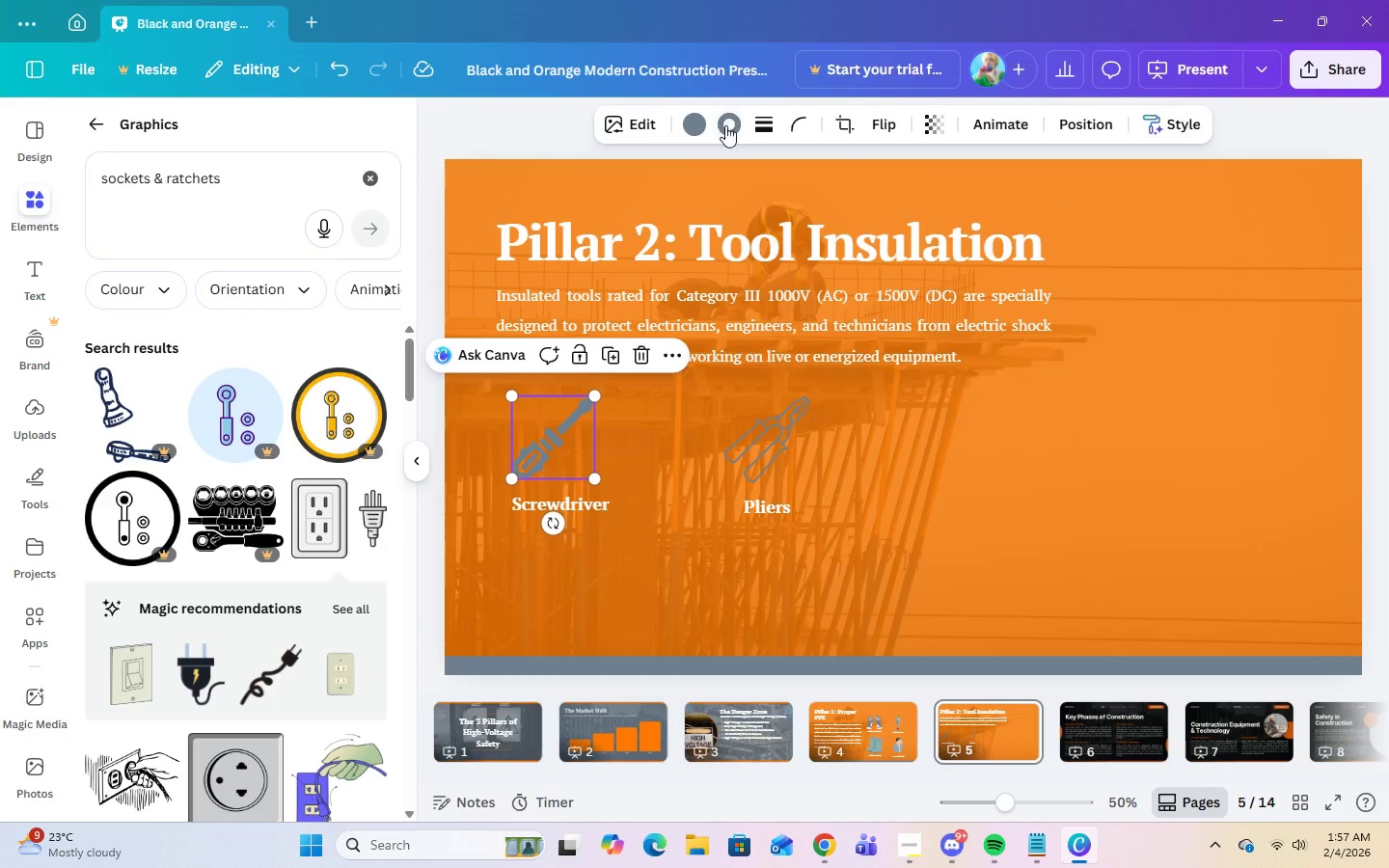 
left_click([729, 130])
 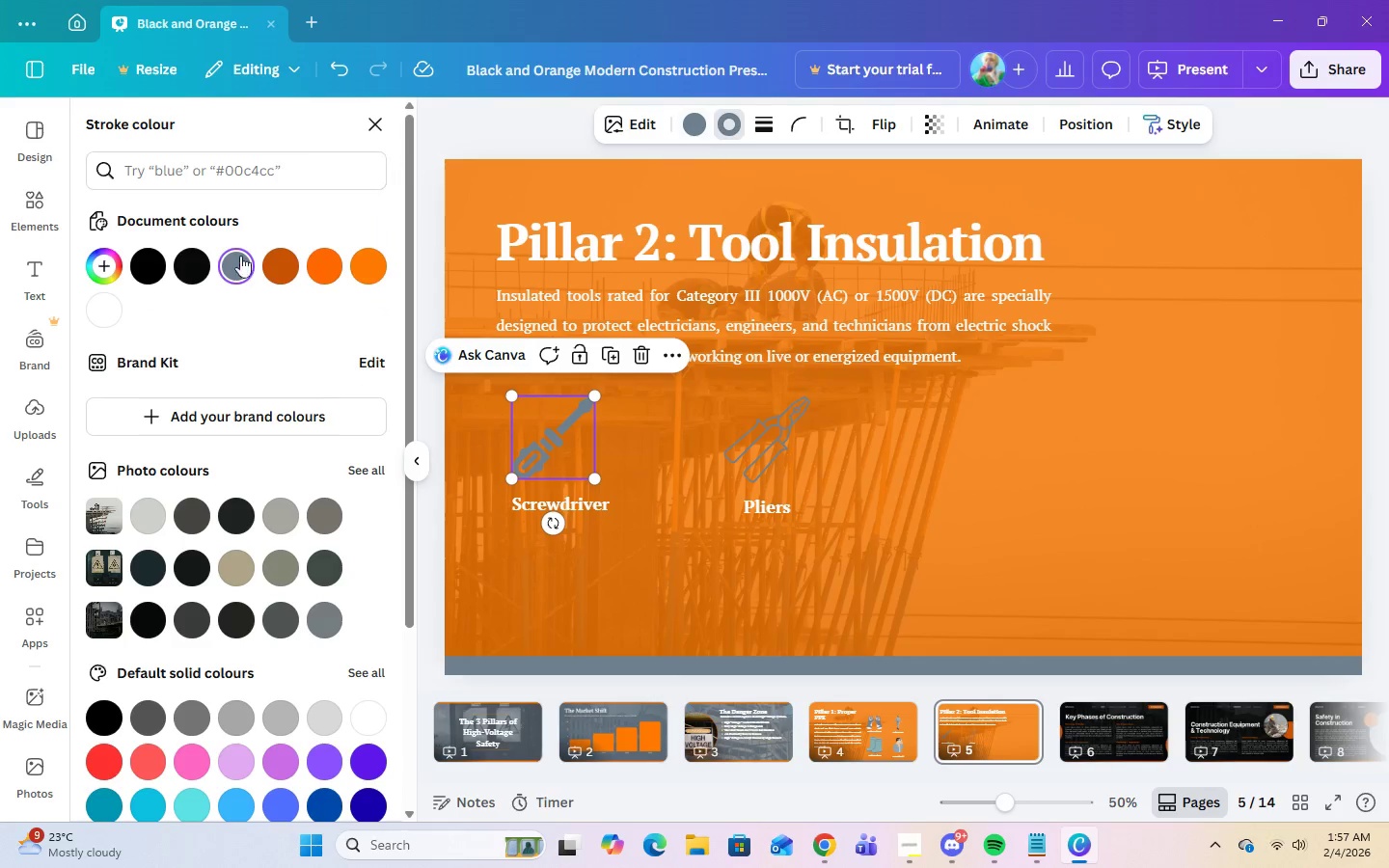 
left_click([103, 317])
 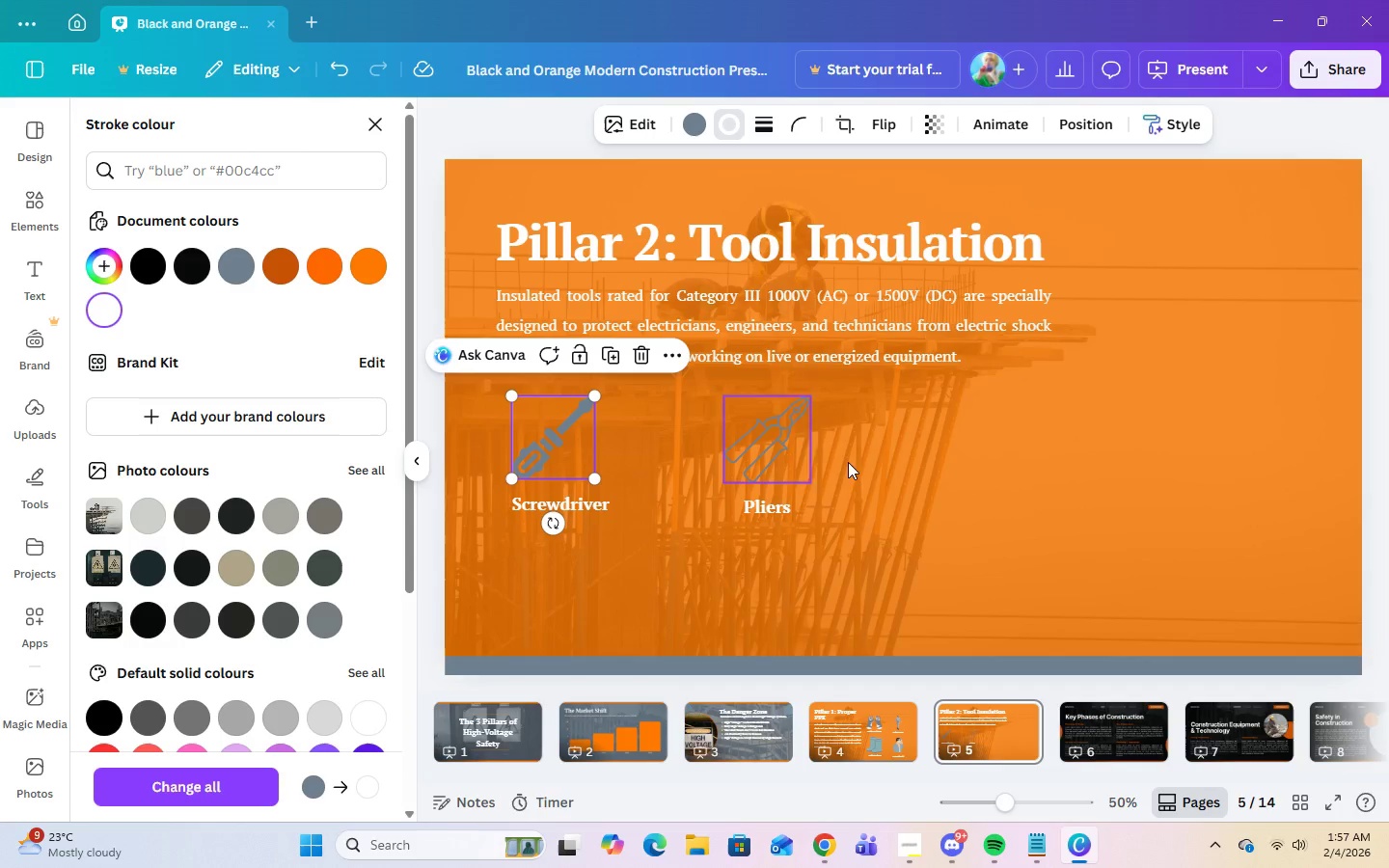 
left_click([880, 469])
 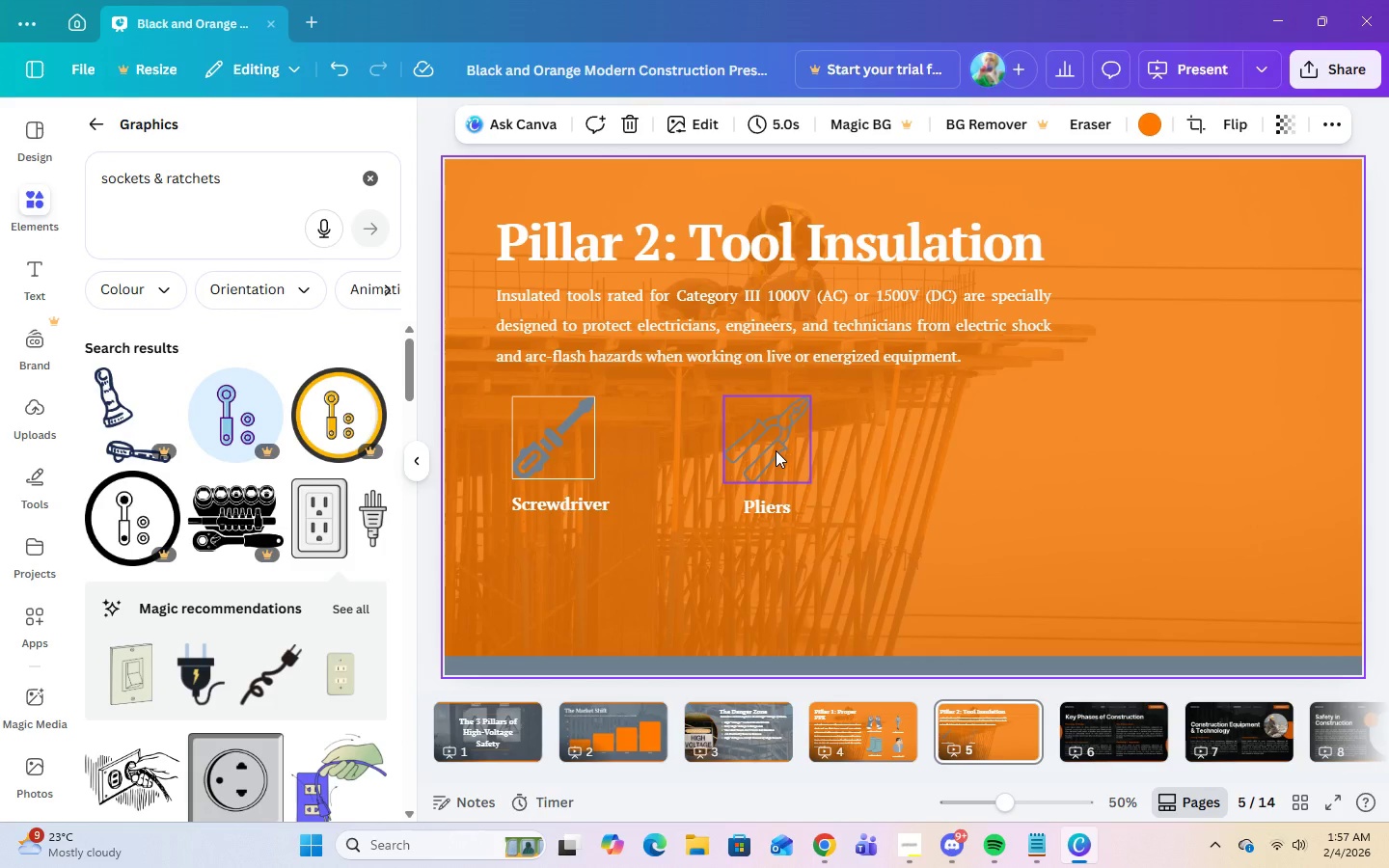 
left_click([776, 450])
 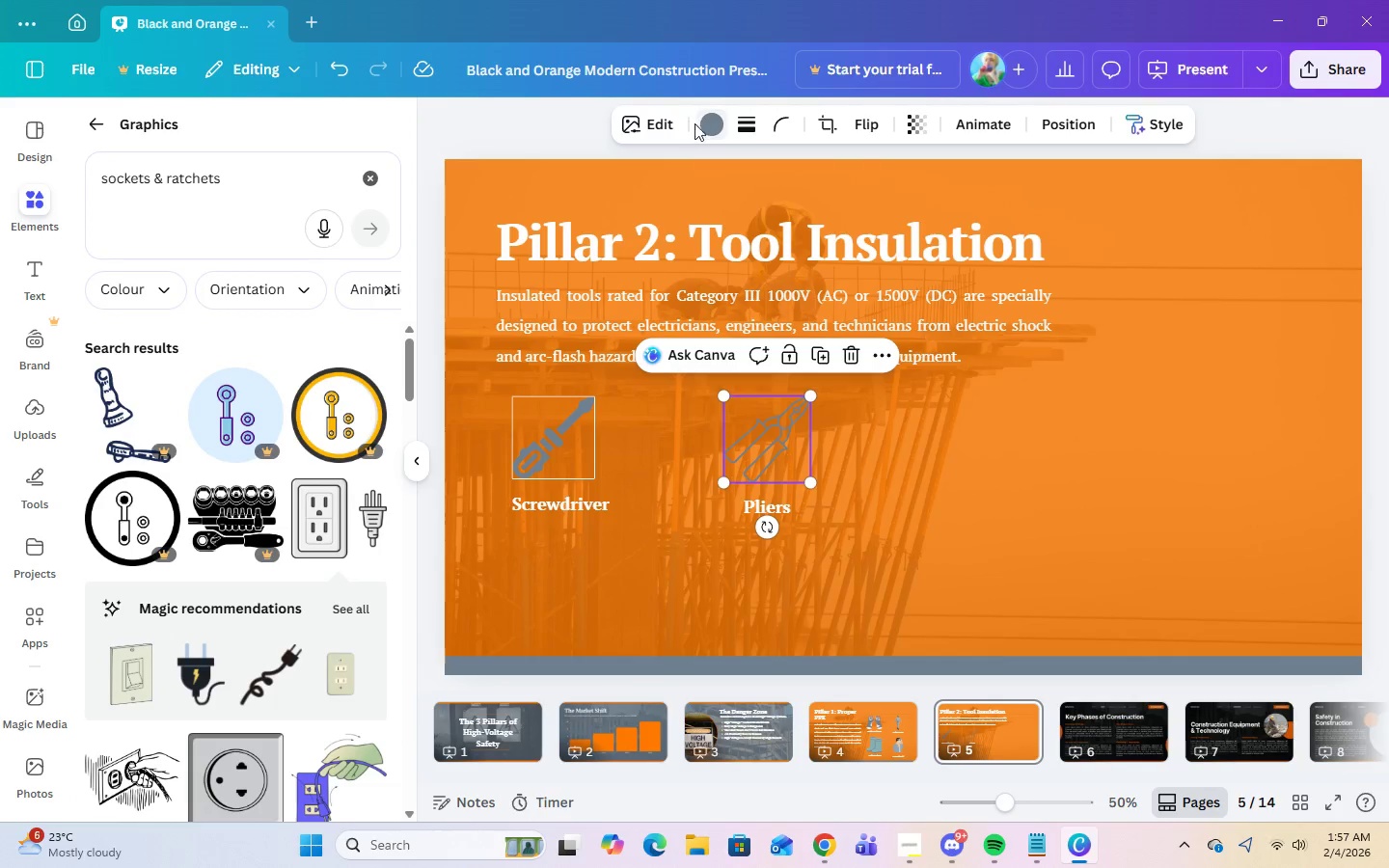 
left_click([742, 128])
 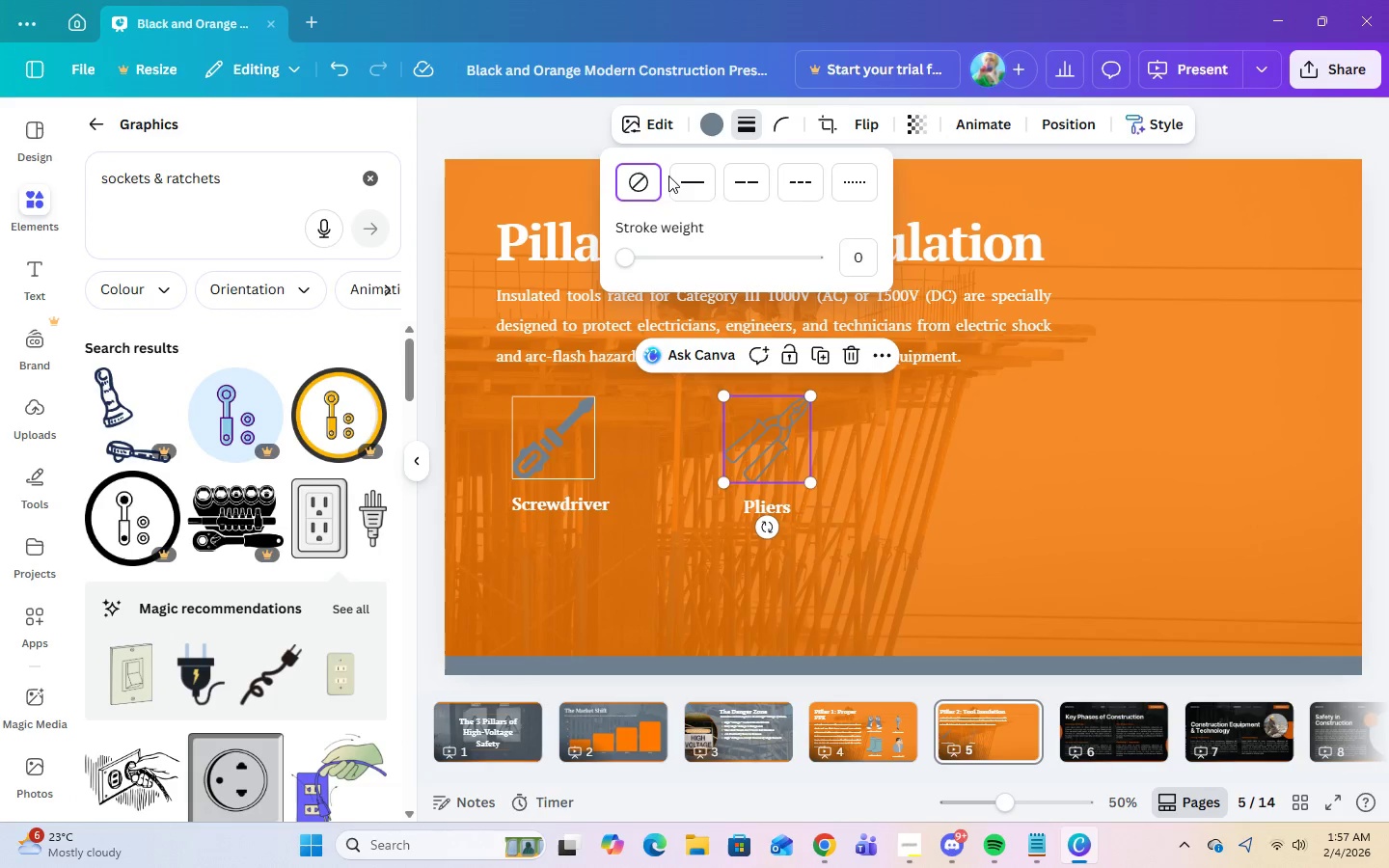 
left_click([681, 179])
 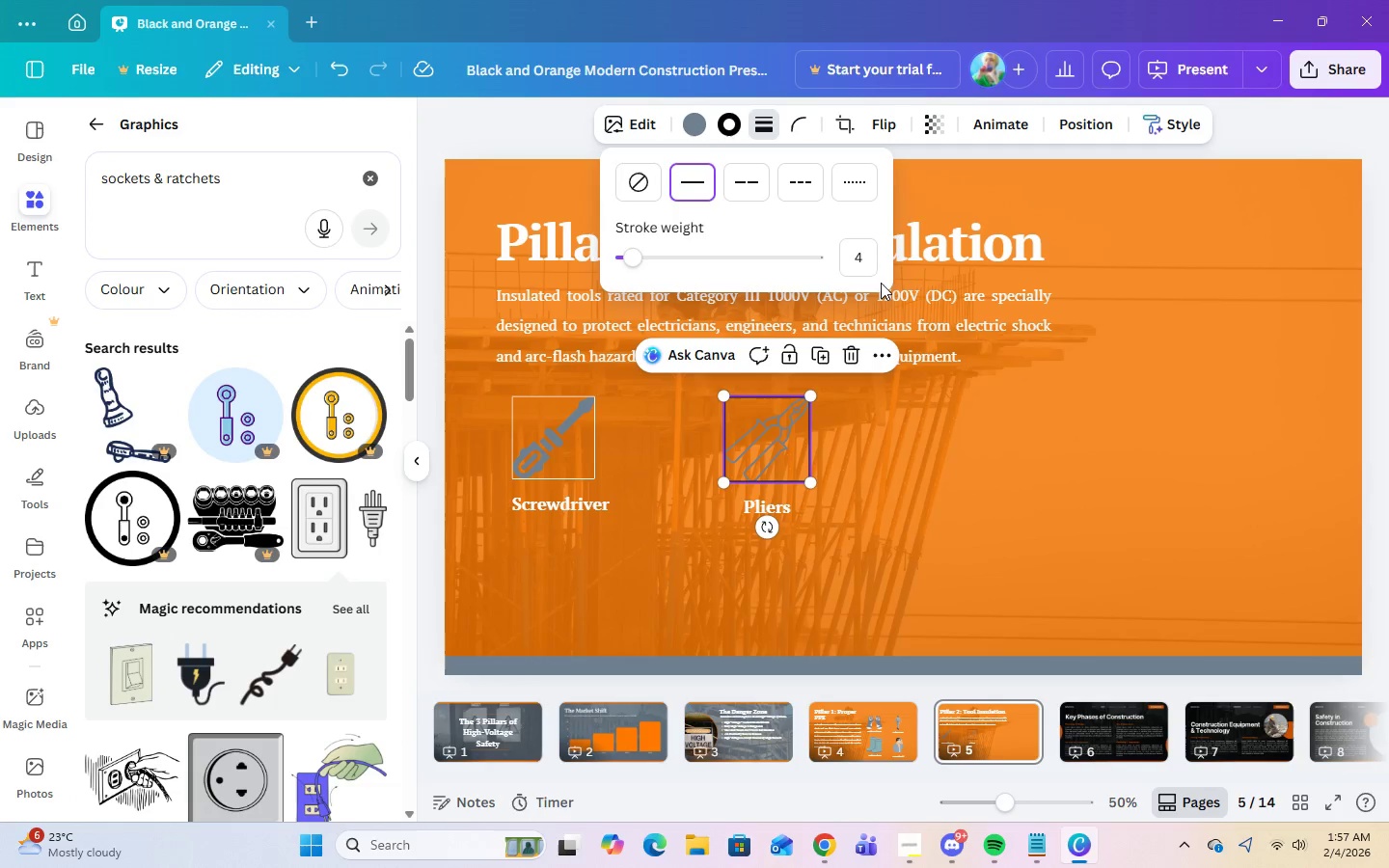 
left_click([861, 266])
 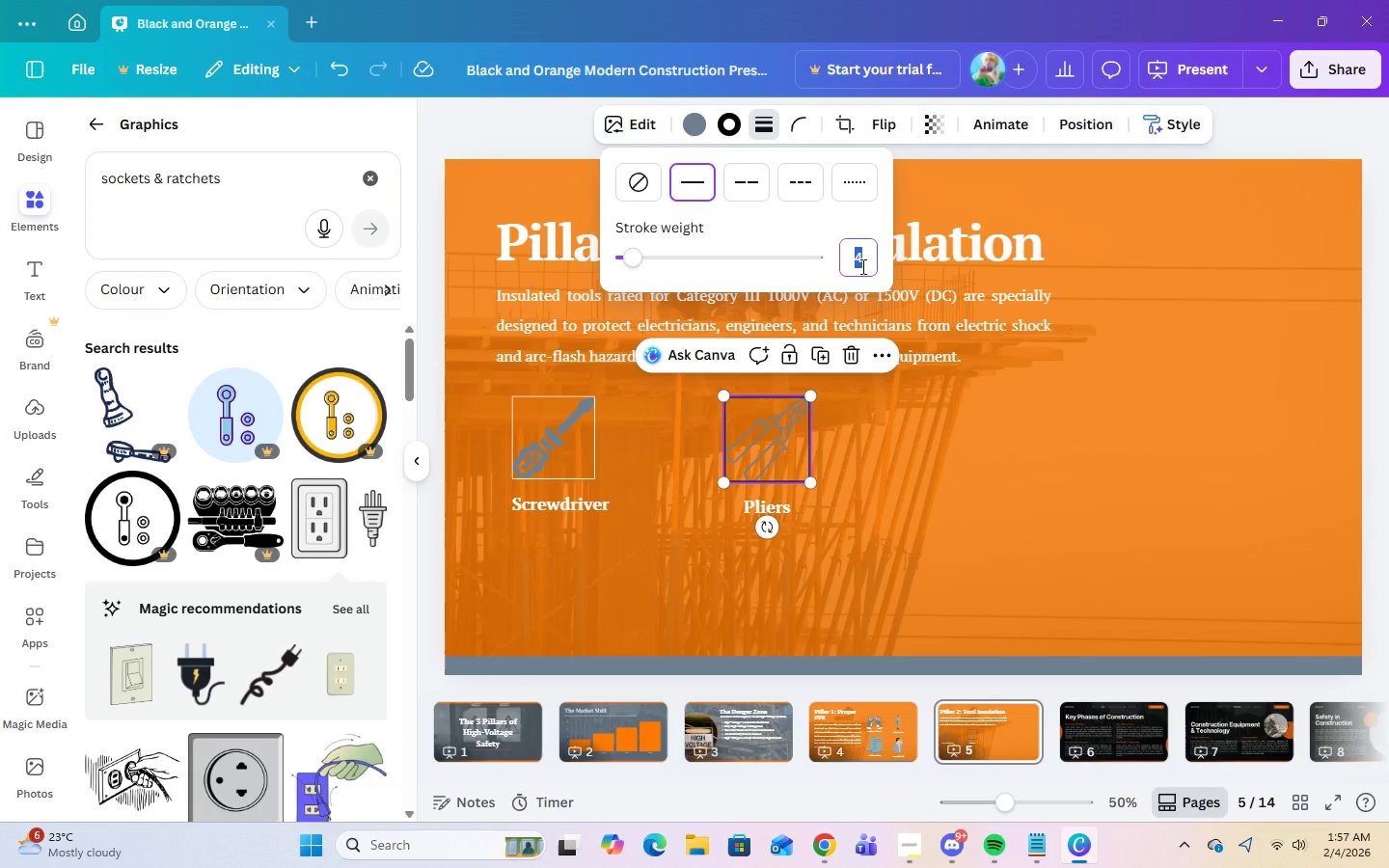 
key(Numpad2)
 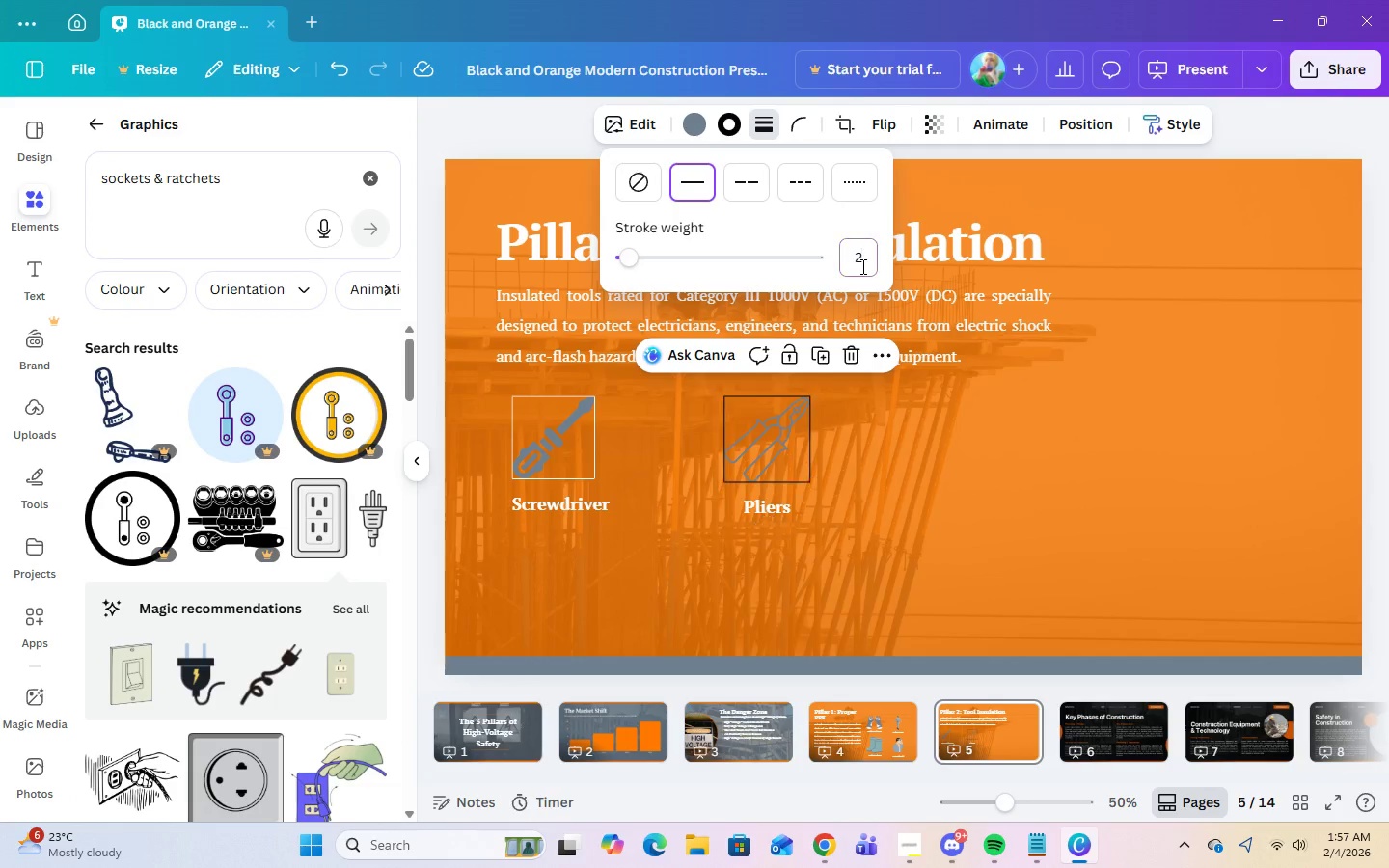 
key(Enter)
 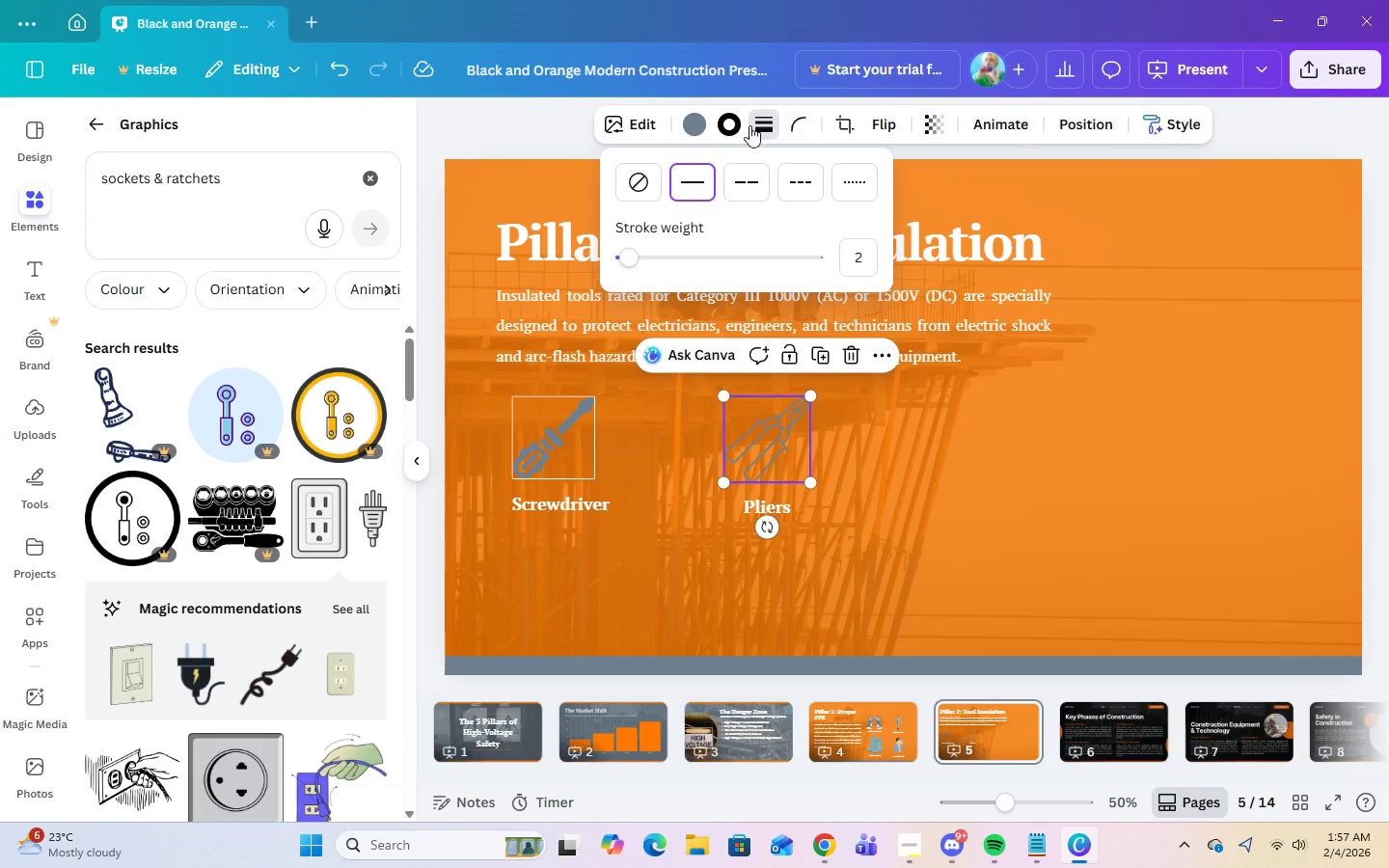 
left_click([736, 126])
 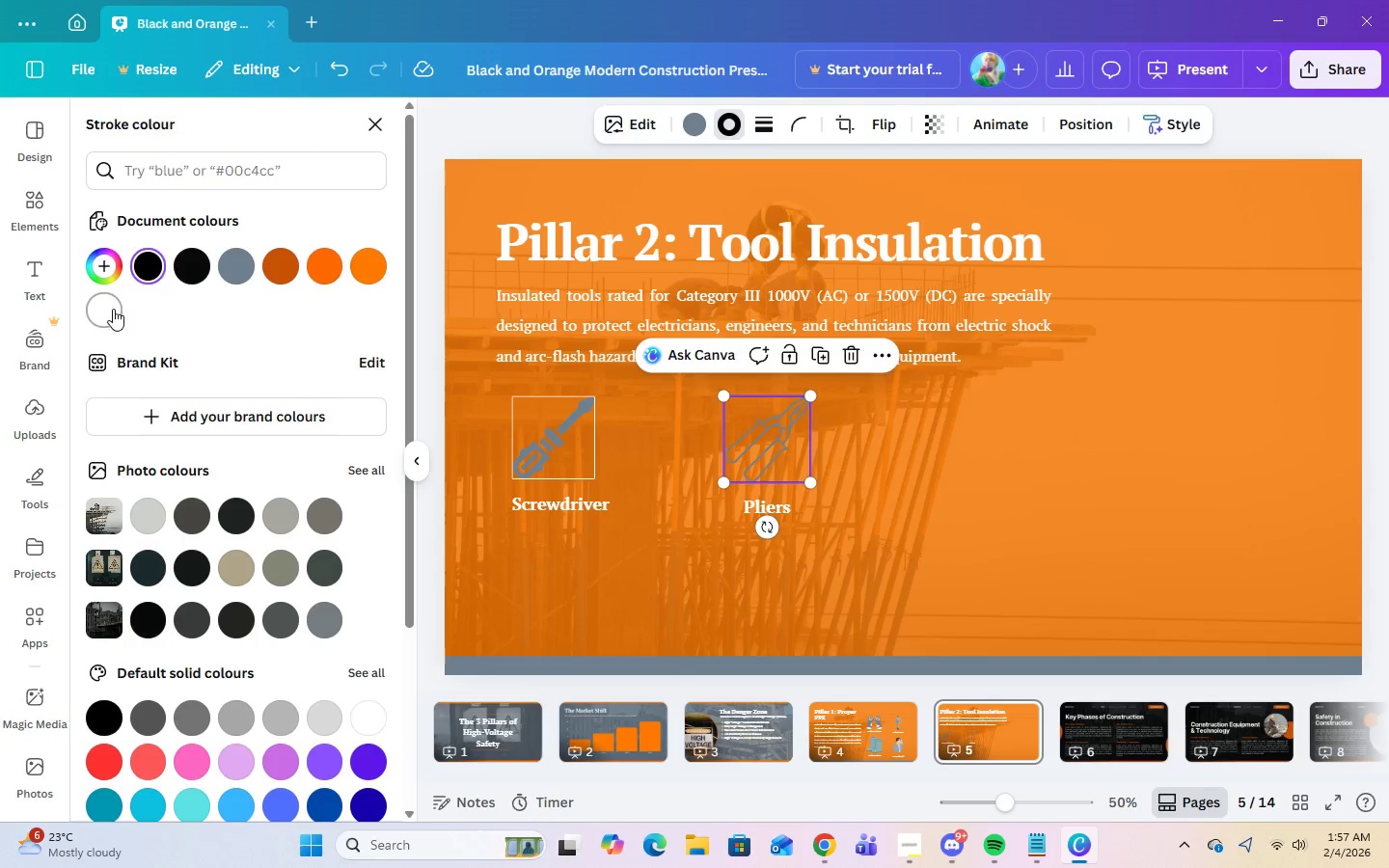 
left_click([107, 313])
 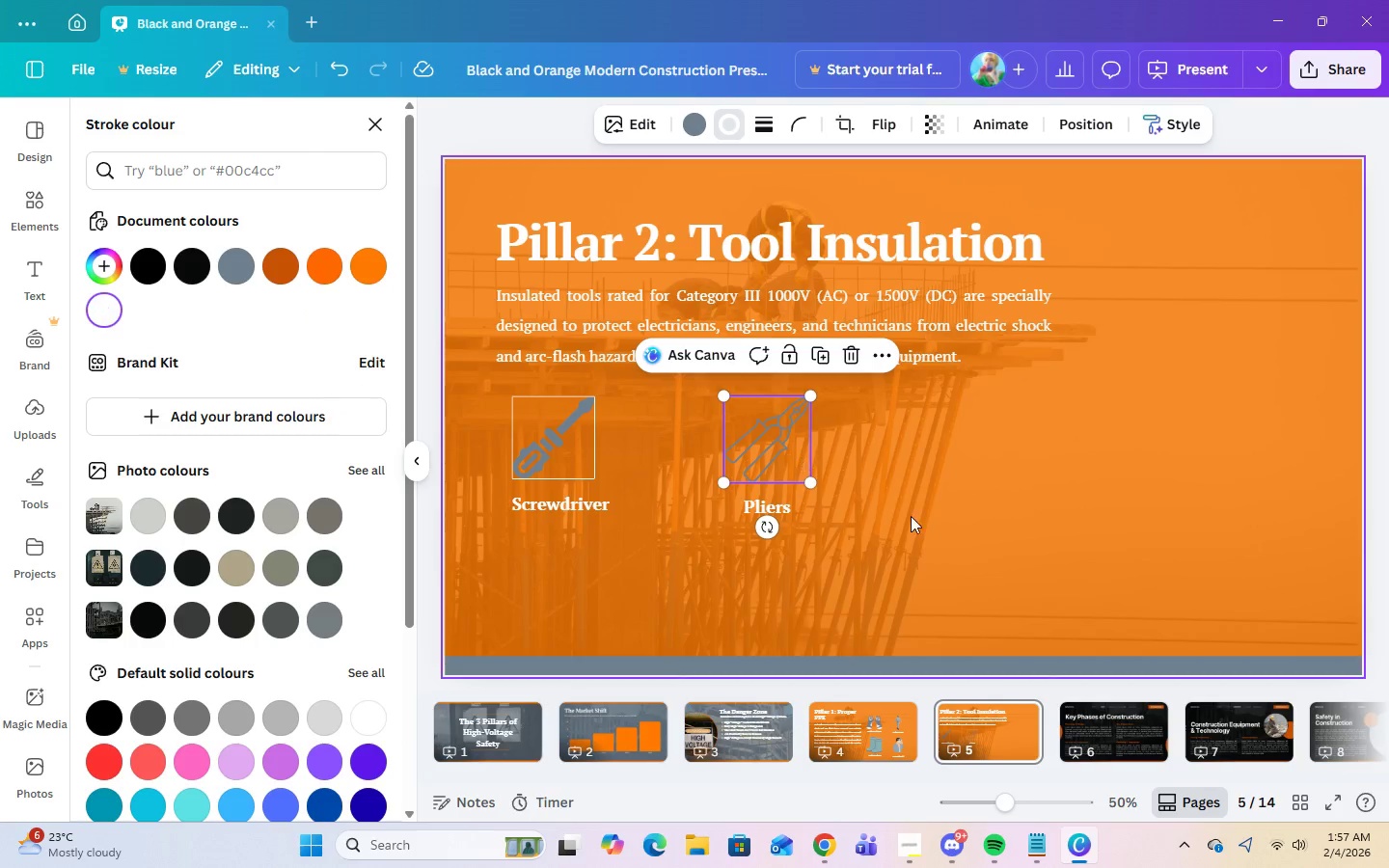 
left_click([950, 528])
 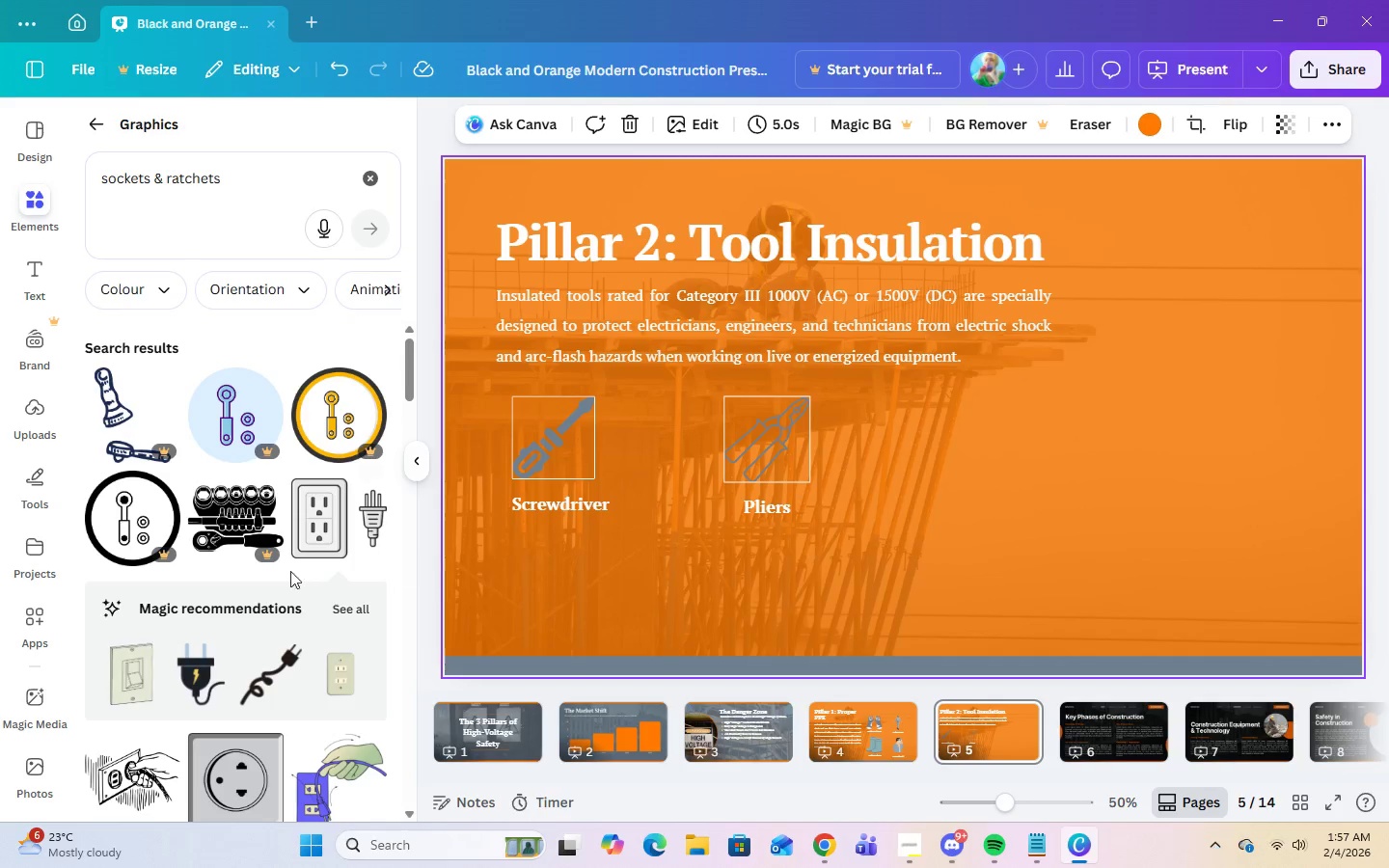 
wait(5.88)
 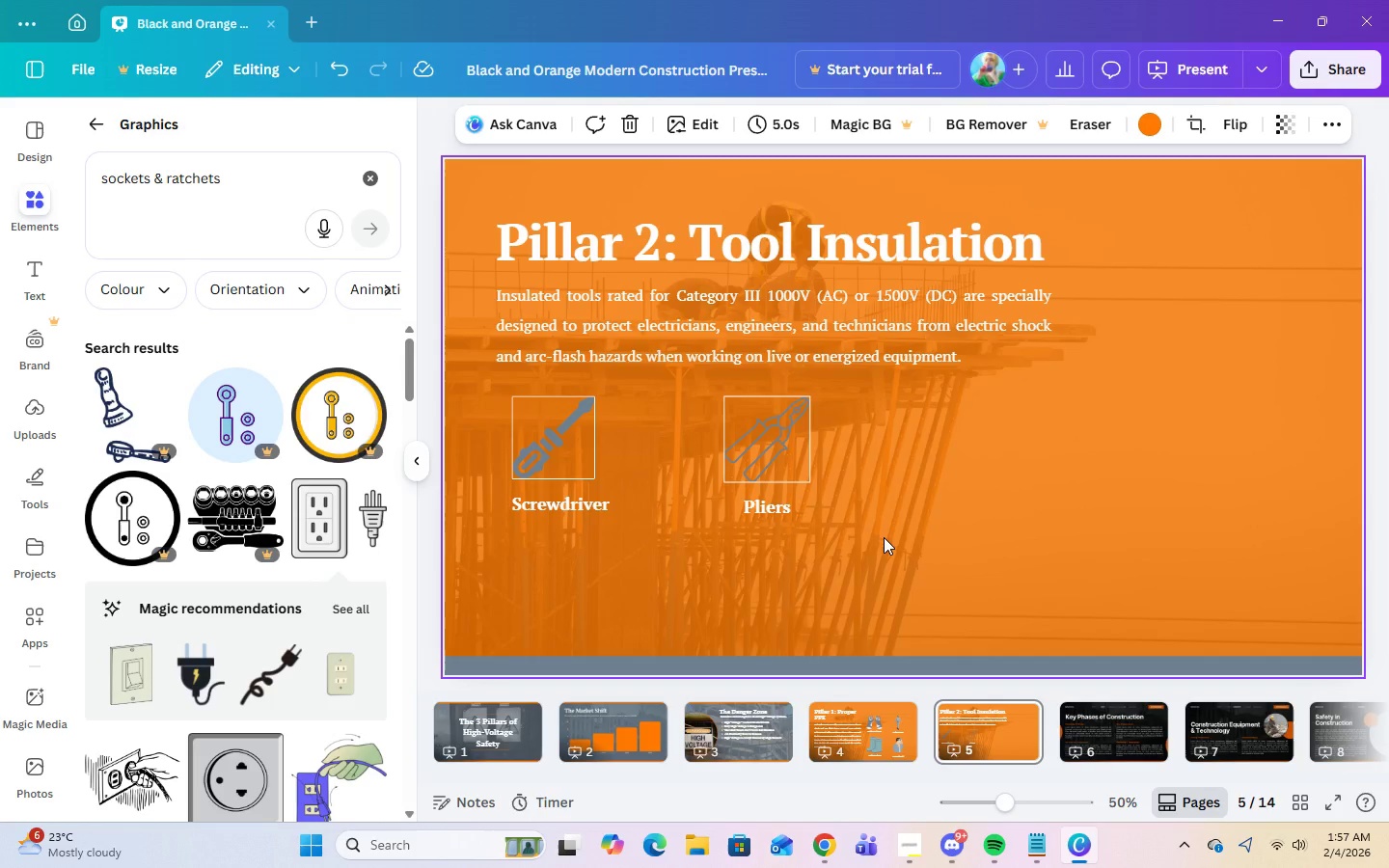 
scroll: coordinate [320, 615], scroll_direction: down, amount: 5.0
 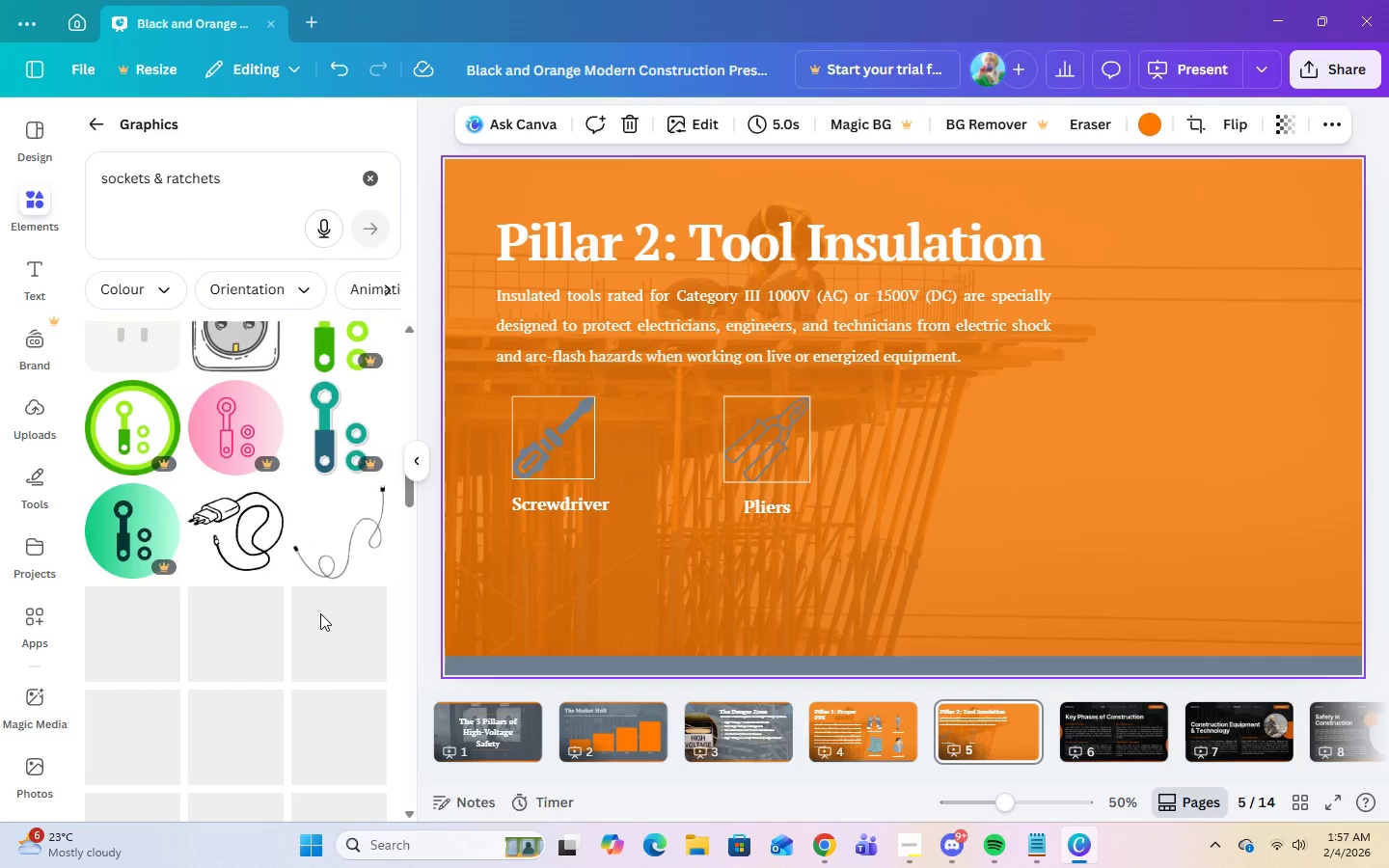 
scroll: coordinate [320, 609], scroll_direction: up, amount: 7.0
 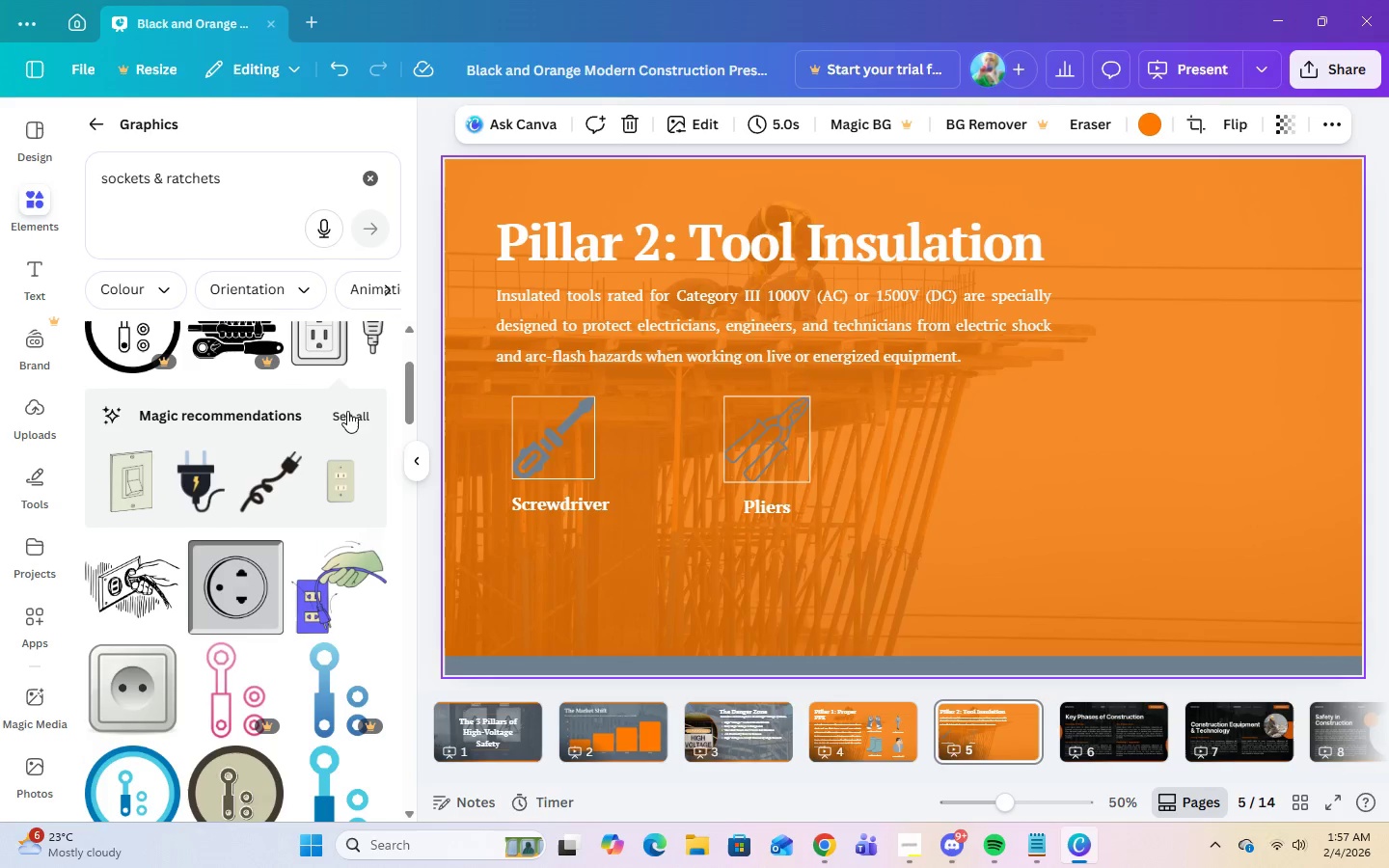 
left_click([357, 419])
 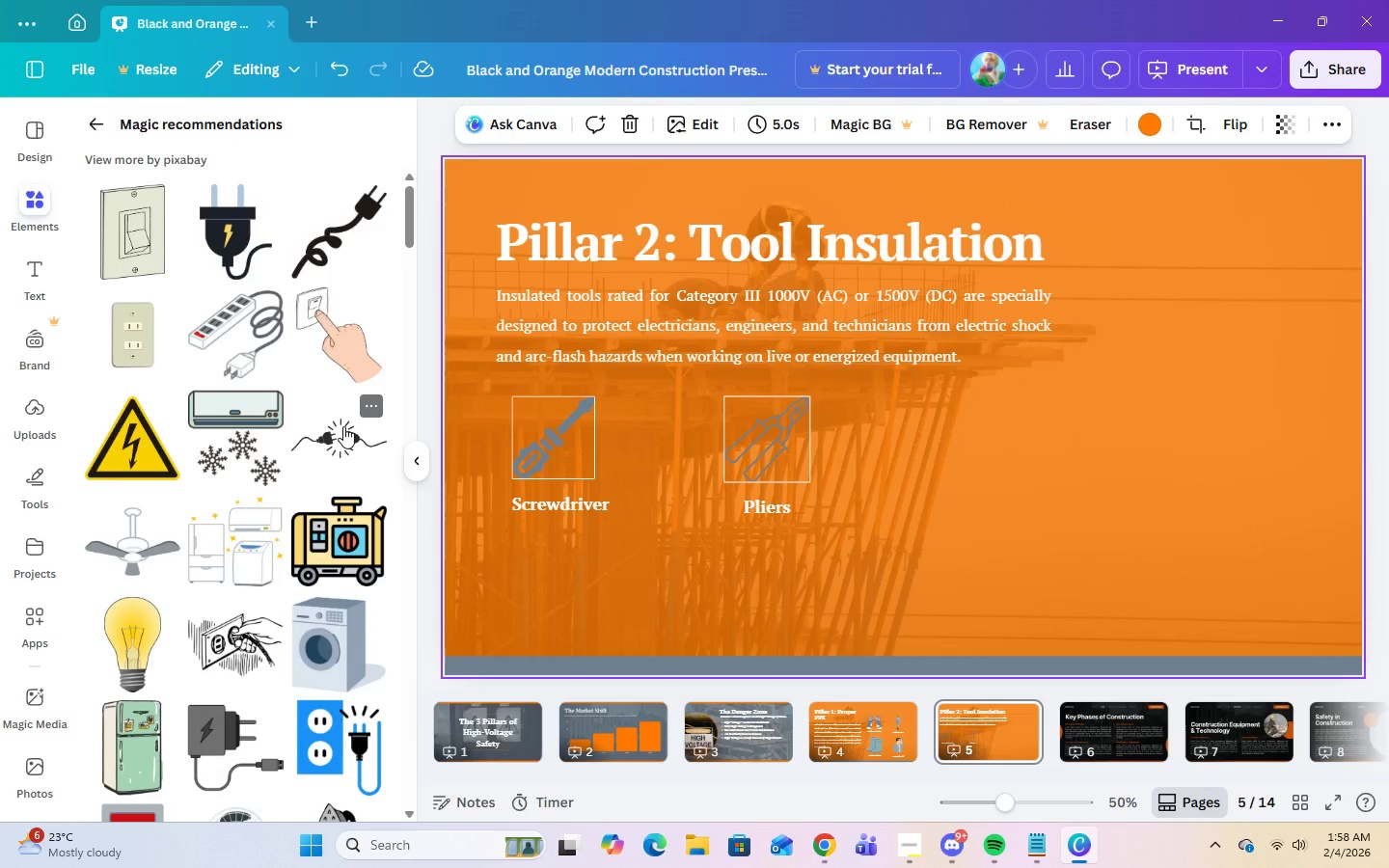 
wait(28.49)
 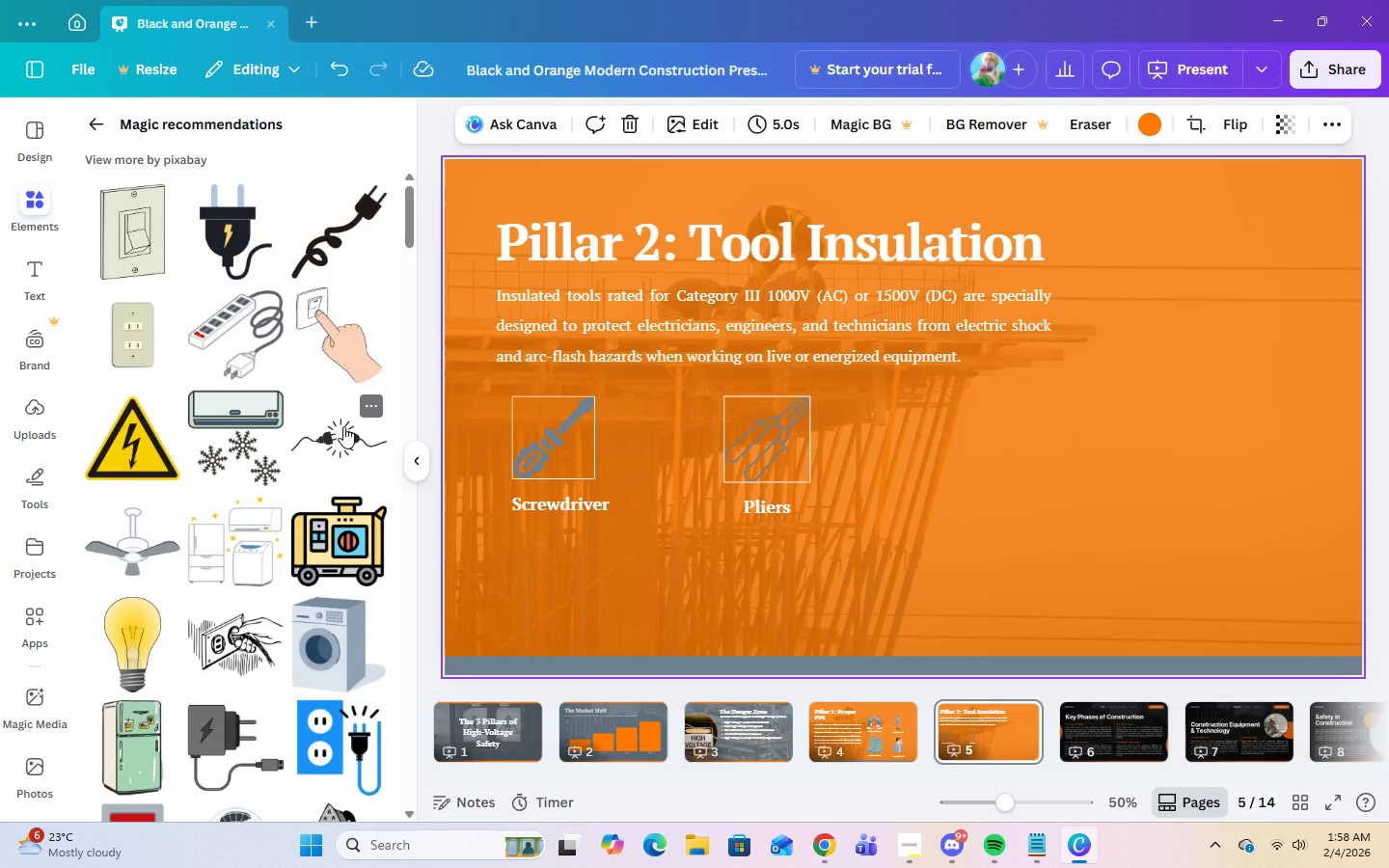 
left_click([776, 446])
 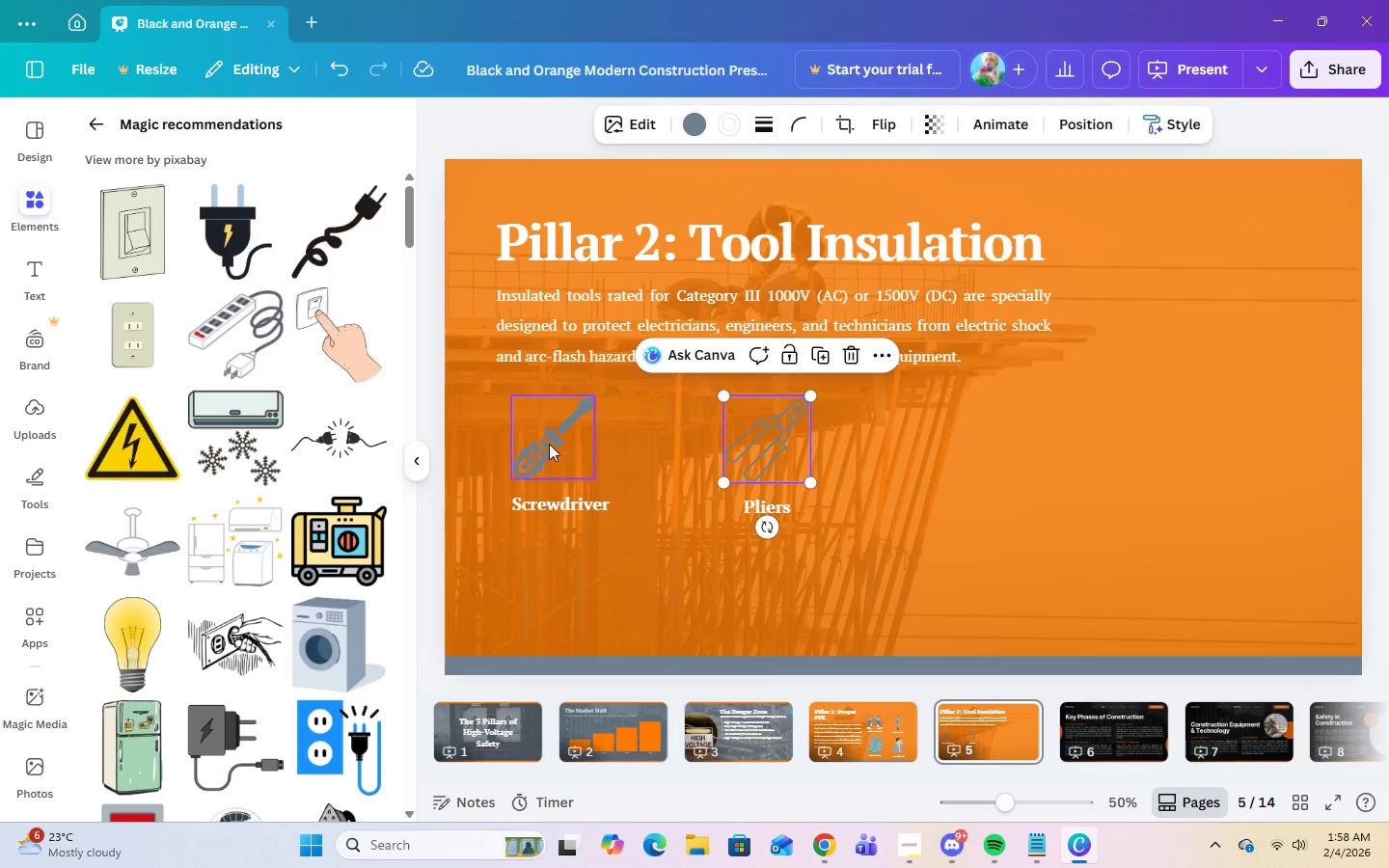 
left_click([545, 441])
 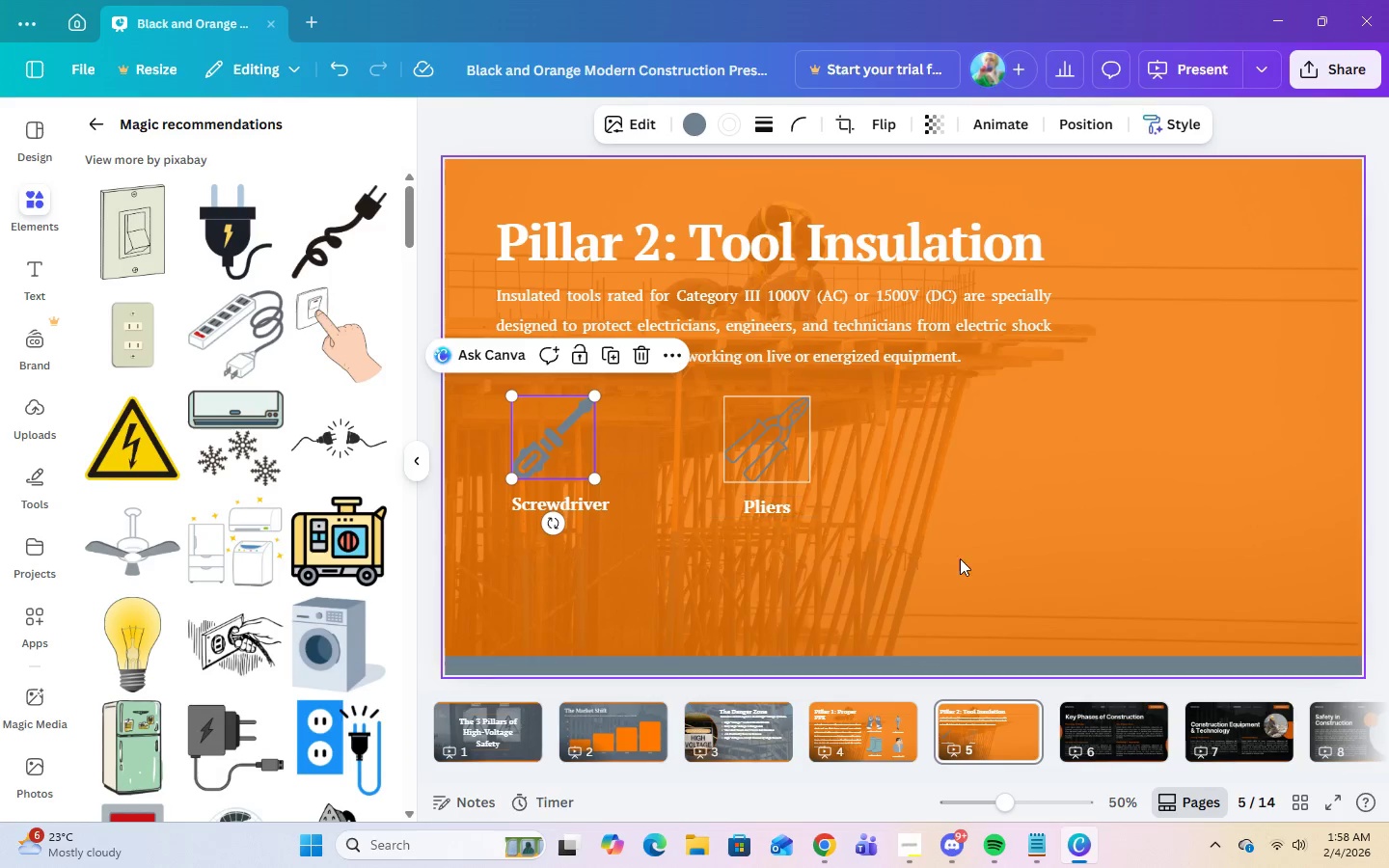 
left_click([1009, 562])
 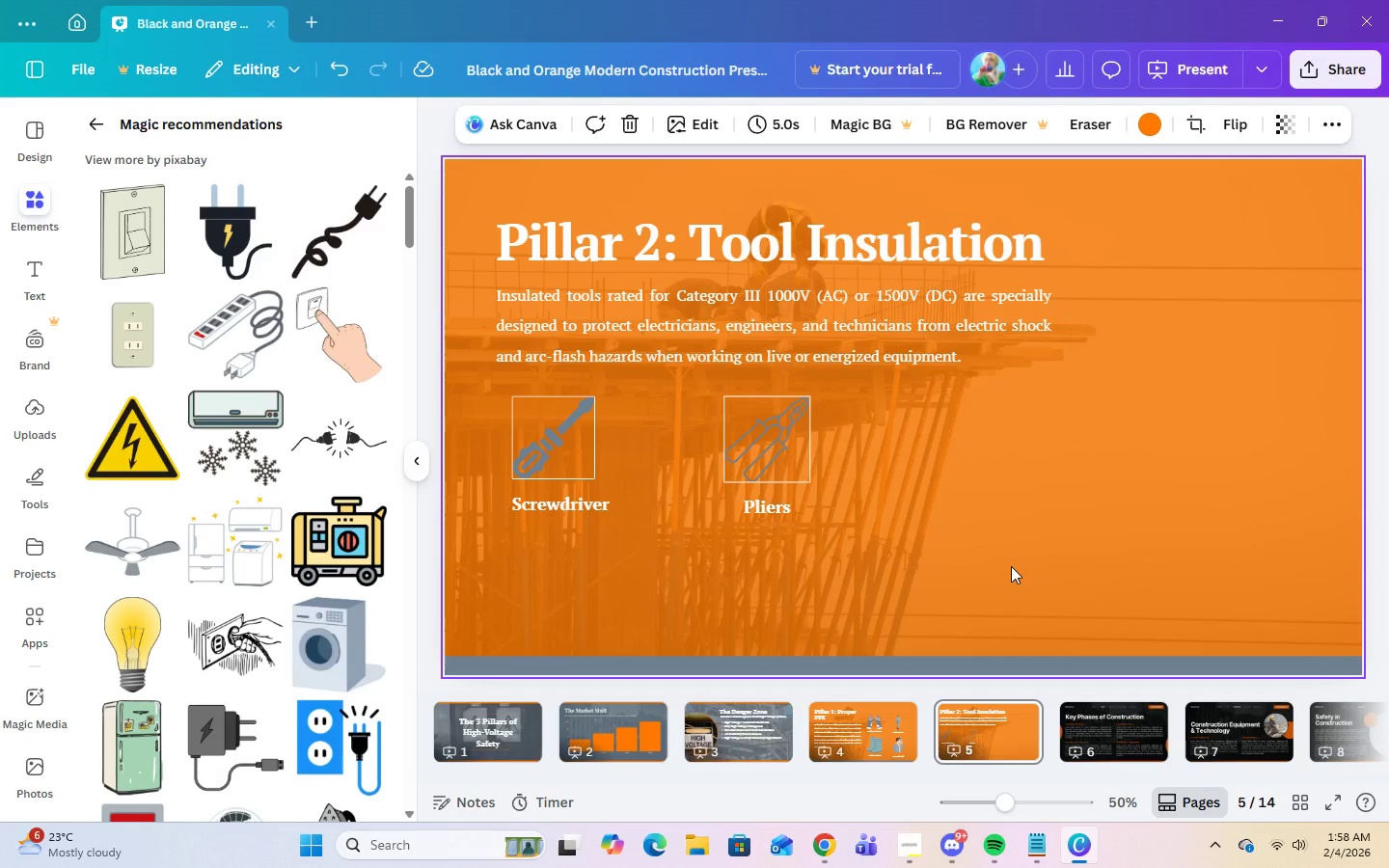 
left_click([899, 727])
 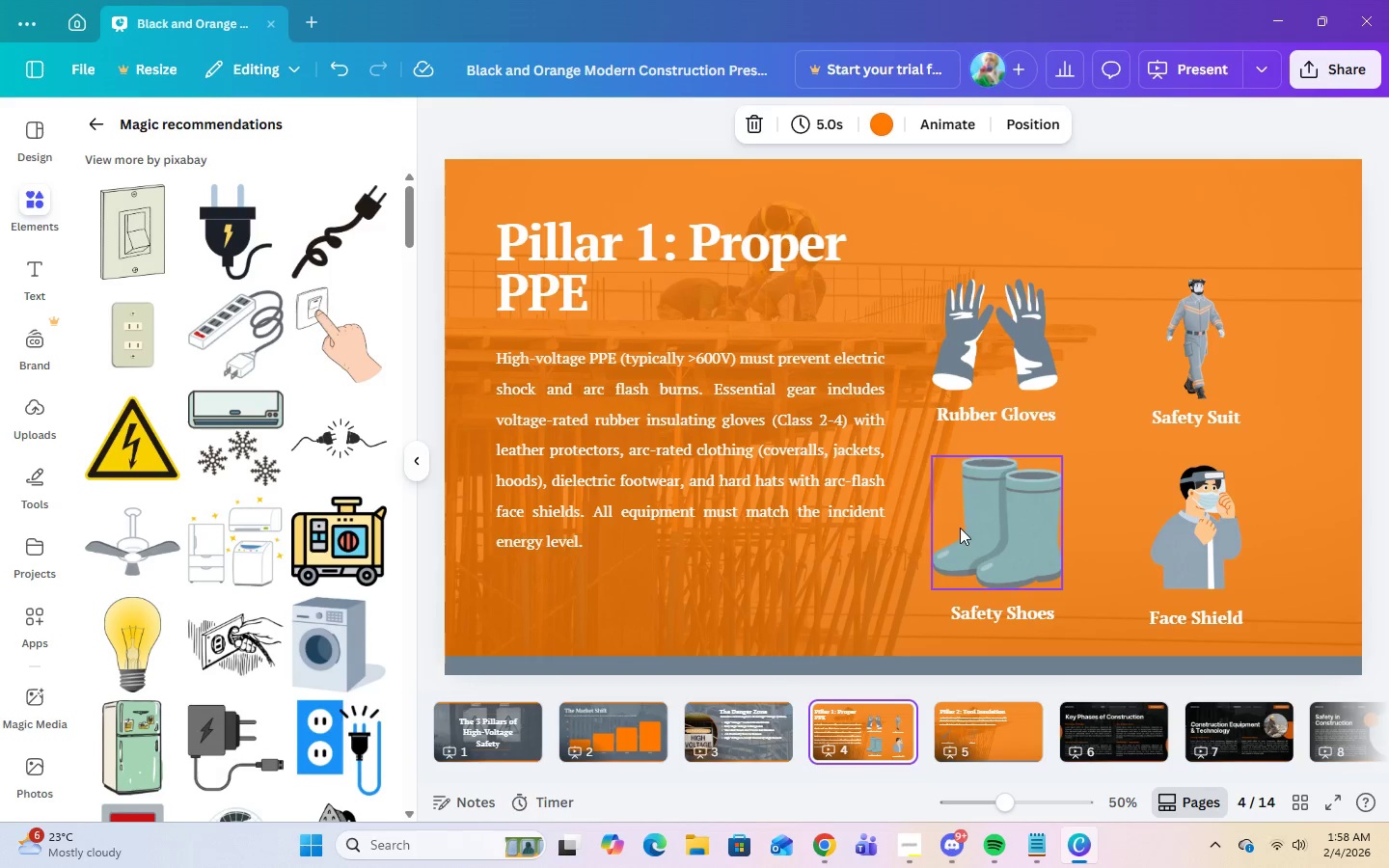 
left_click([962, 528])
 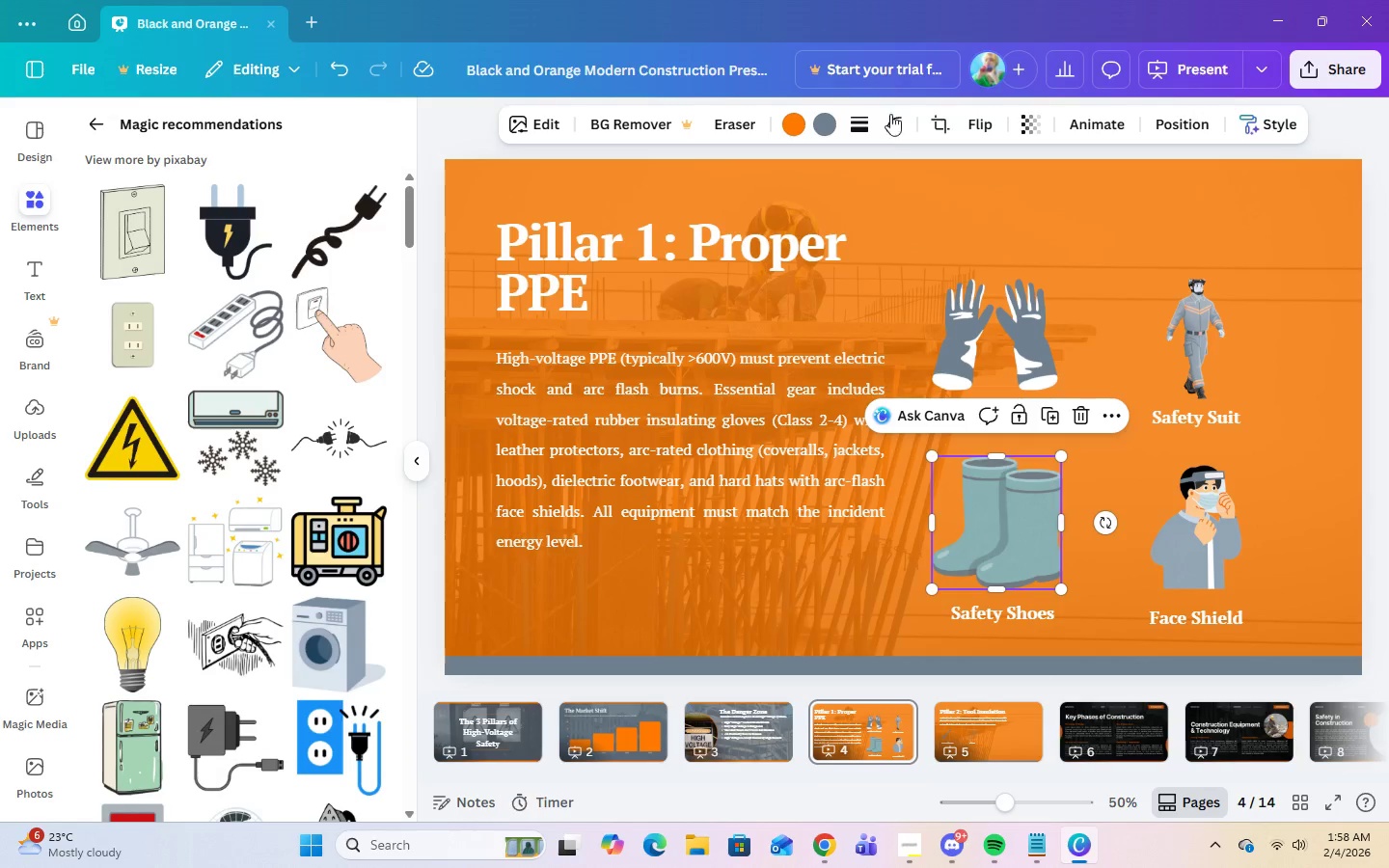 
left_click([893, 131])
 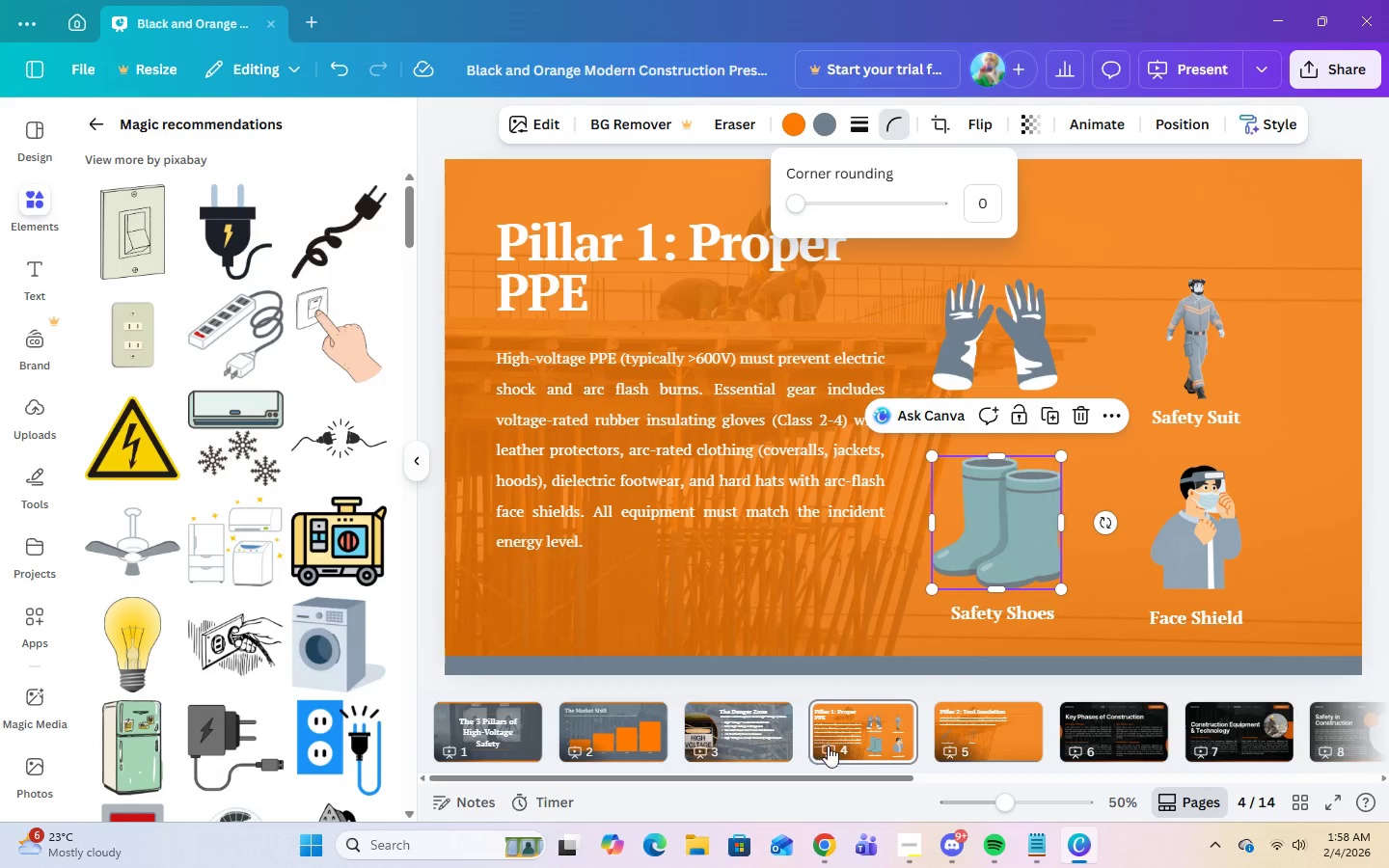 
left_click([964, 744])
 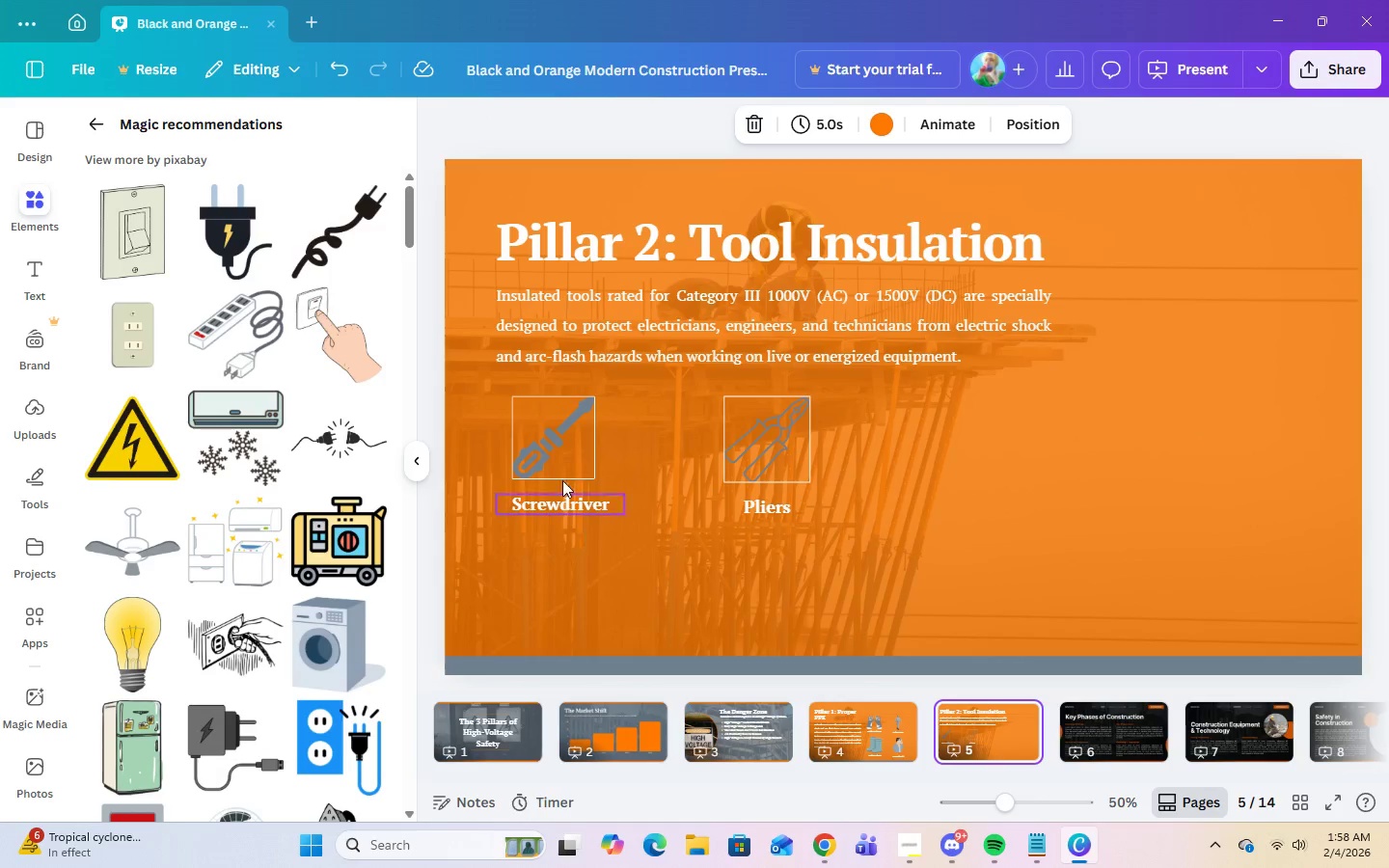 
left_click([539, 412])
 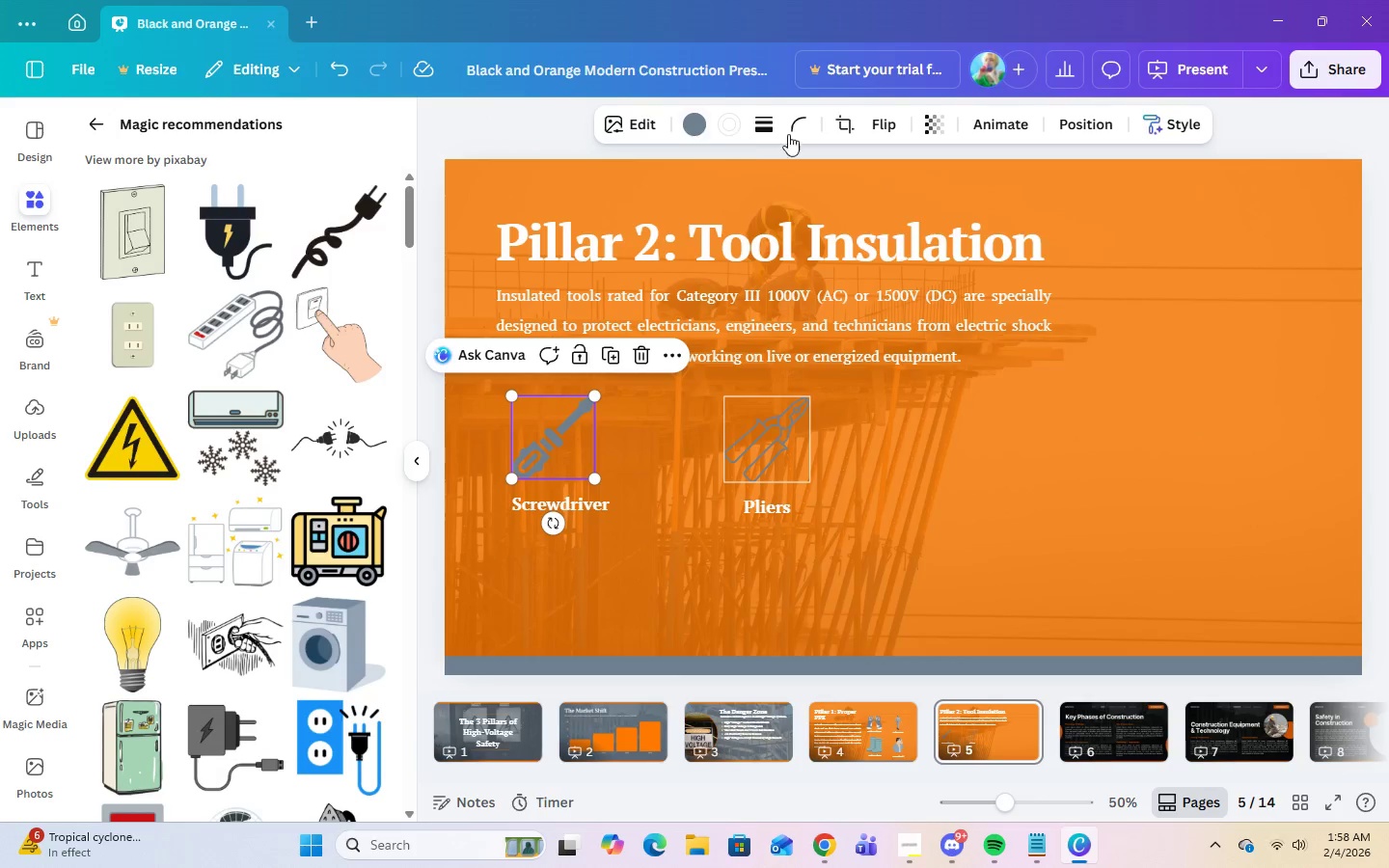 
left_click([801, 132])
 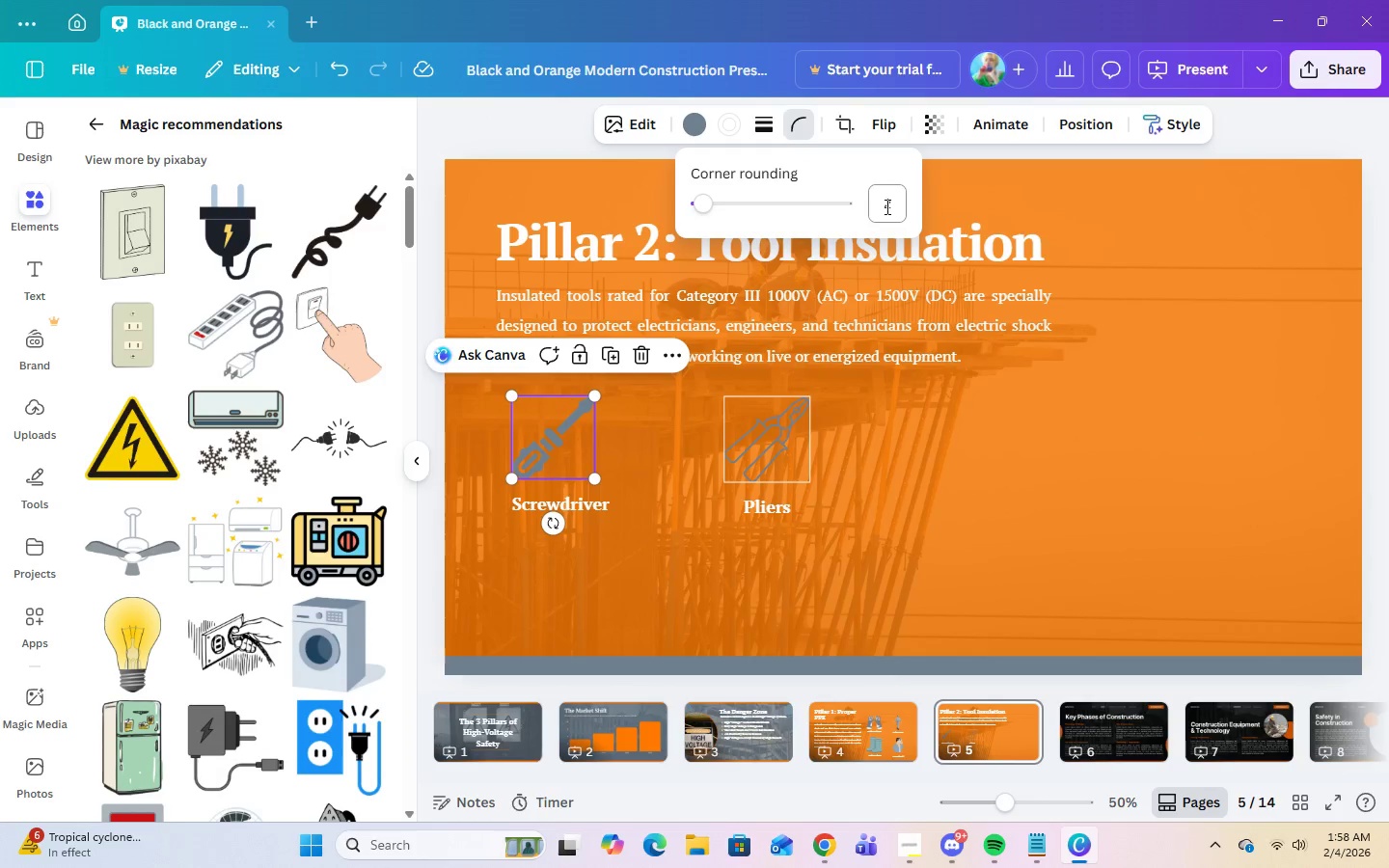 
left_click([885, 209])
 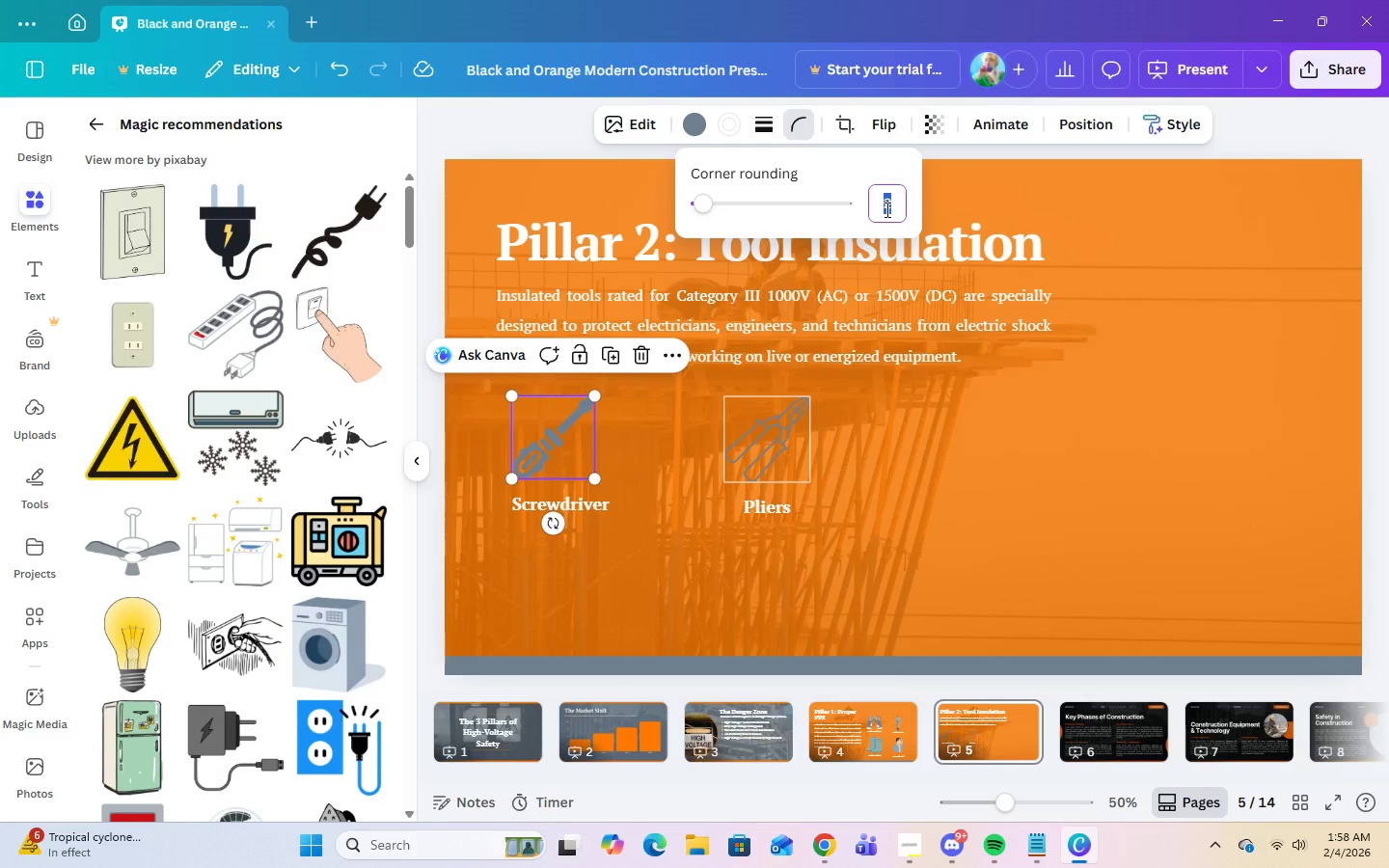 
key(Numpad5)
 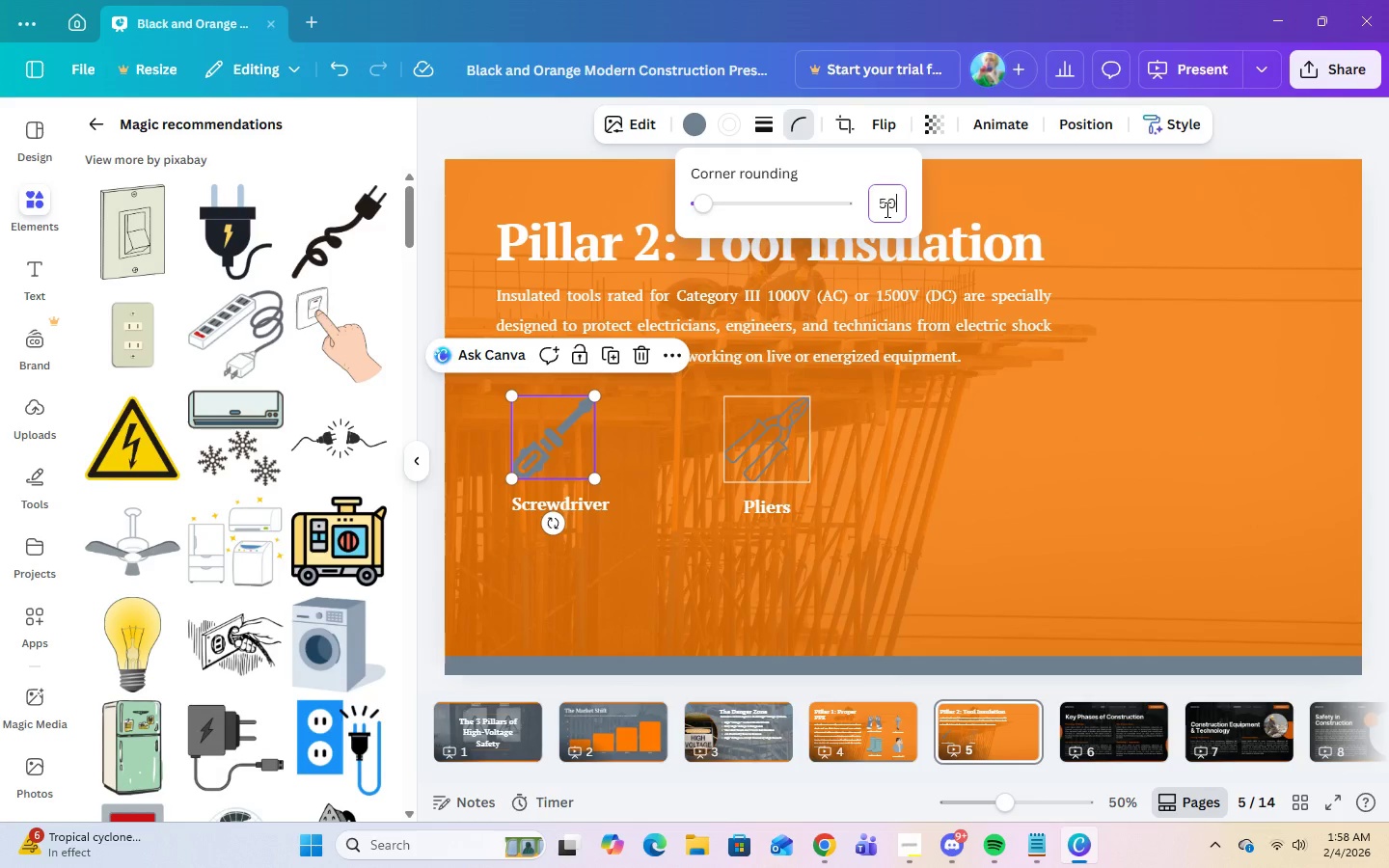 
key(Numpad0)
 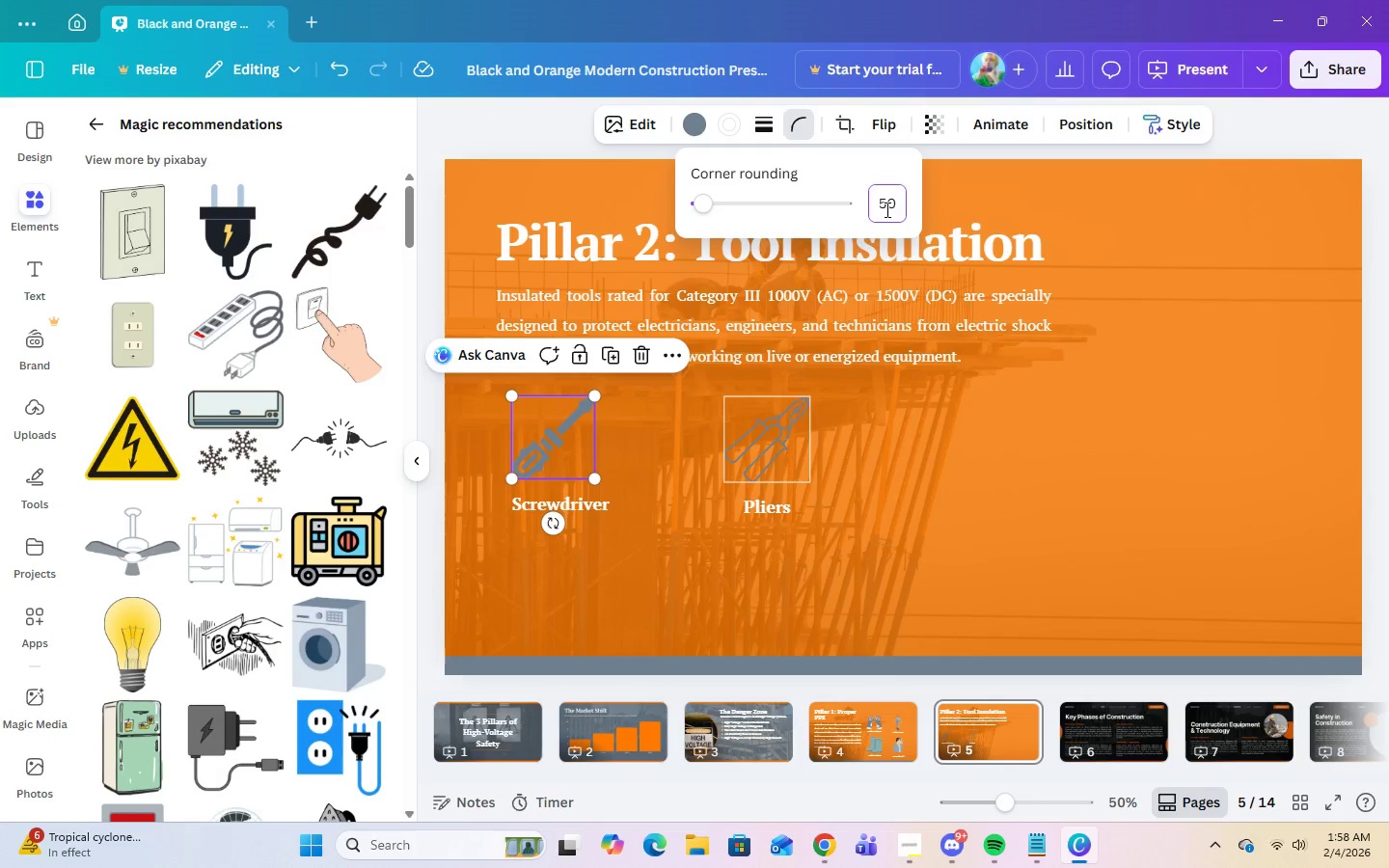 
key(Enter)
 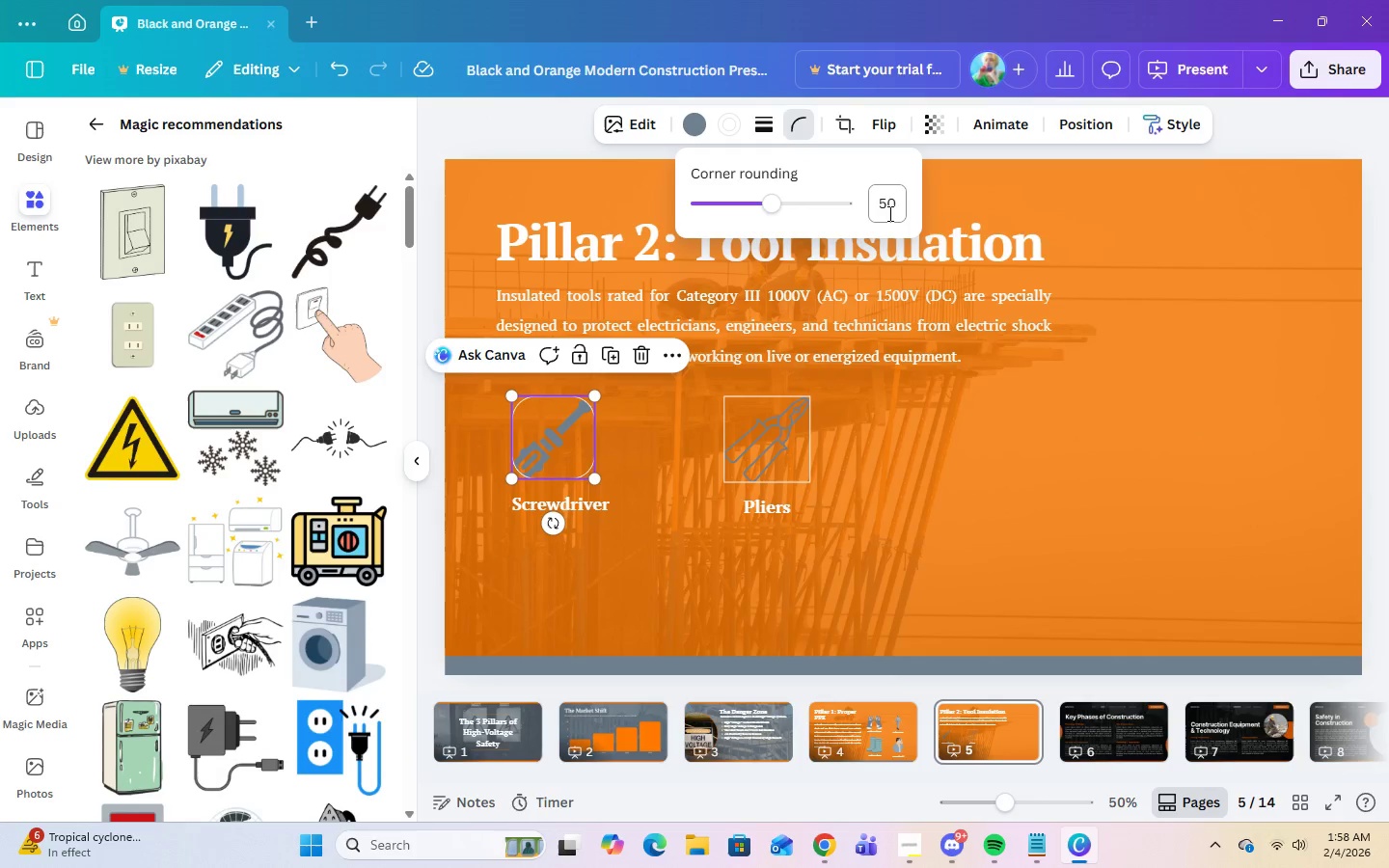 
left_click([885, 203])
 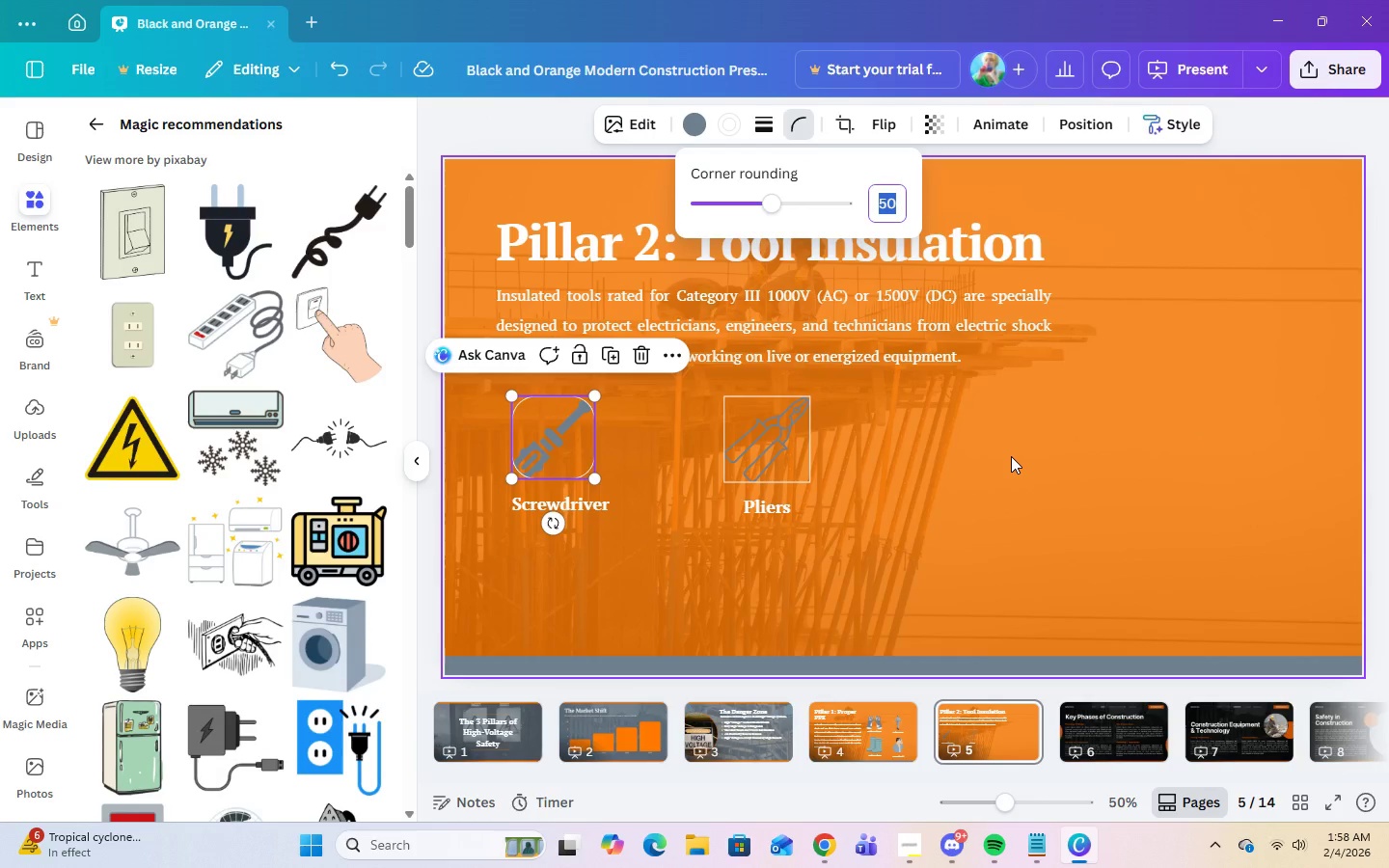 
key(Numpad2)
 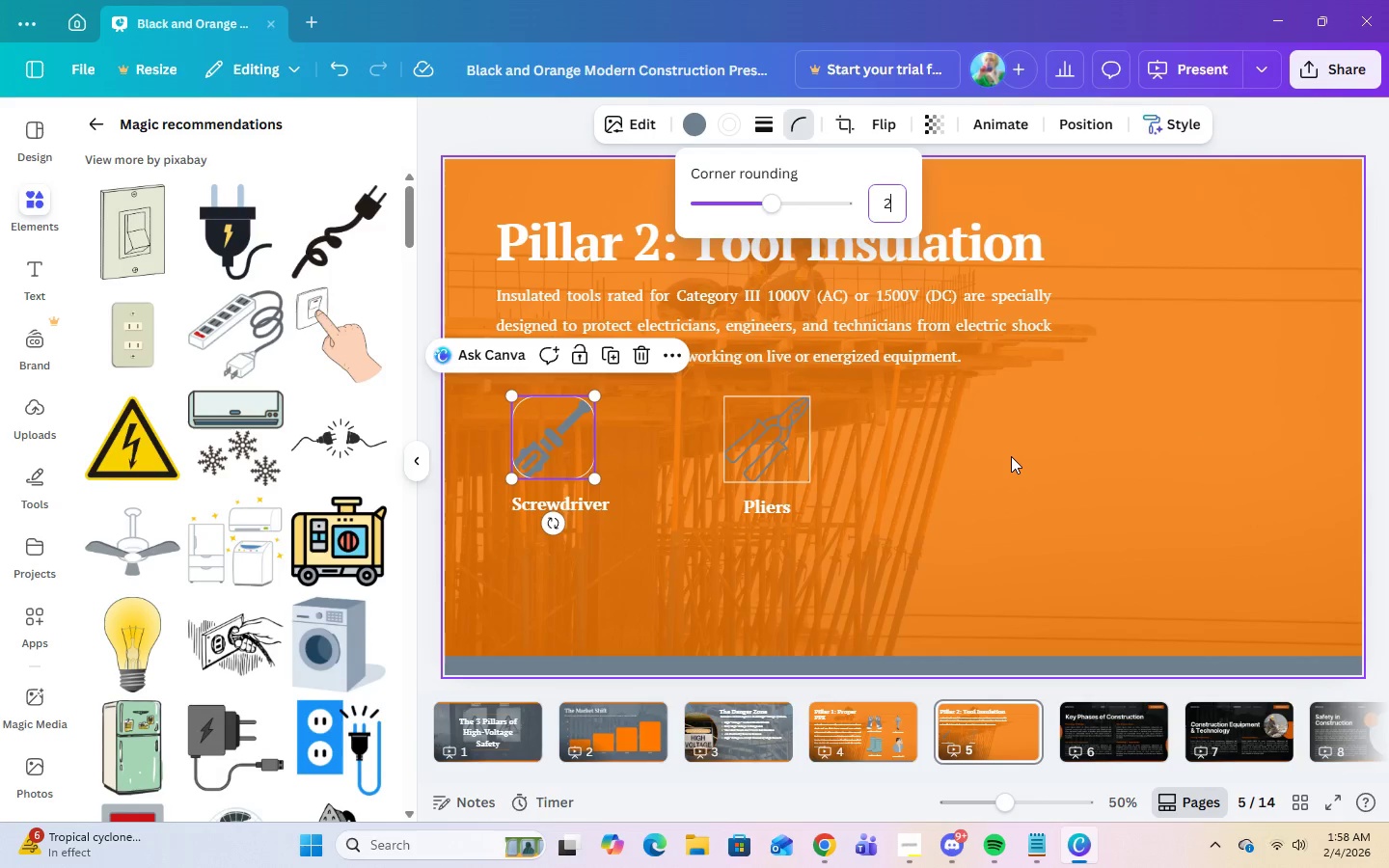 
key(Numpad5)
 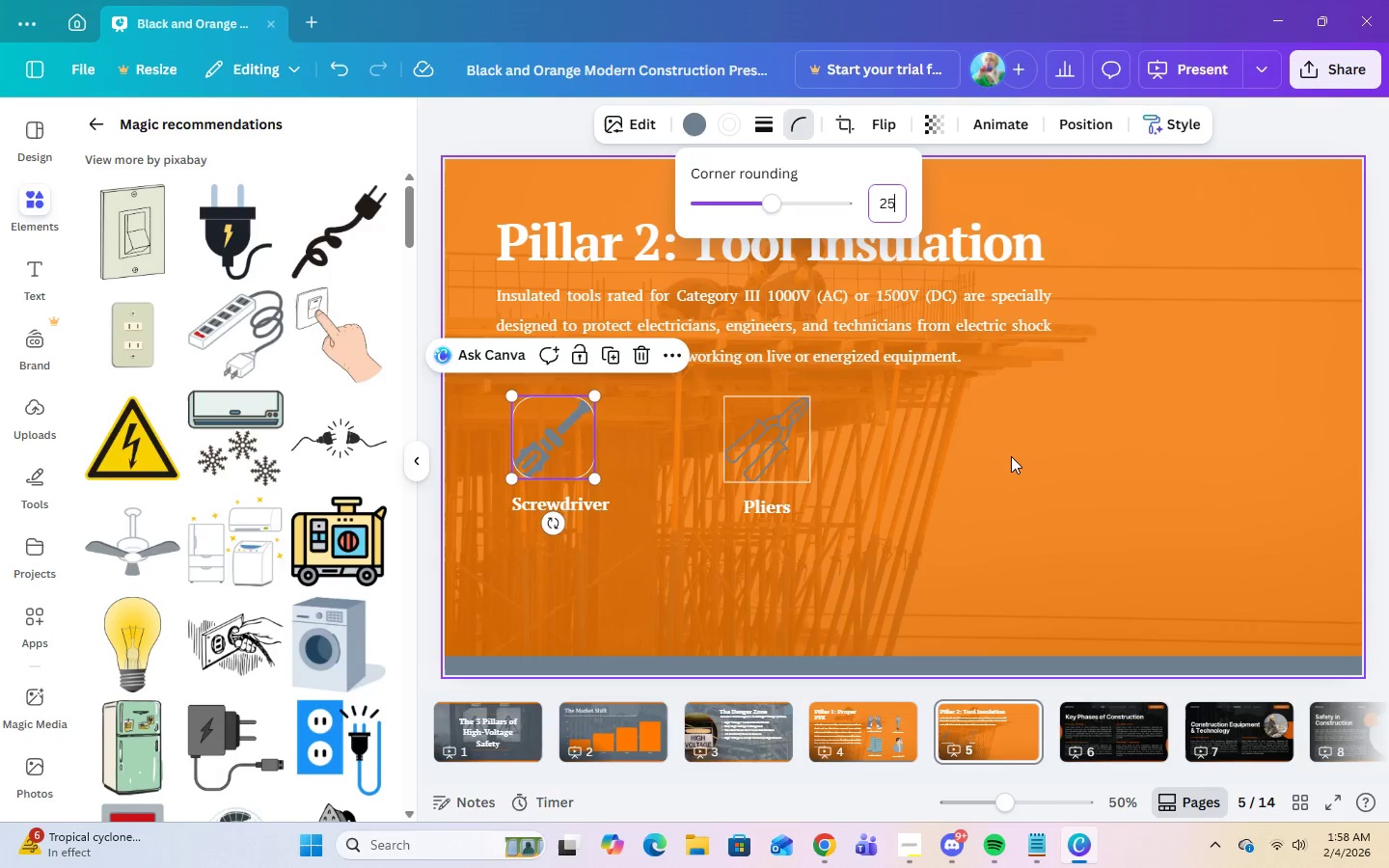 
key(Enter)
 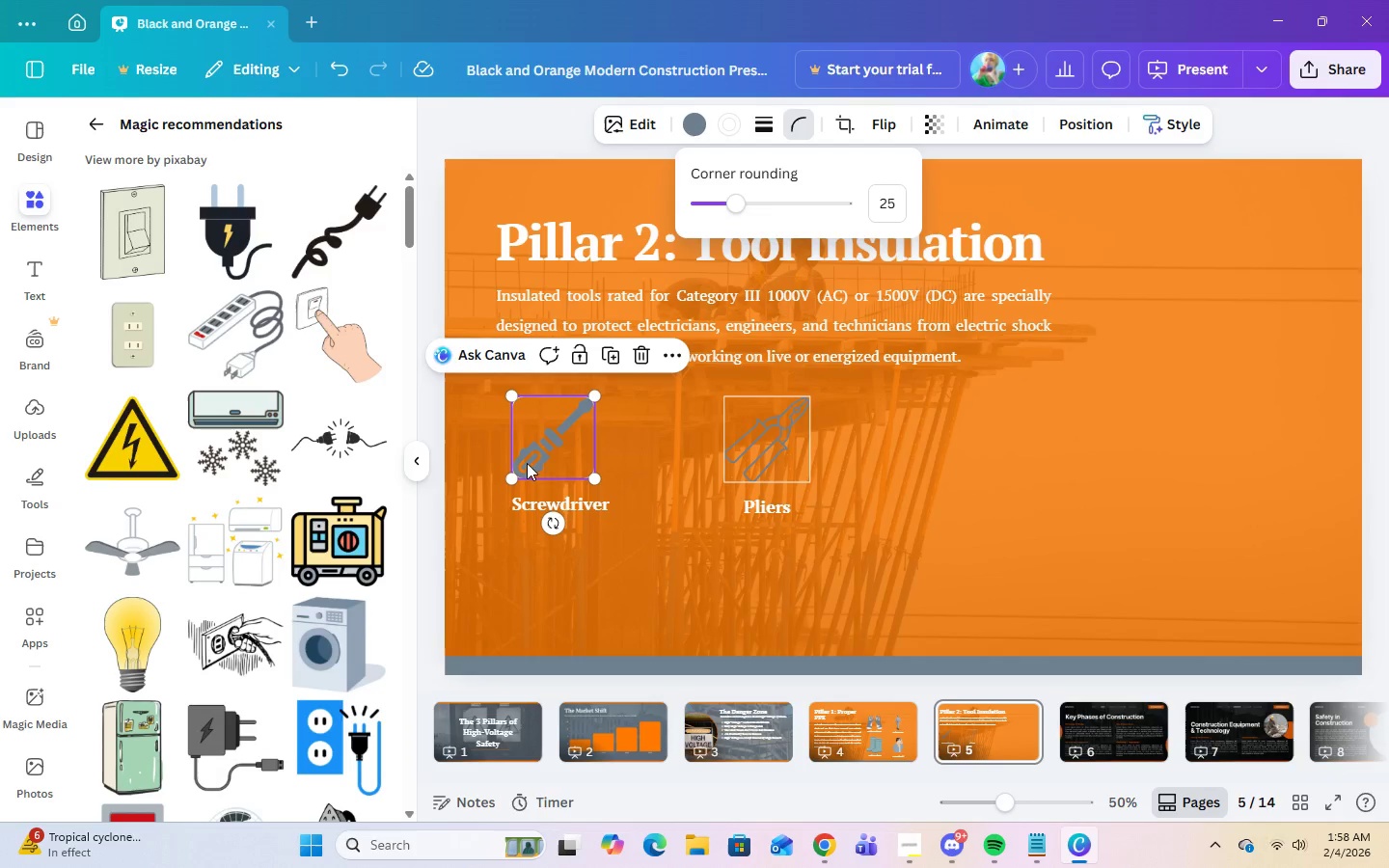 
left_click([892, 203])
 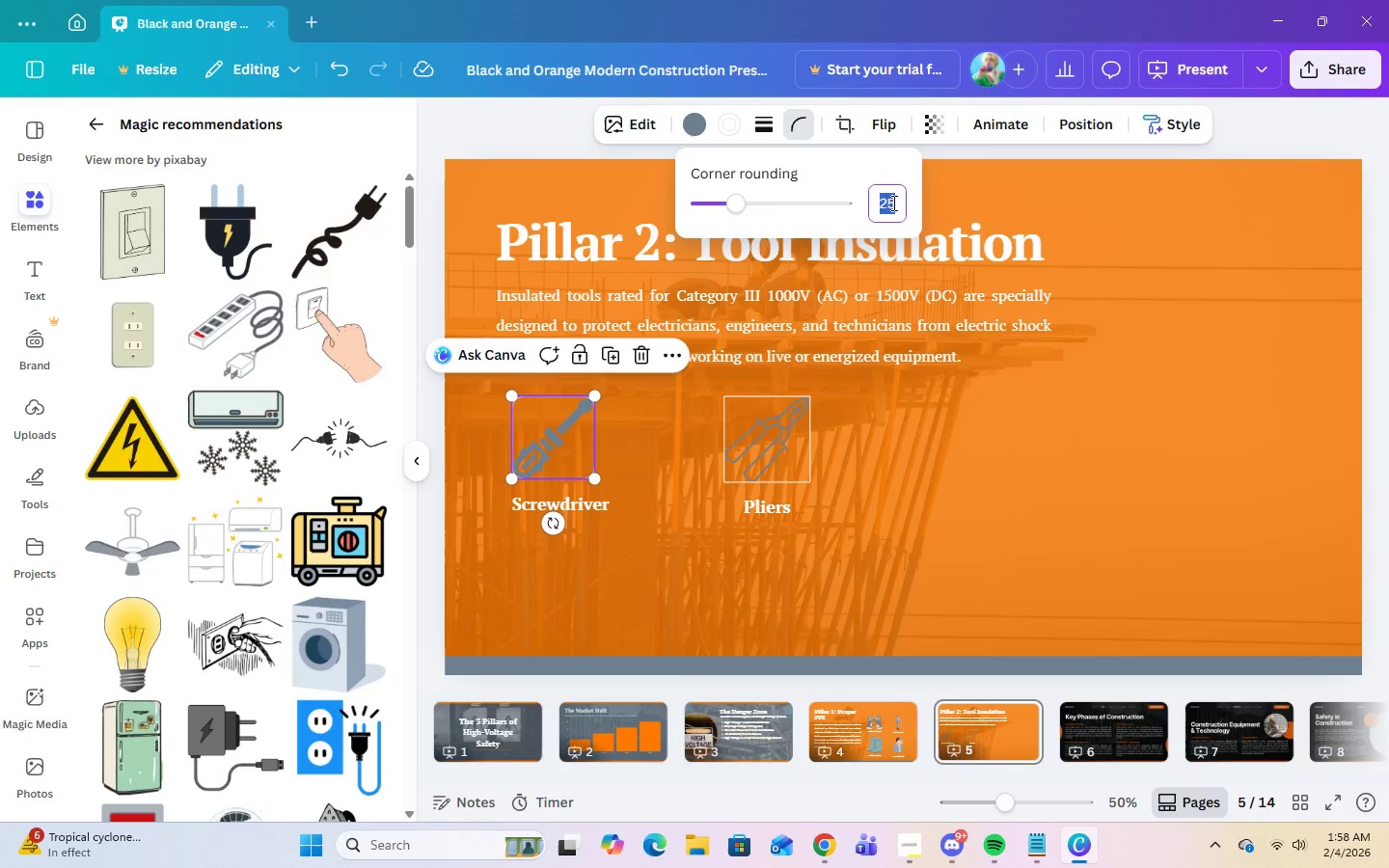 
key(Numpad1)
 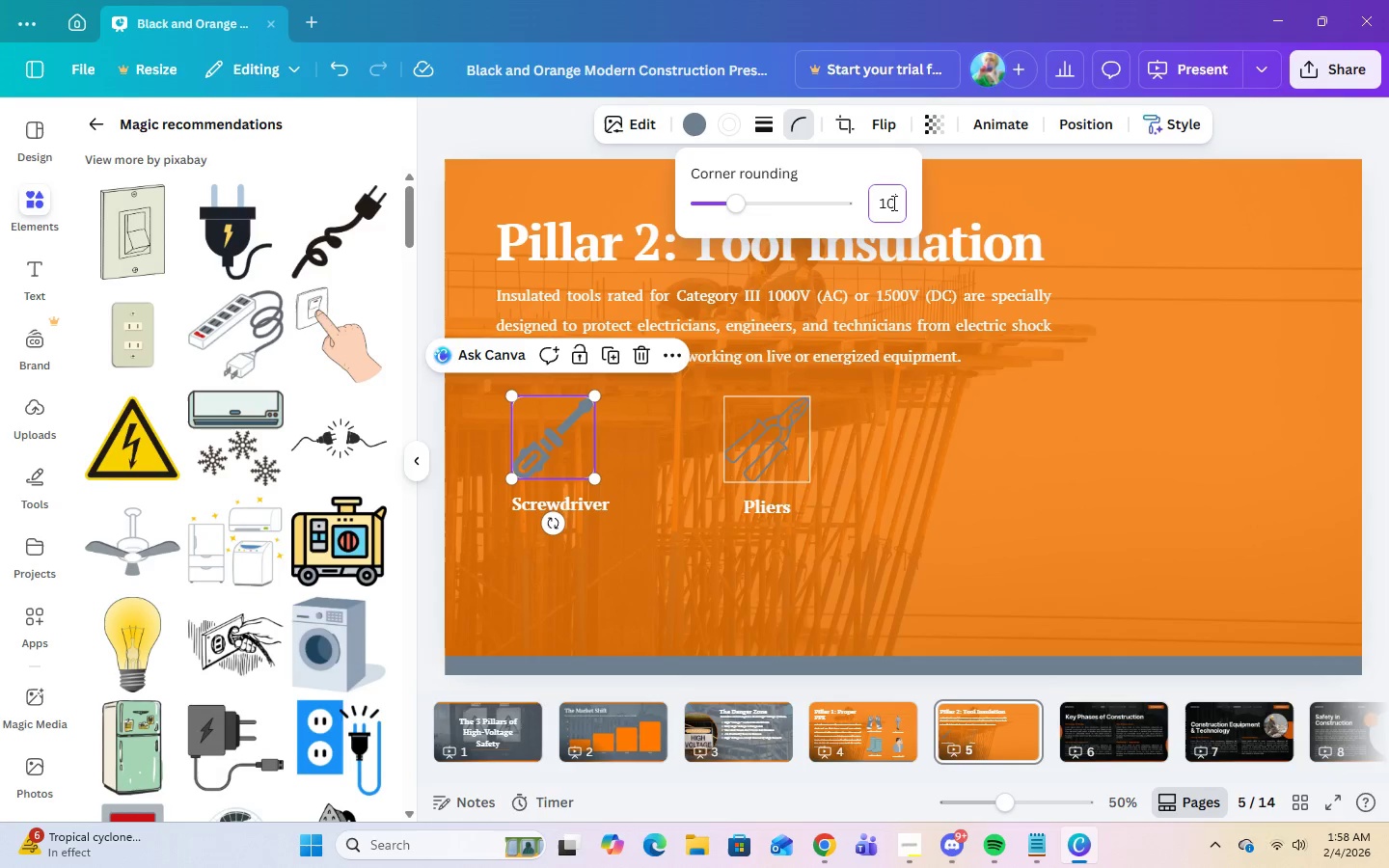 
key(Numpad0)
 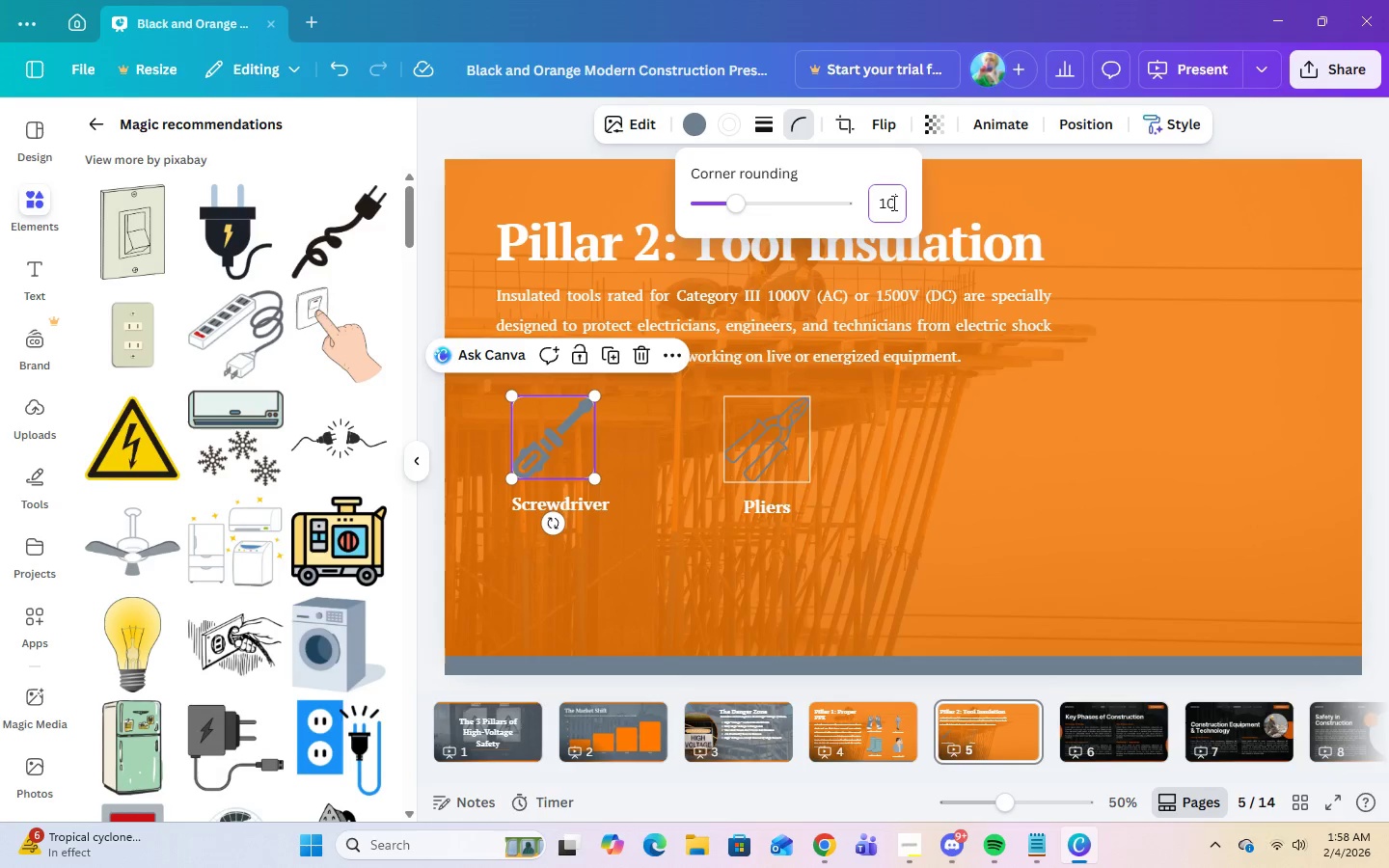 
key(Numpad0)
 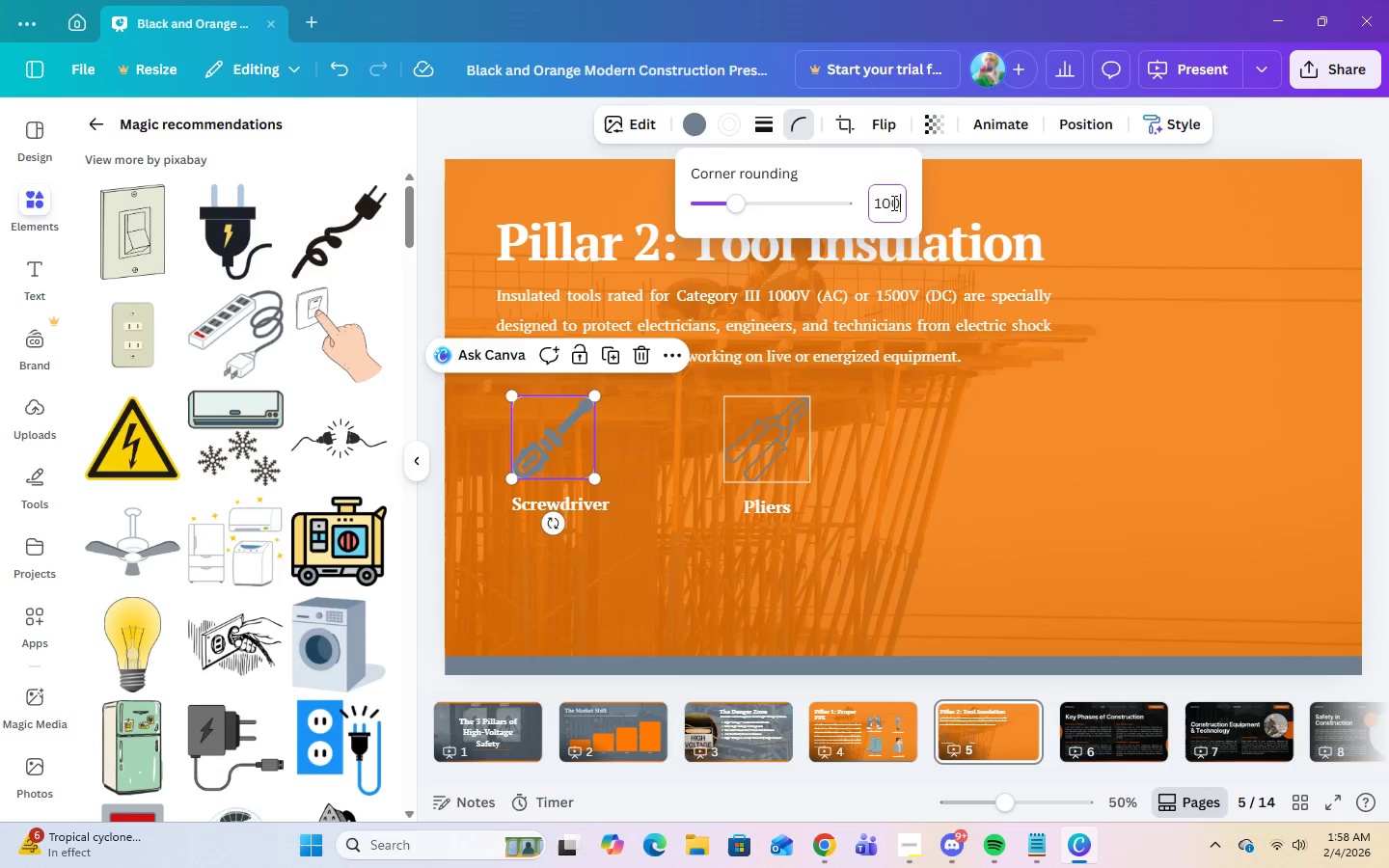 
key(Enter)
 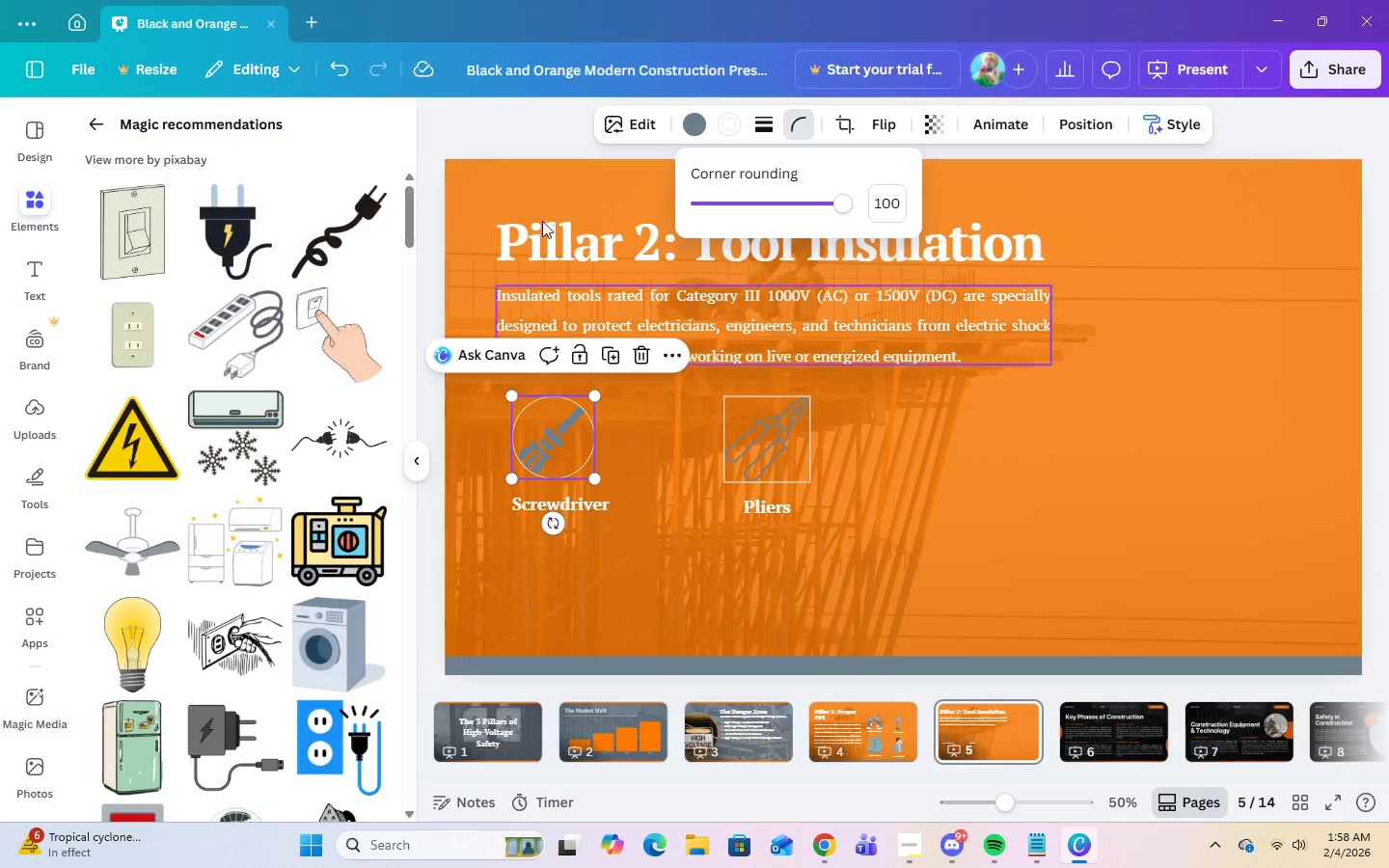 
left_click([340, 74])
 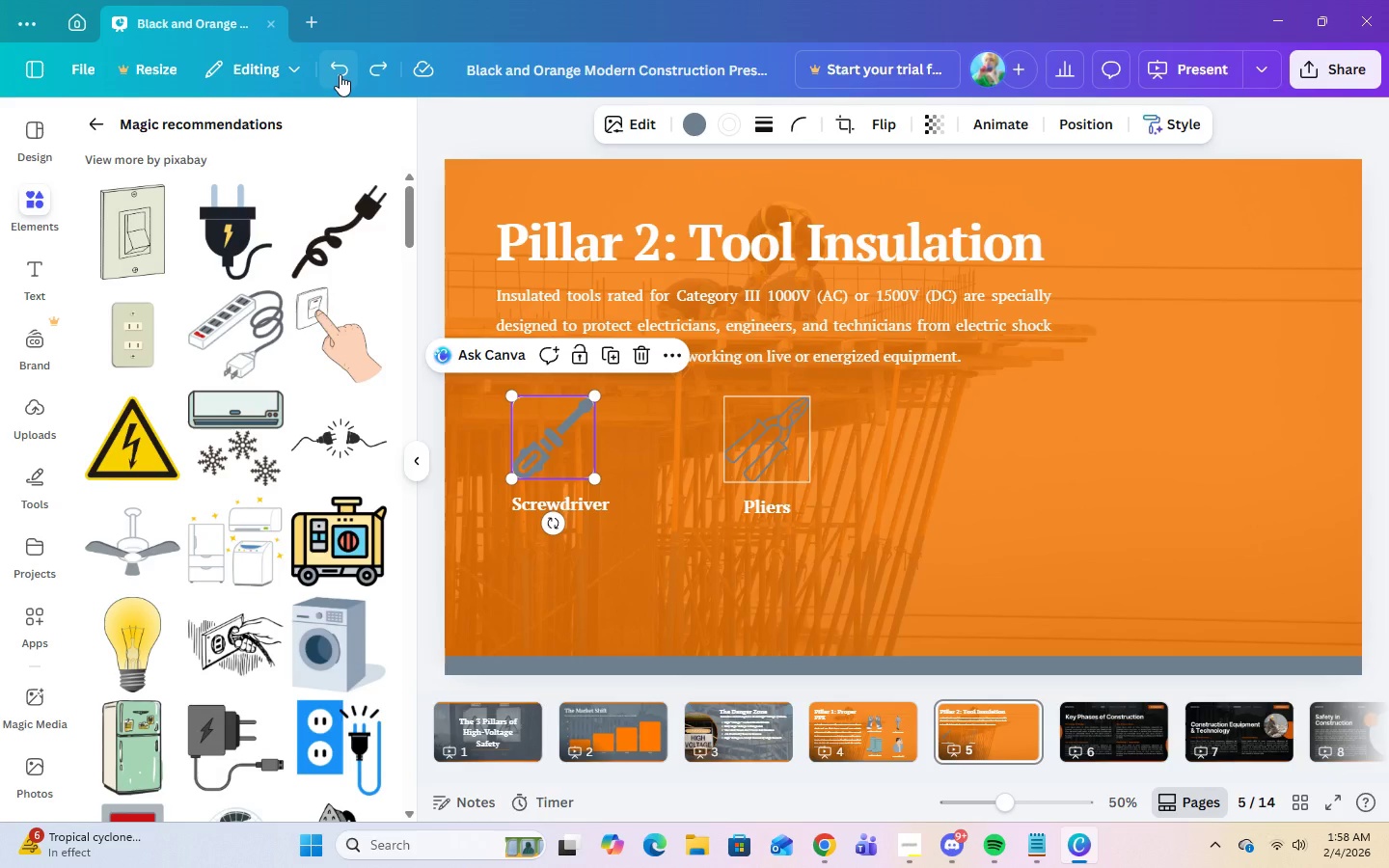 
left_click([340, 74])
 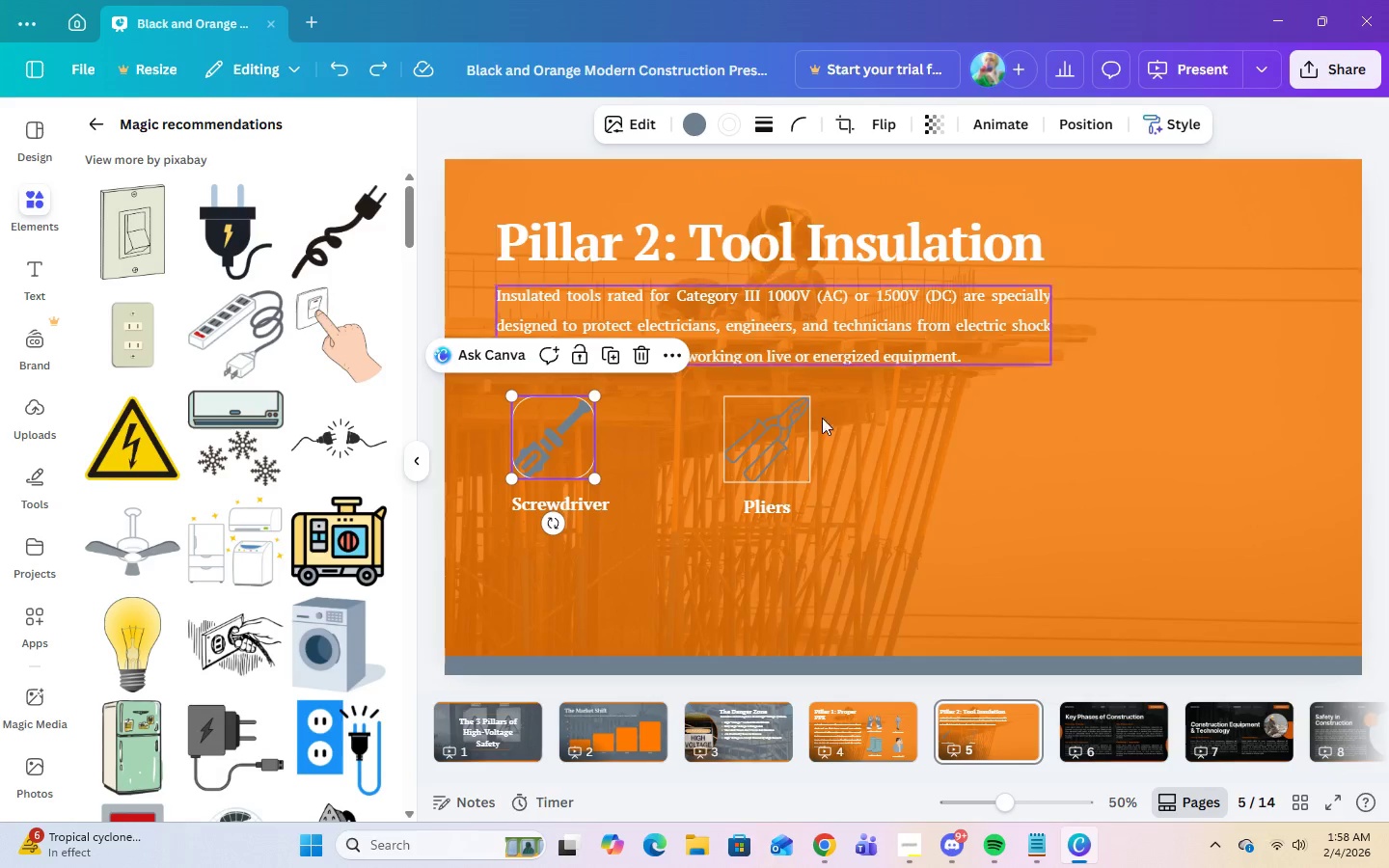 
left_click([975, 518])
 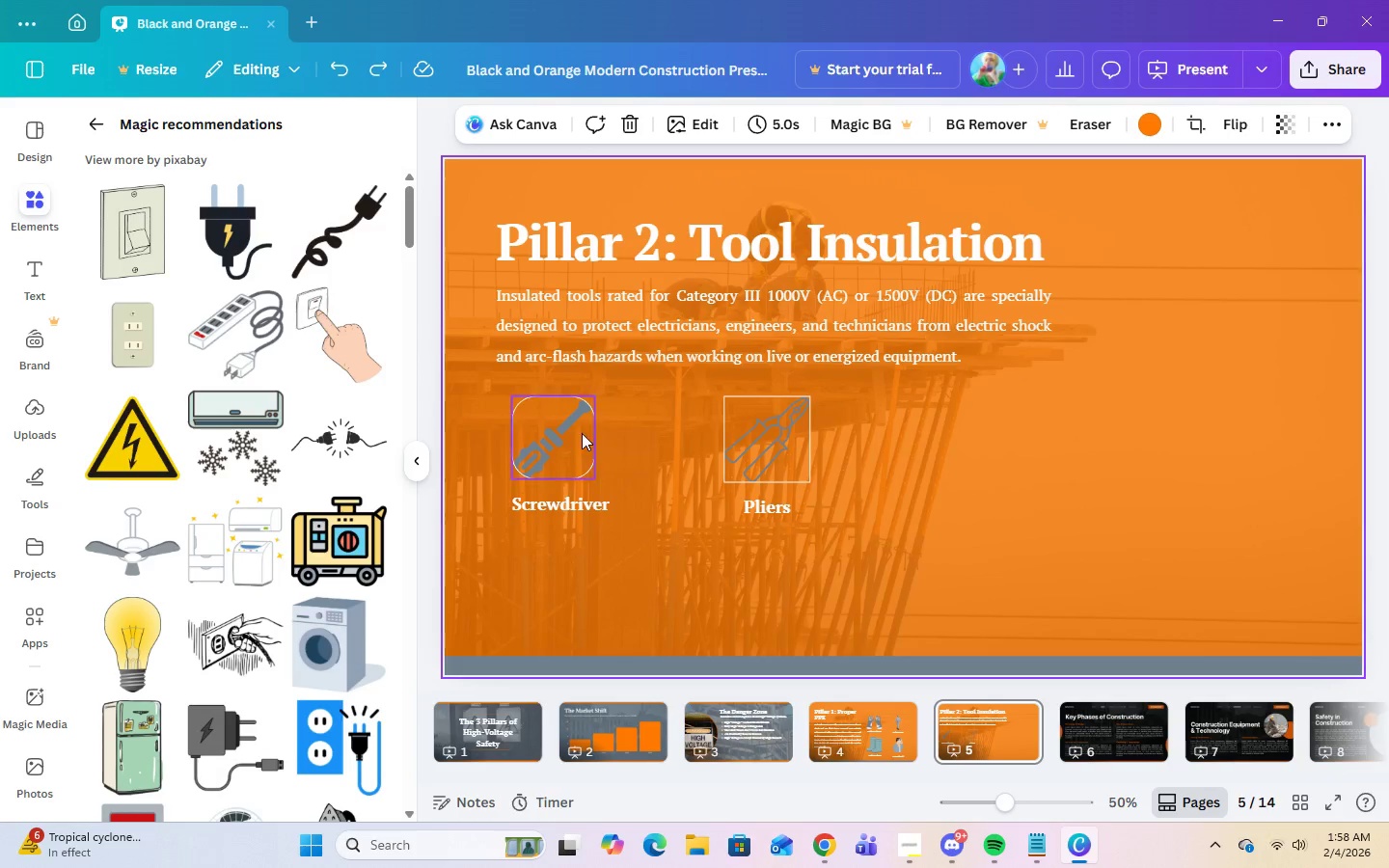 
left_click([572, 434])
 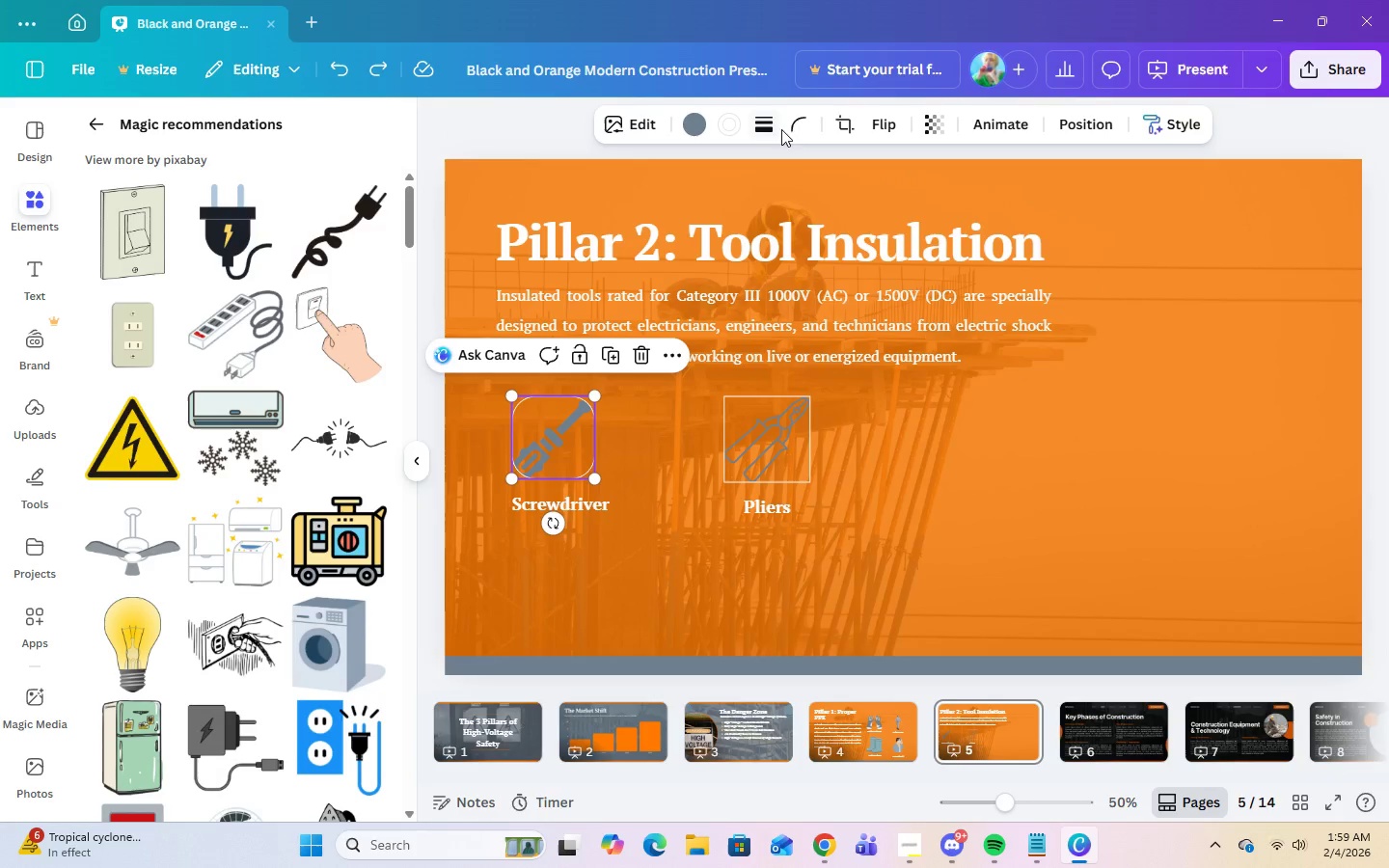 
left_click([796, 124])
 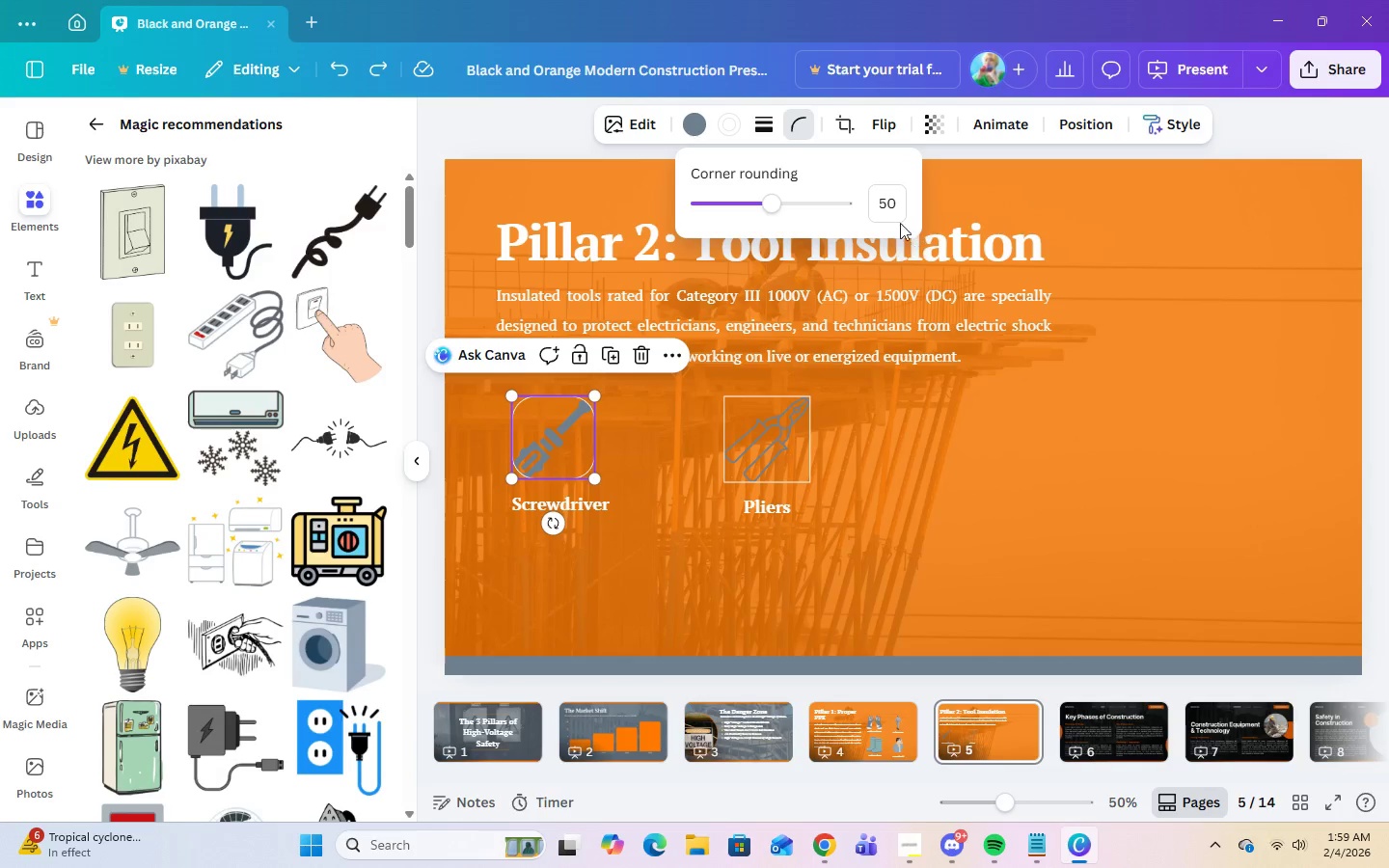 
left_click([894, 213])
 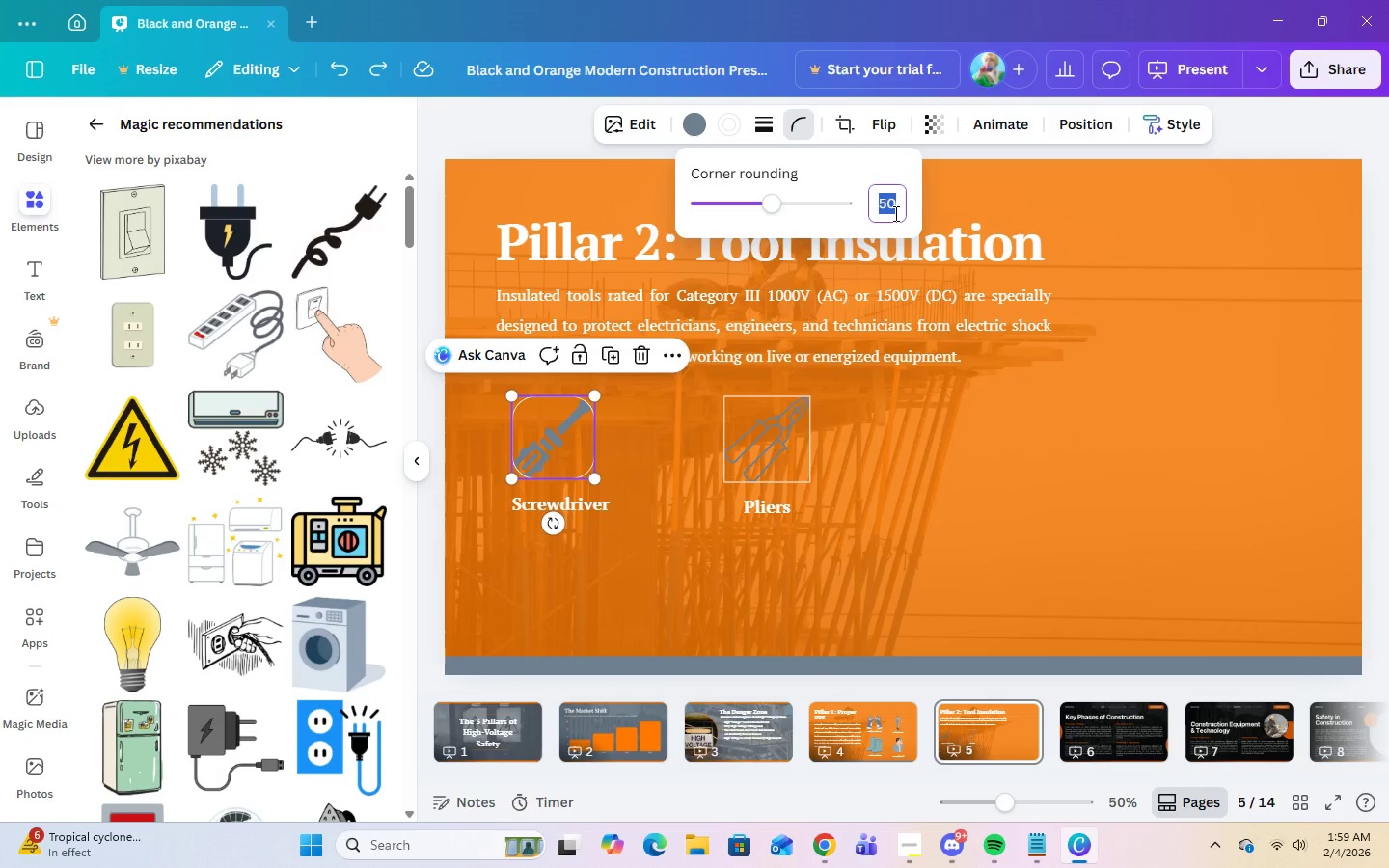 
key(Numpad1)
 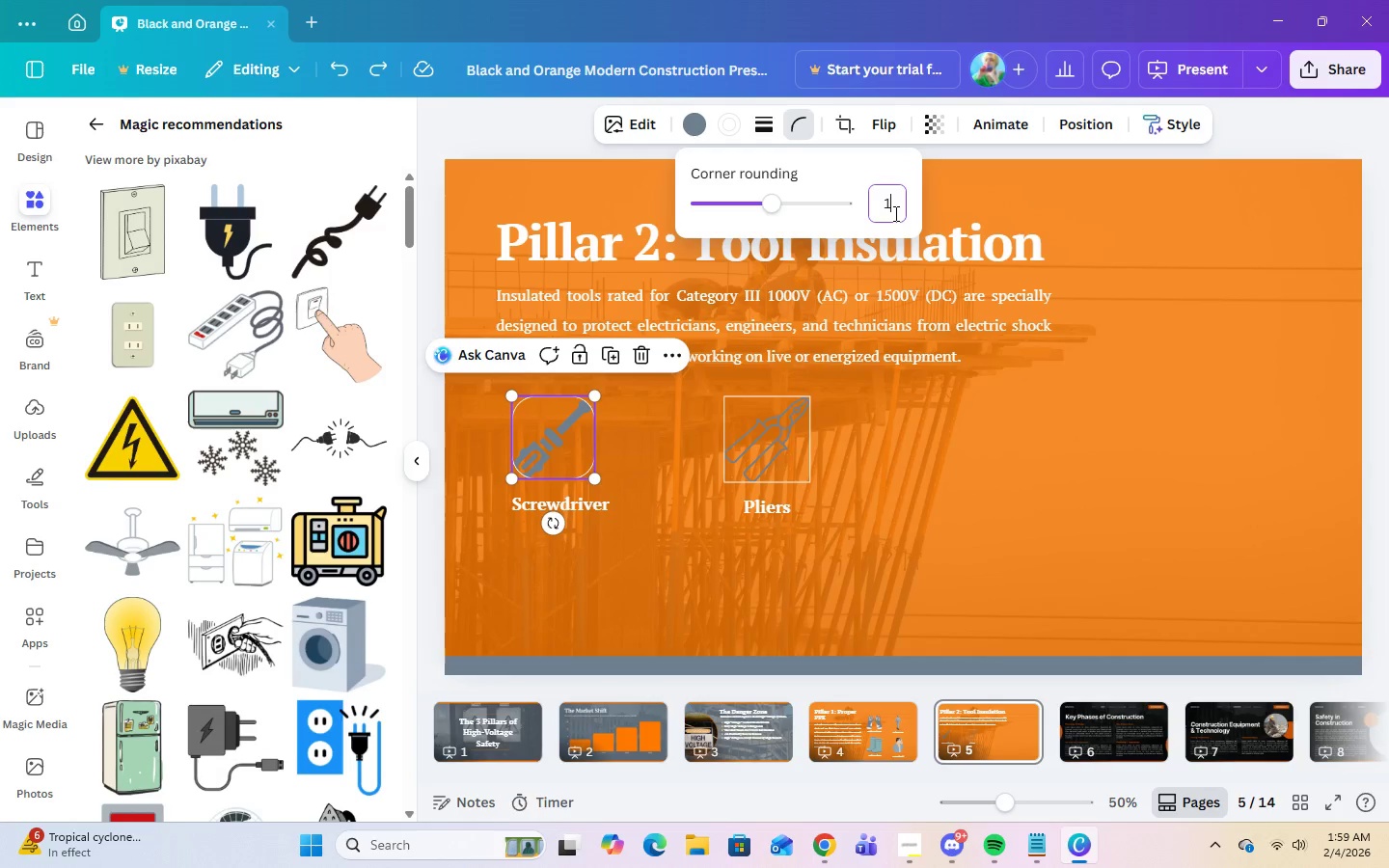 
key(Numpad0)
 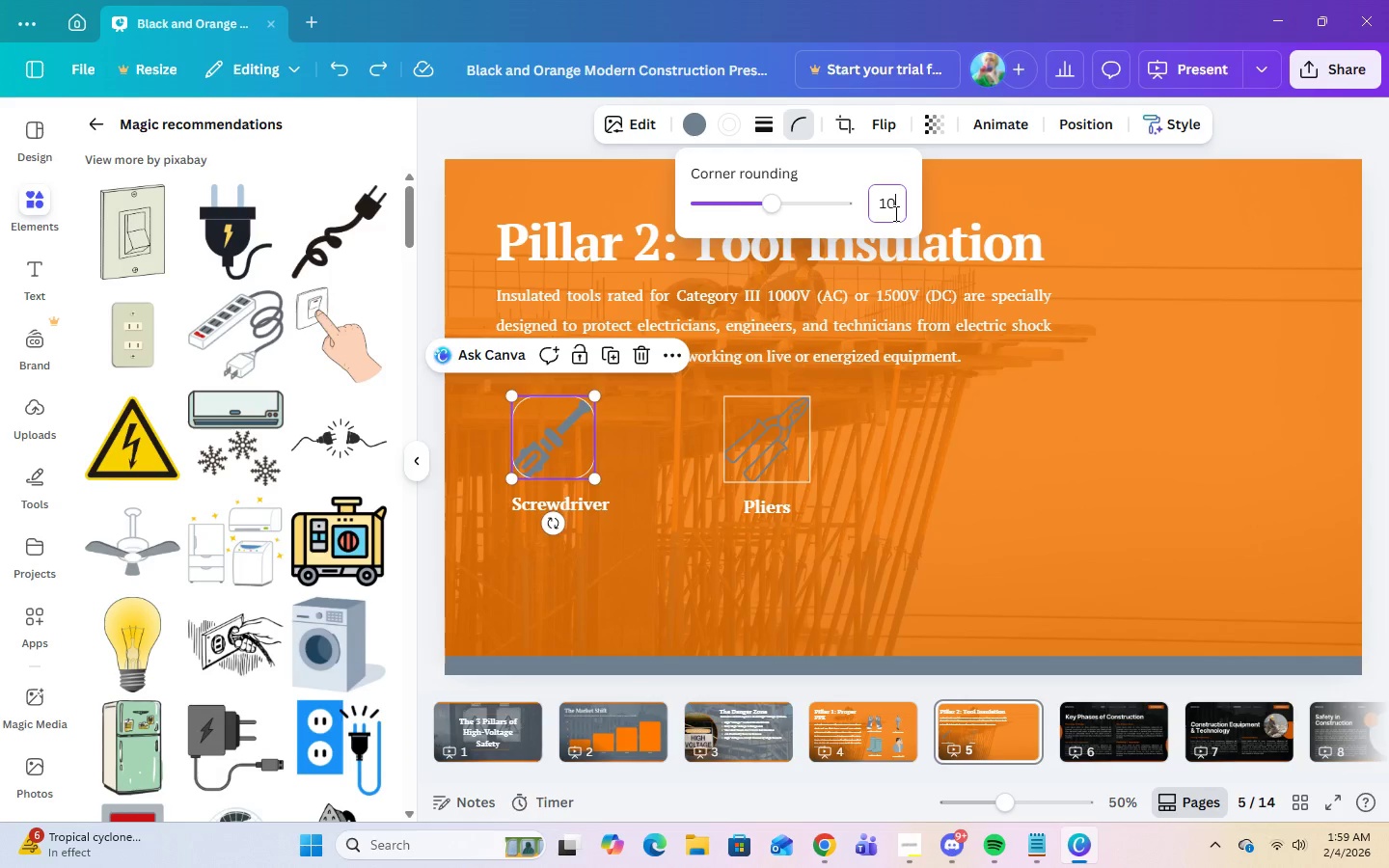 
key(Enter)
 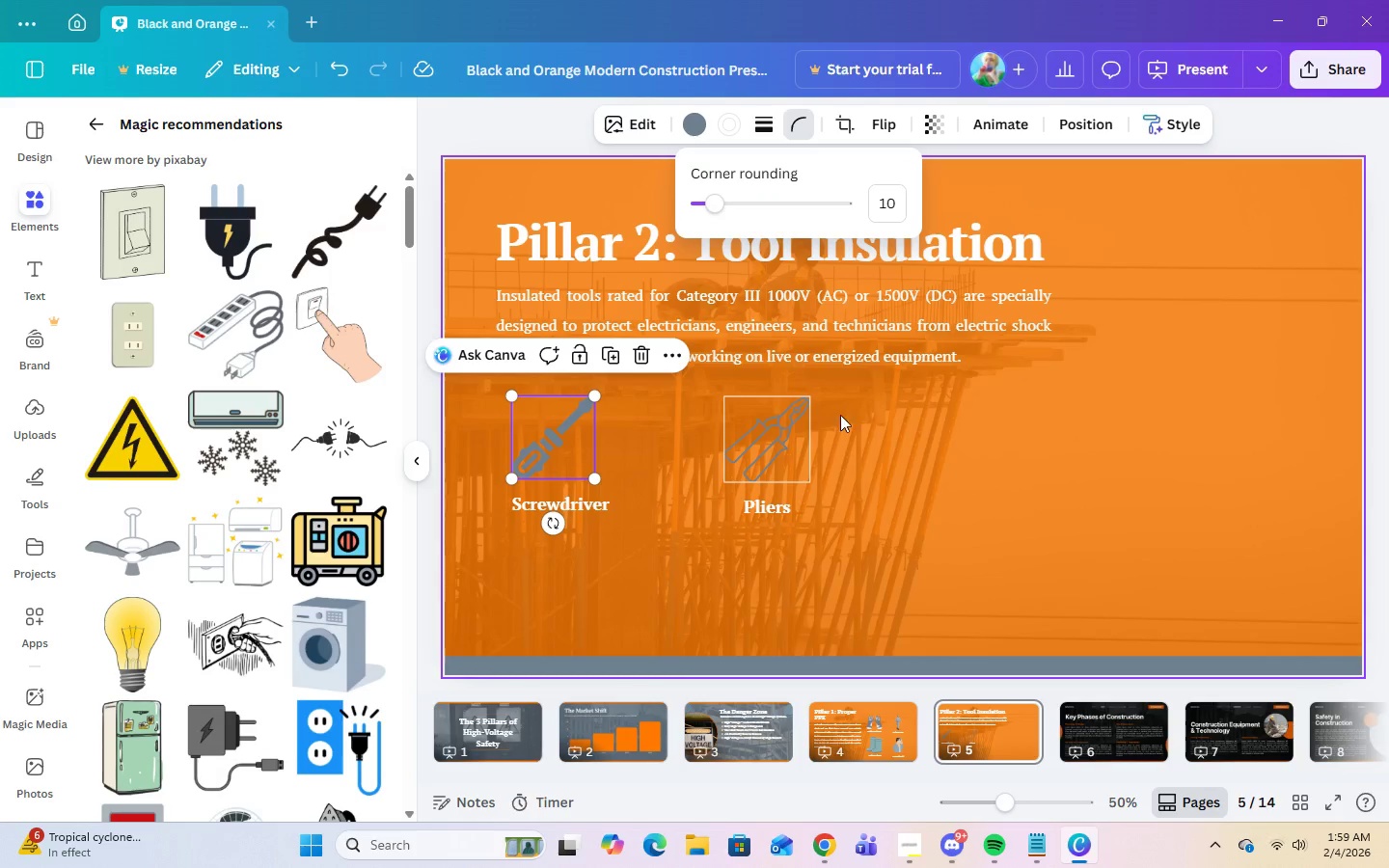 
left_click([793, 433])
 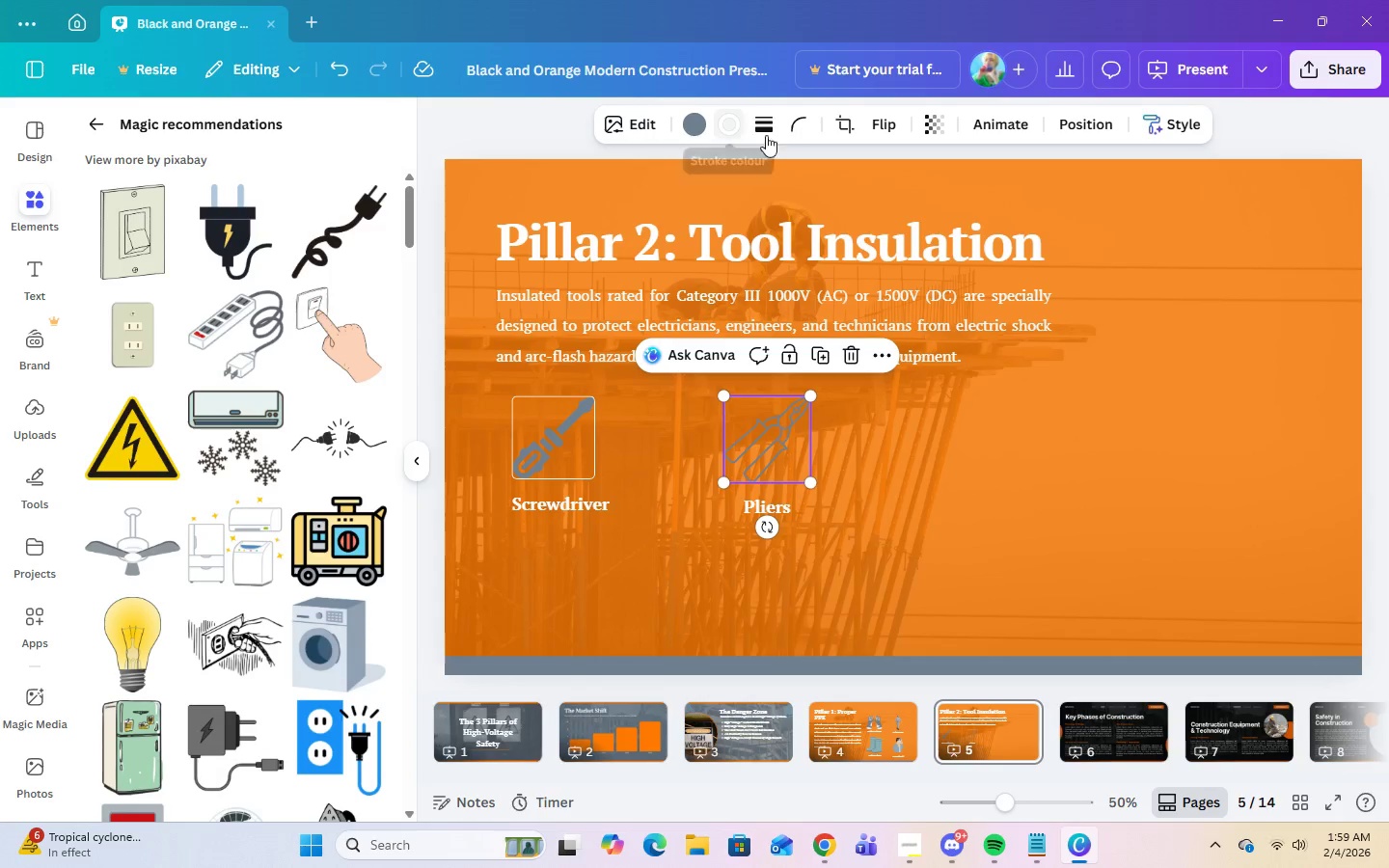 
left_click([800, 133])
 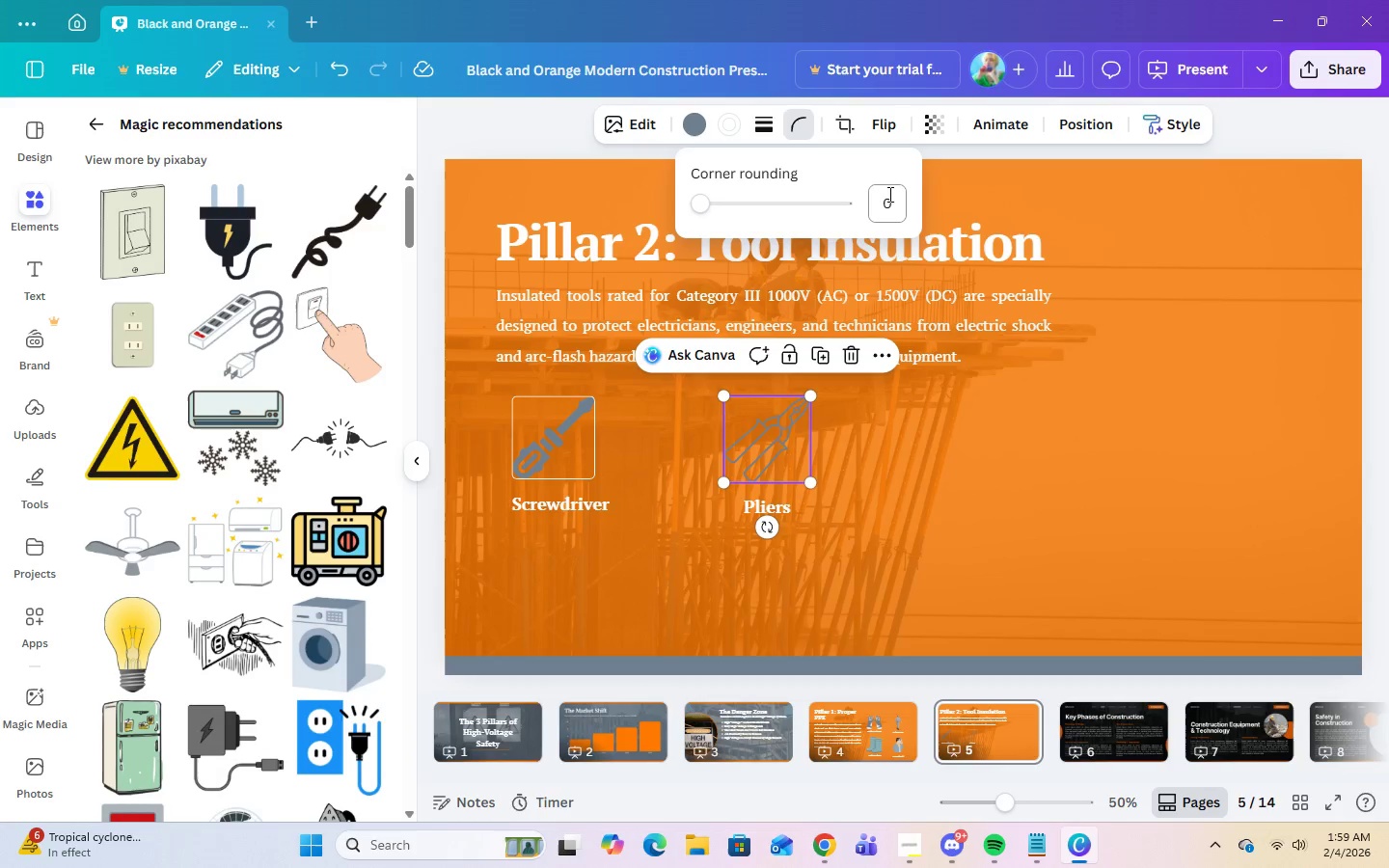 
left_click([888, 205])
 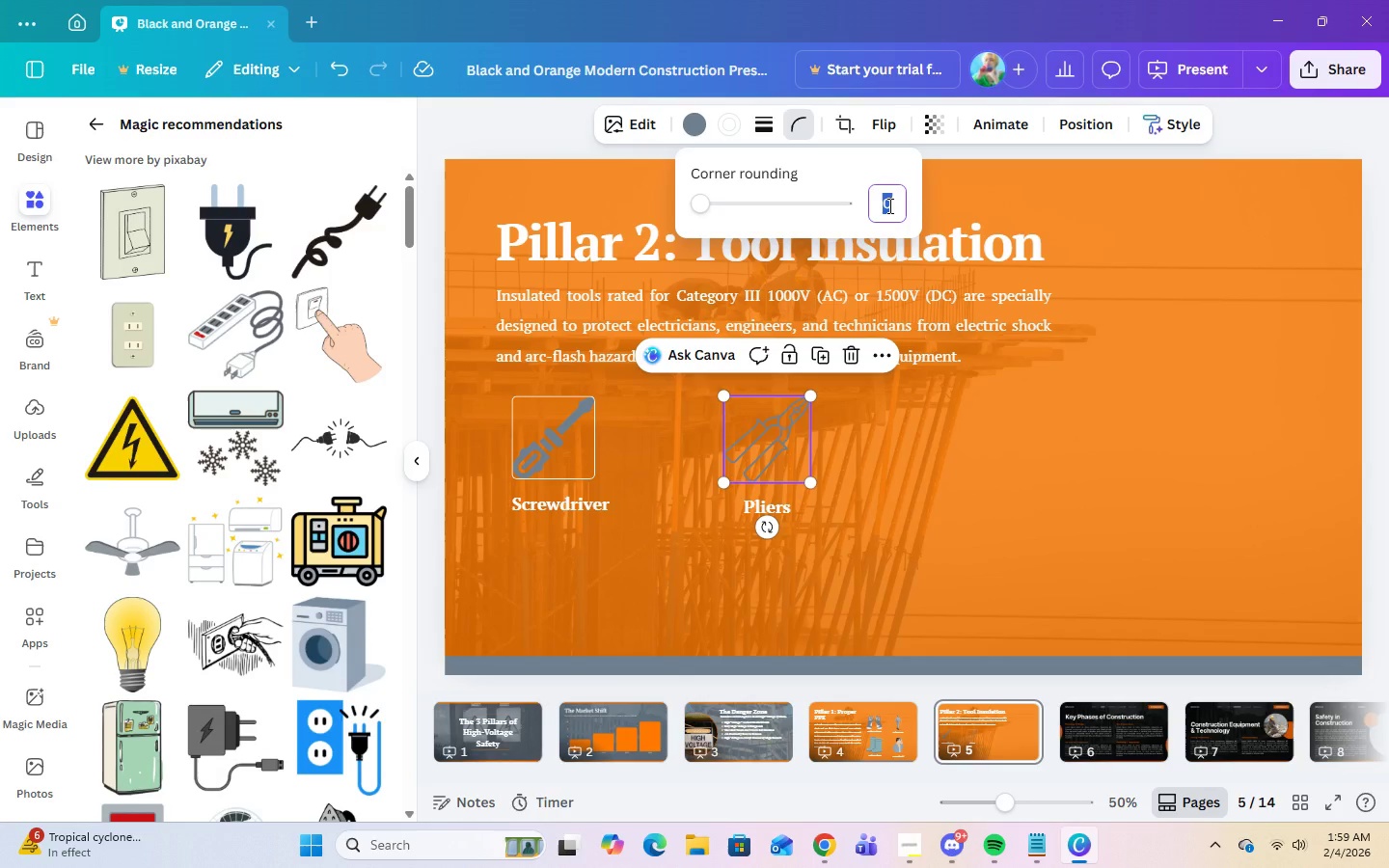 
key(Numpad1)
 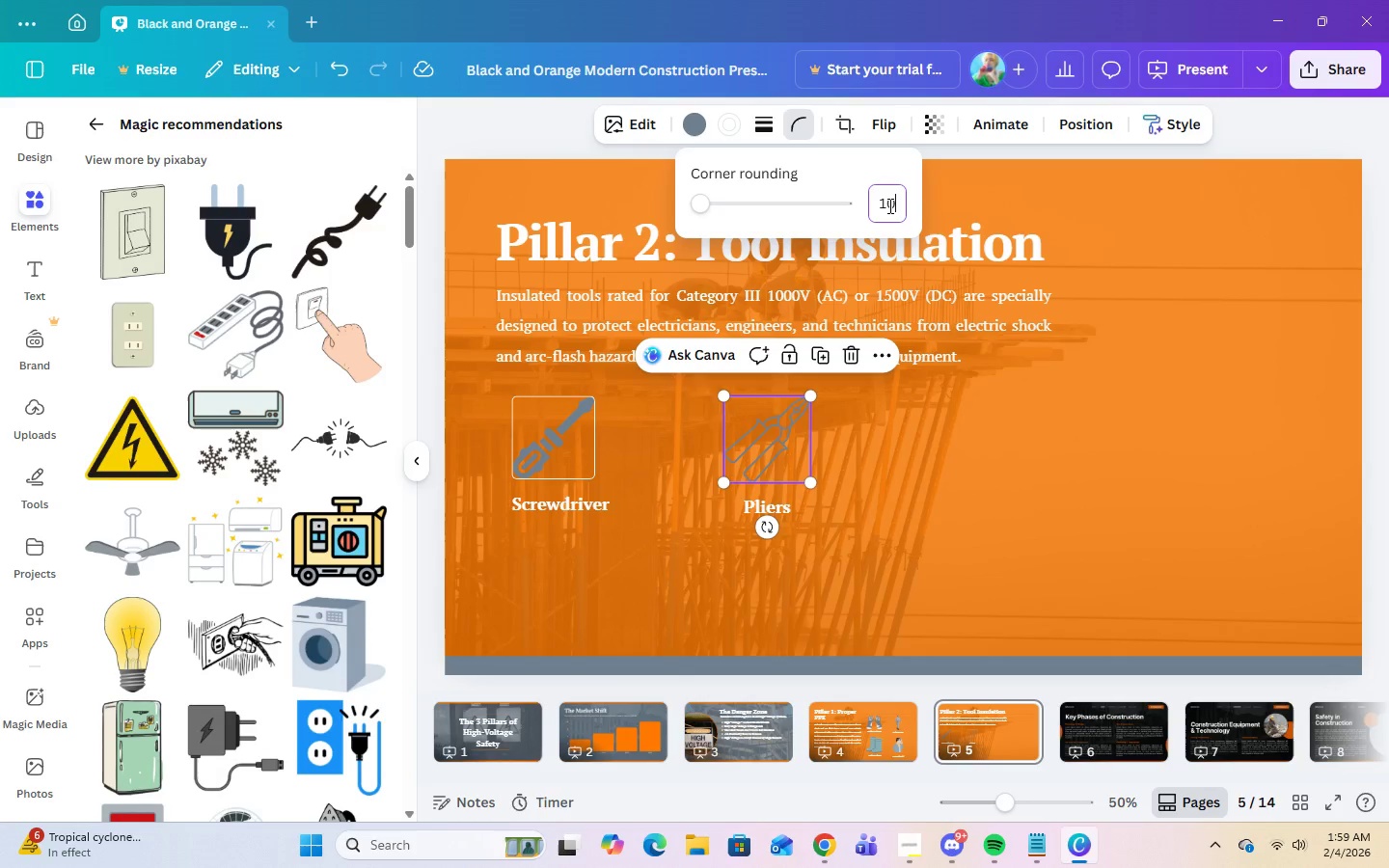 
key(Numpad0)
 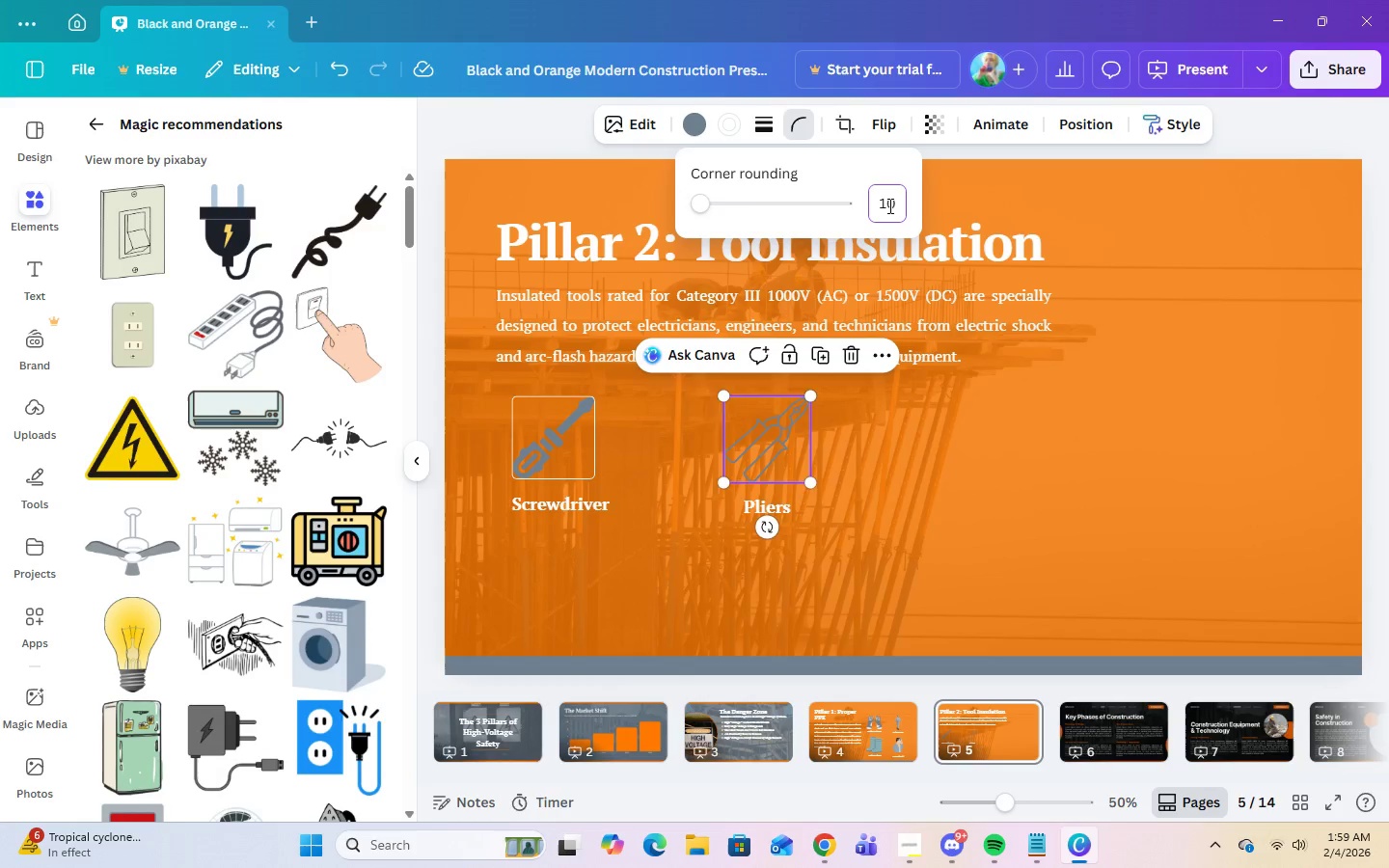 
key(Enter)
 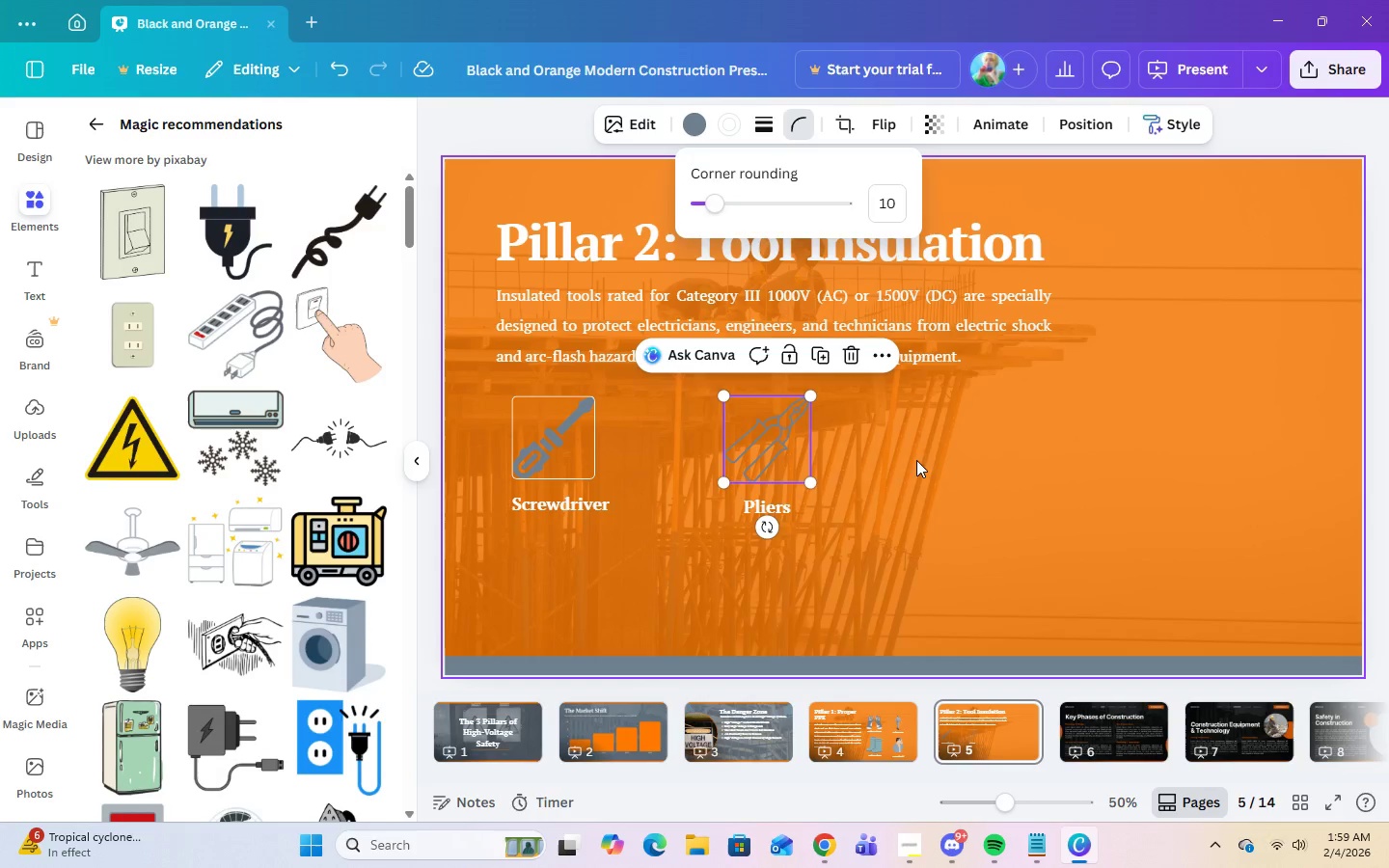 
left_click([932, 527])
 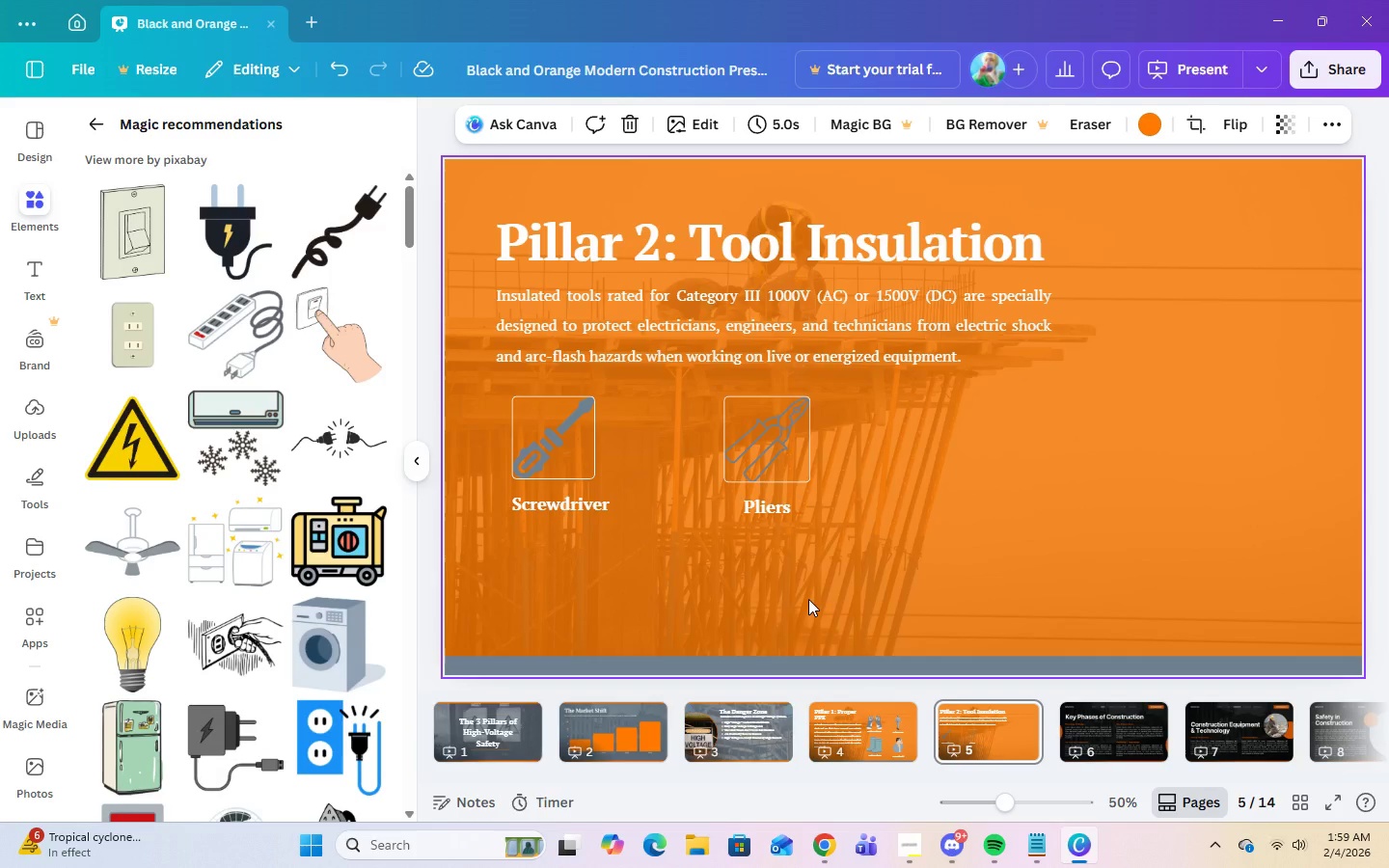 
wait(8.27)
 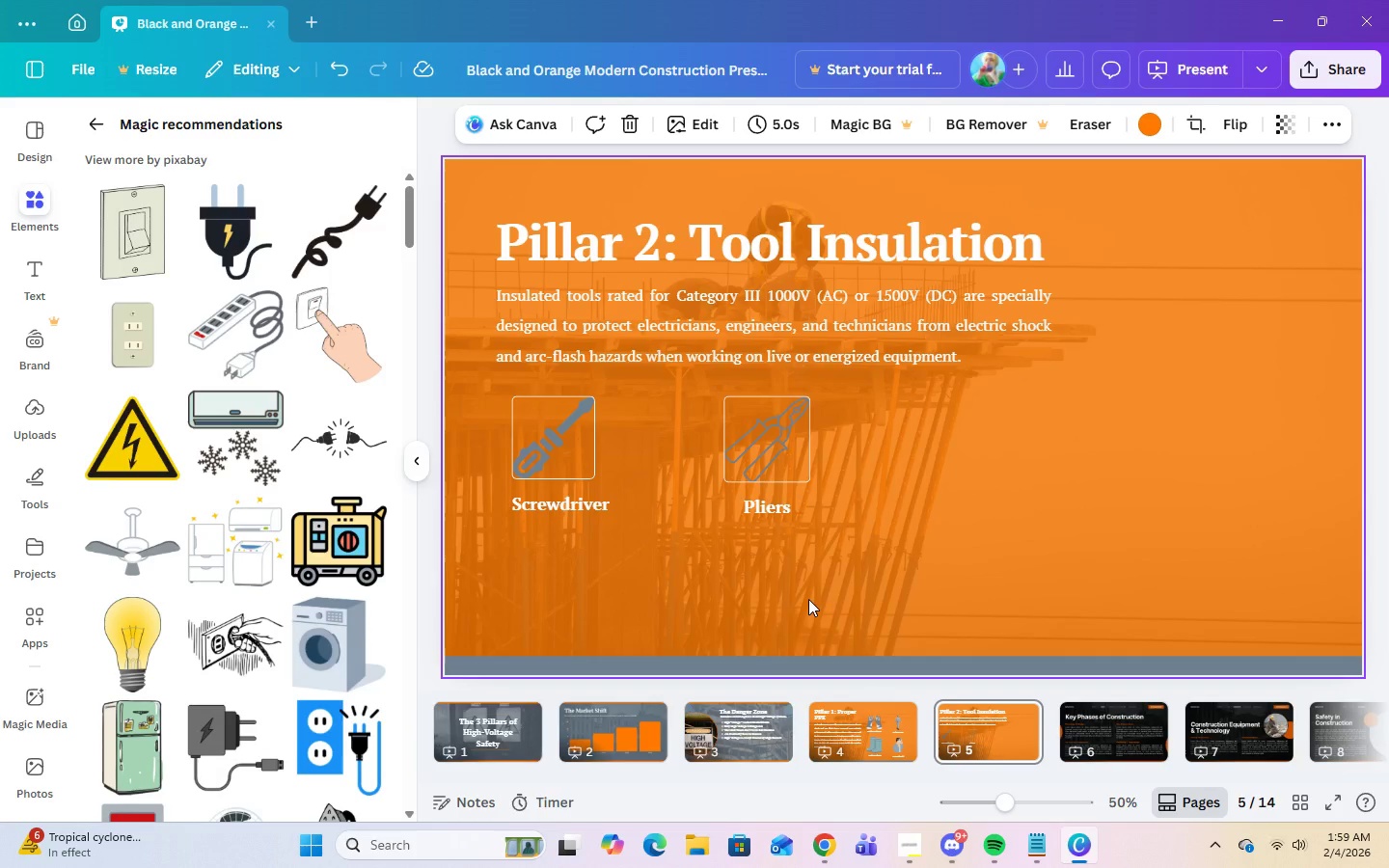 
scroll: coordinate [303, 638], scroll_direction: up, amount: 1.0
 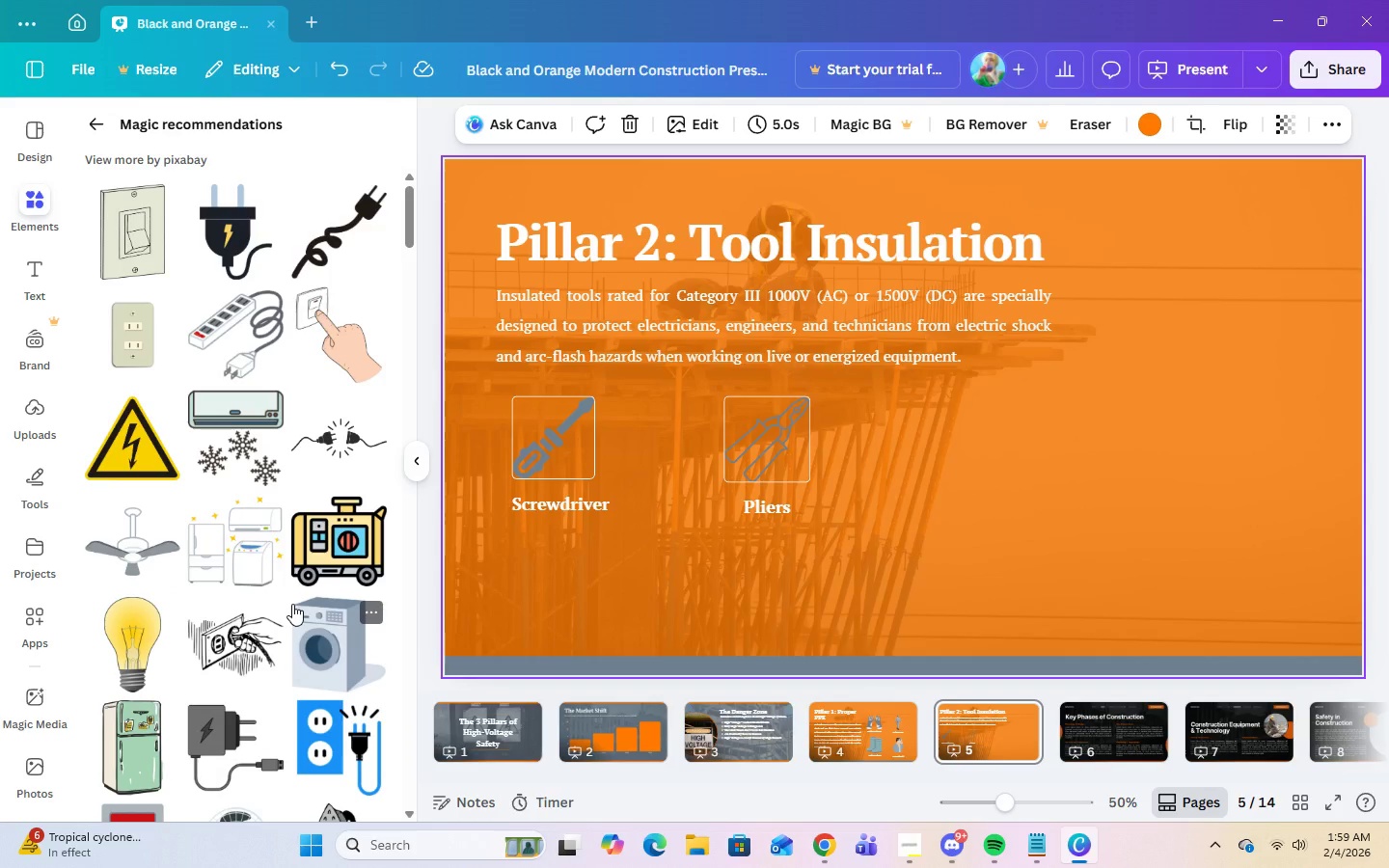 
wait(5.1)
 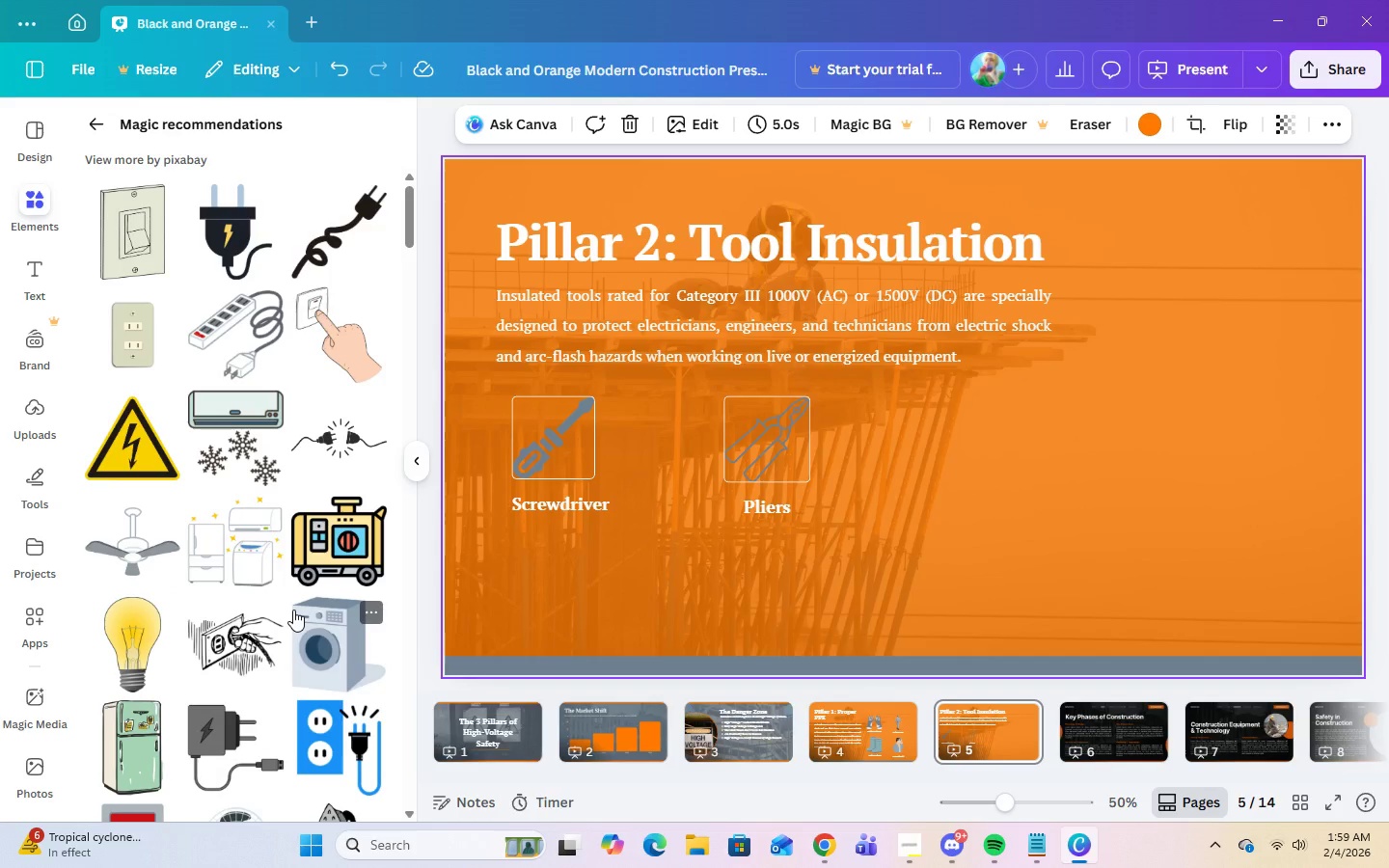 
scroll: coordinate [292, 603], scroll_direction: down, amount: 6.0
 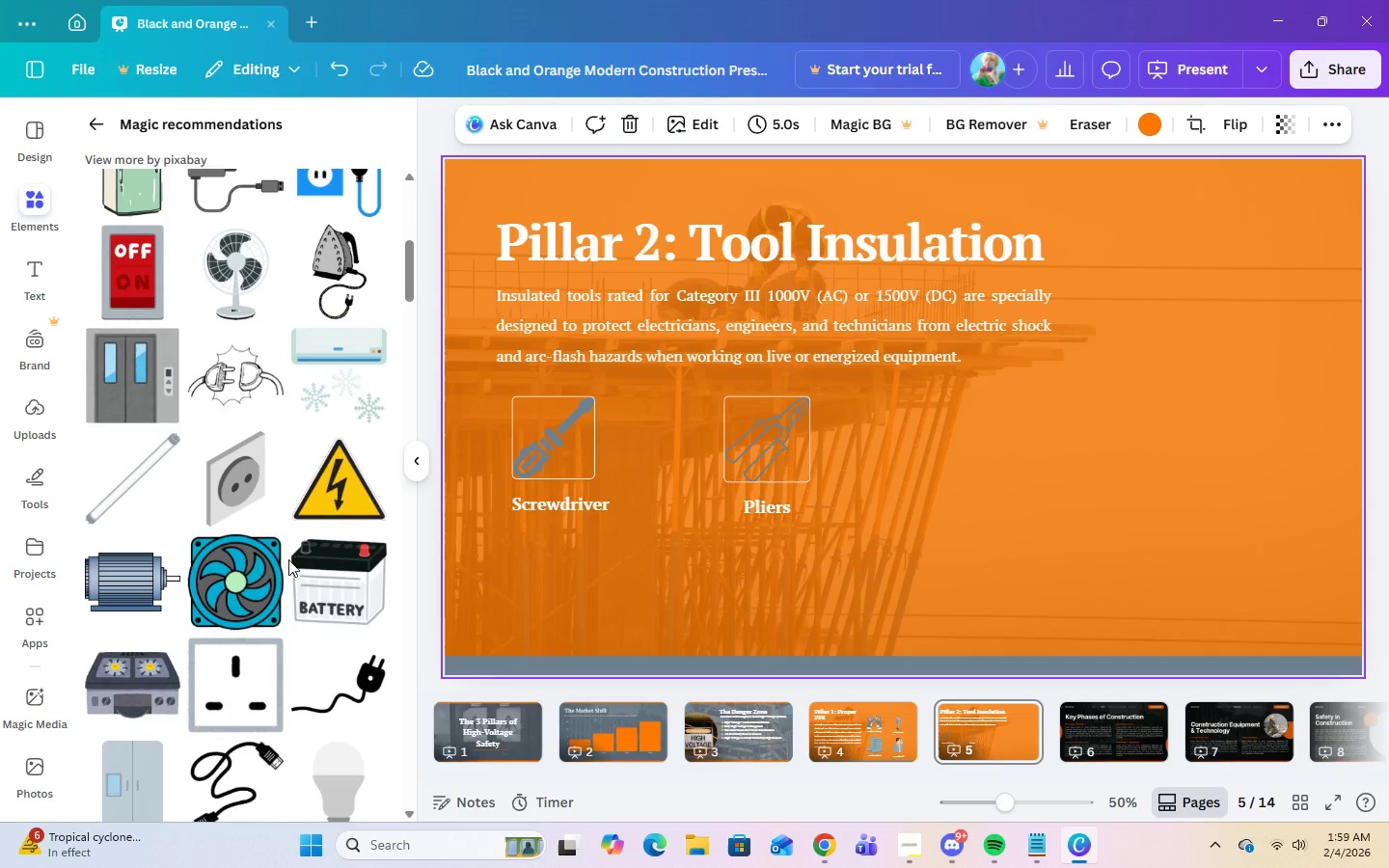 
scroll: coordinate [276, 485], scroll_direction: up, amount: 12.0
 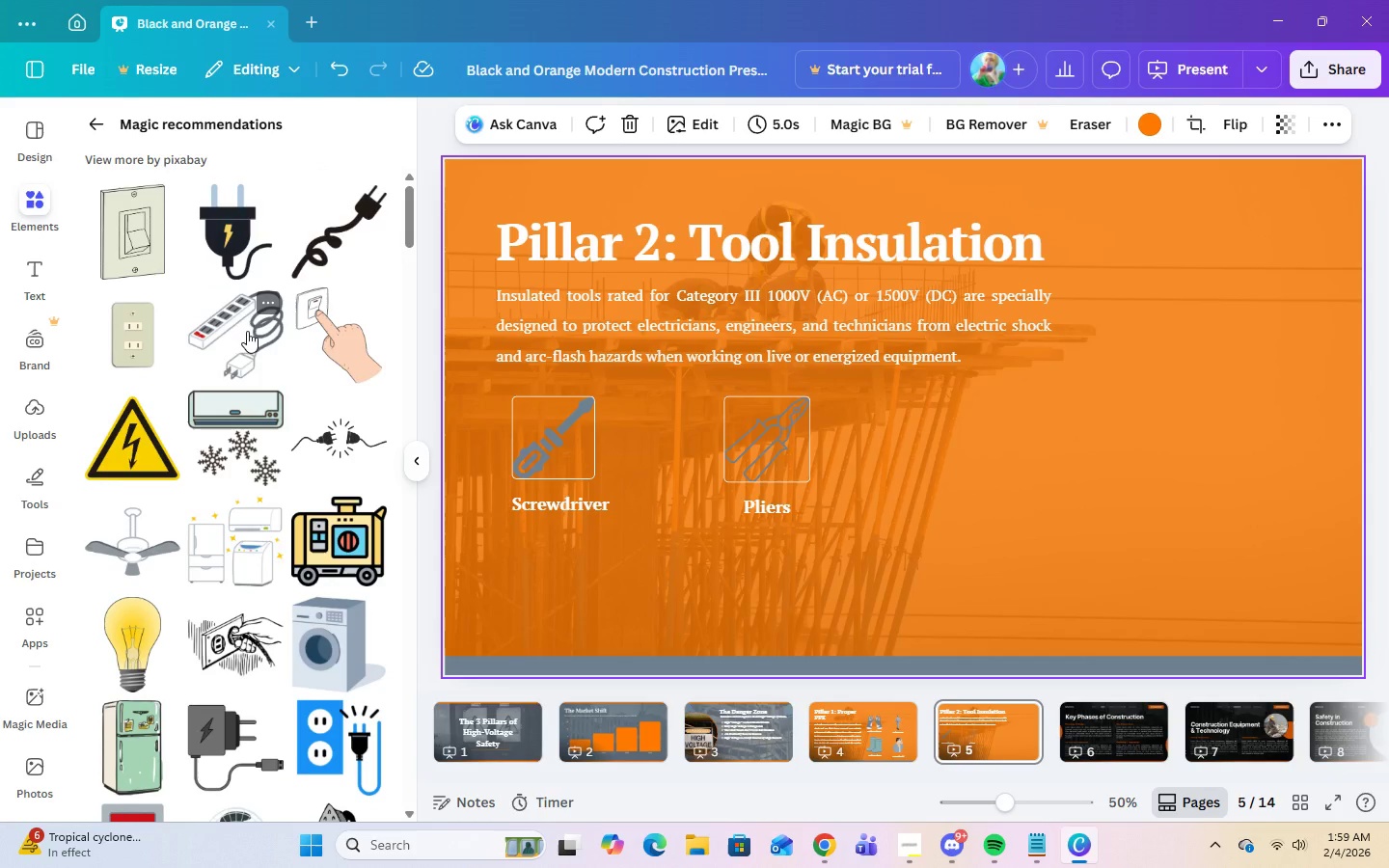 
scroll: coordinate [338, 713], scroll_direction: down, amount: 6.0
 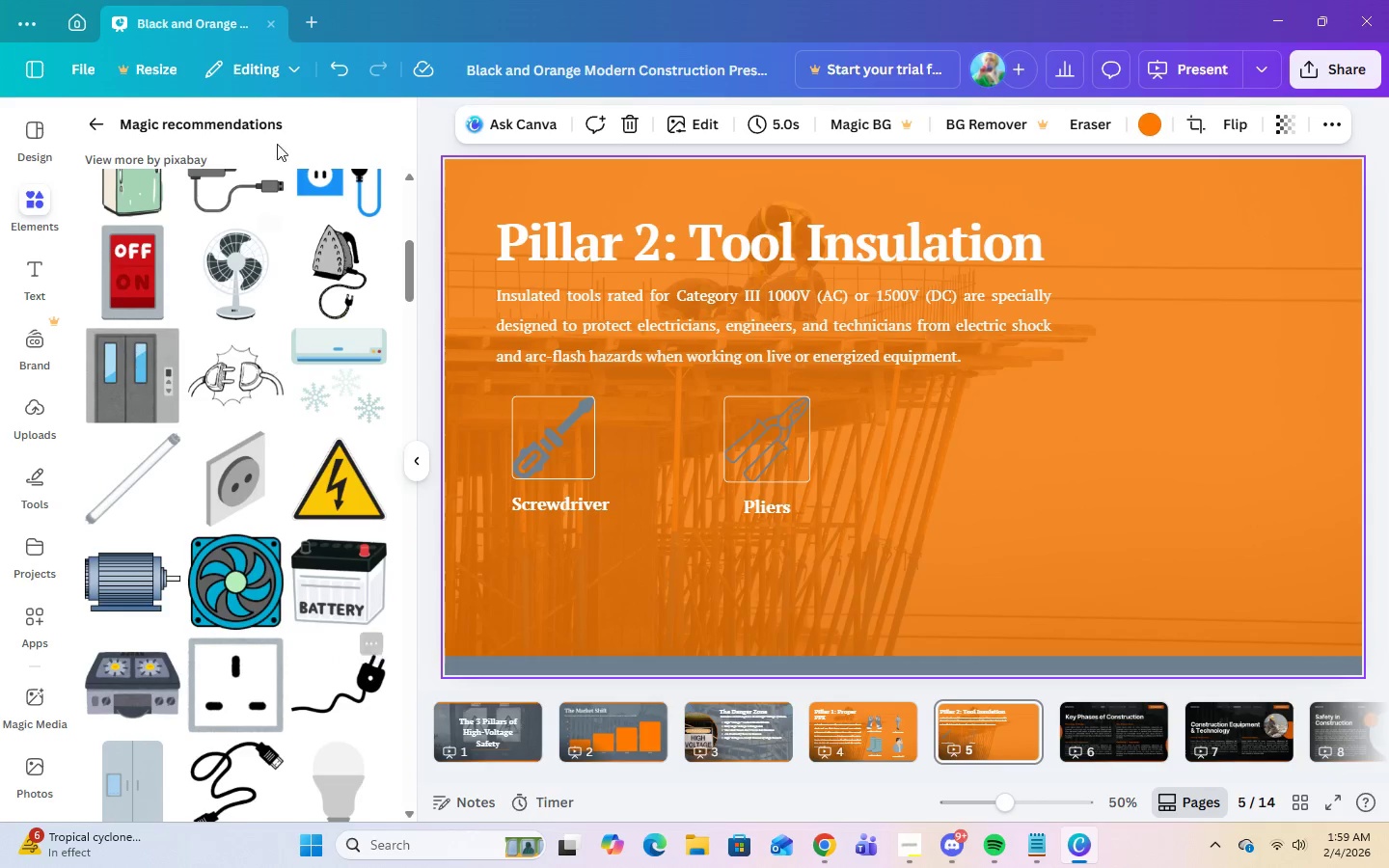 
scroll: coordinate [277, 312], scroll_direction: up, amount: 8.0
 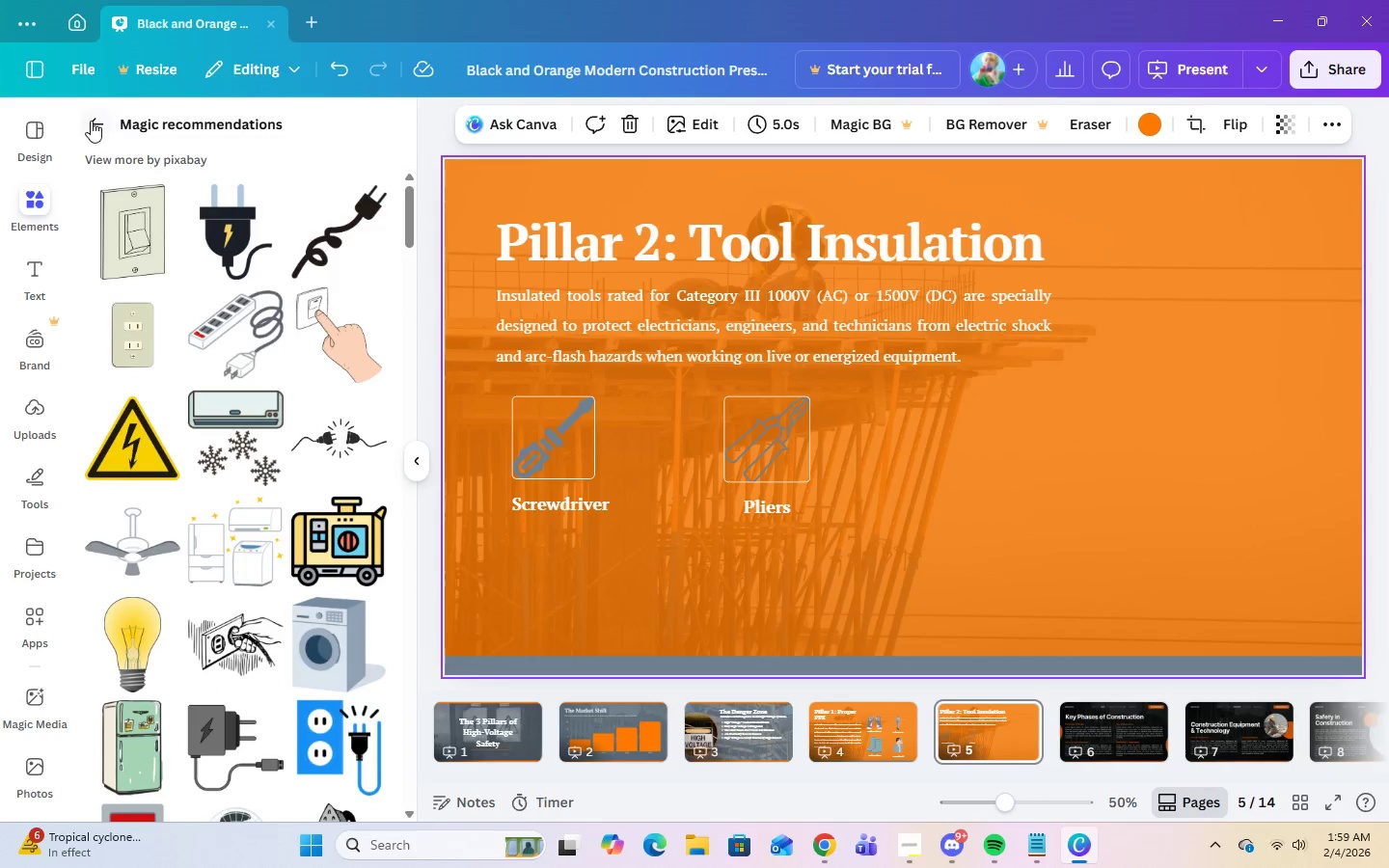 
left_click([88, 122])
 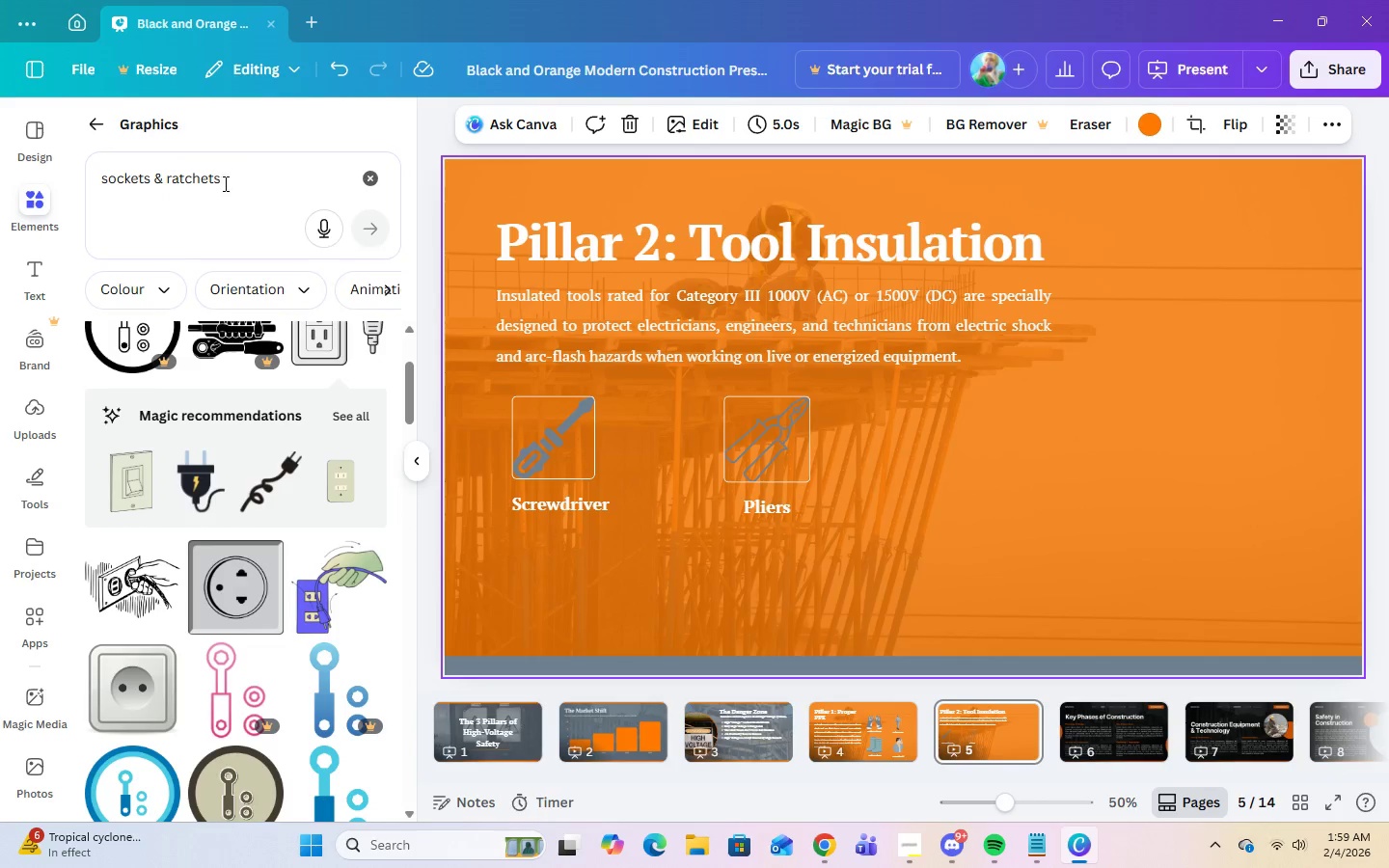 
left_click_drag(start_coordinate=[224, 183], to_coordinate=[22, 187])
 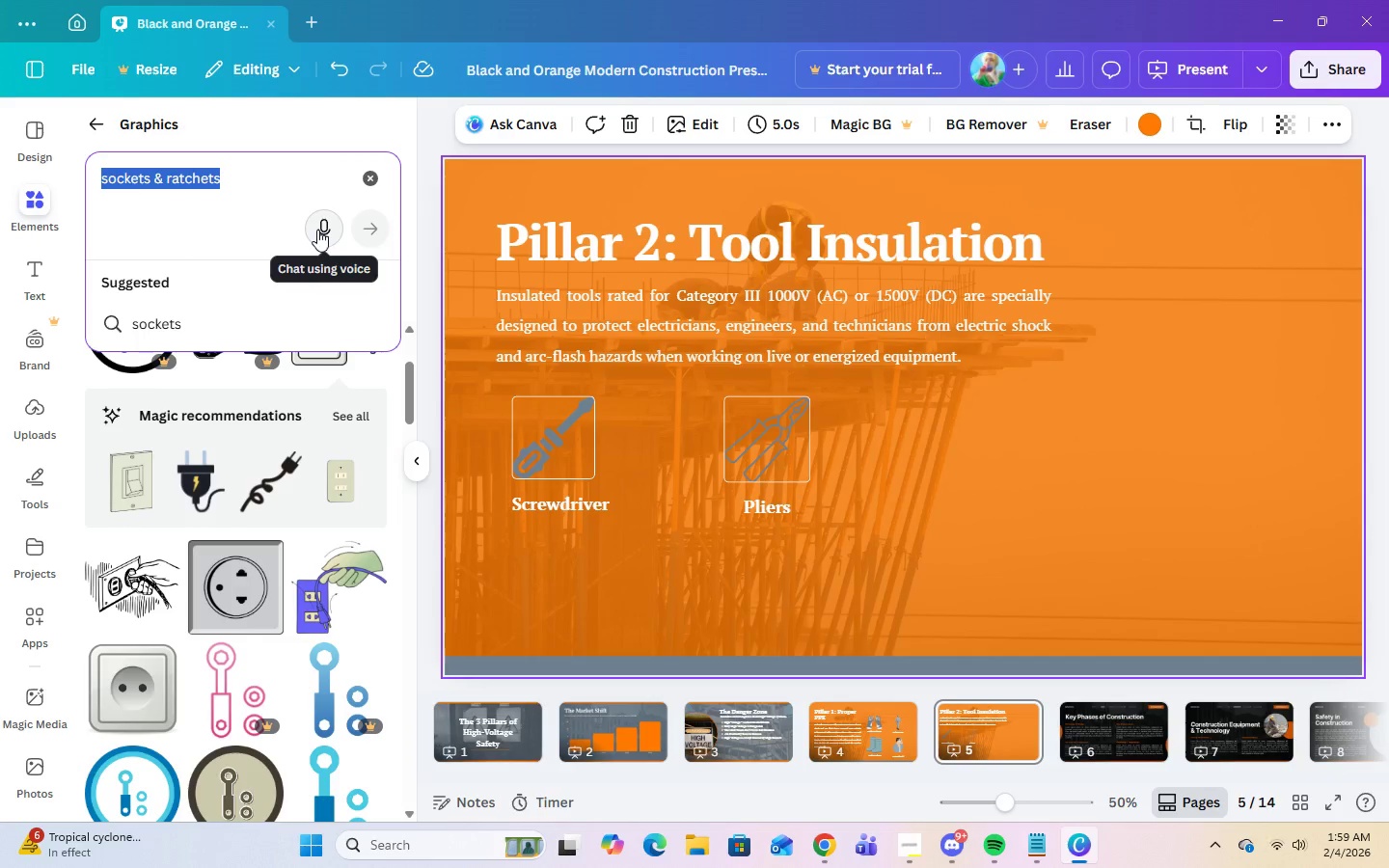 
type(wrenches)
 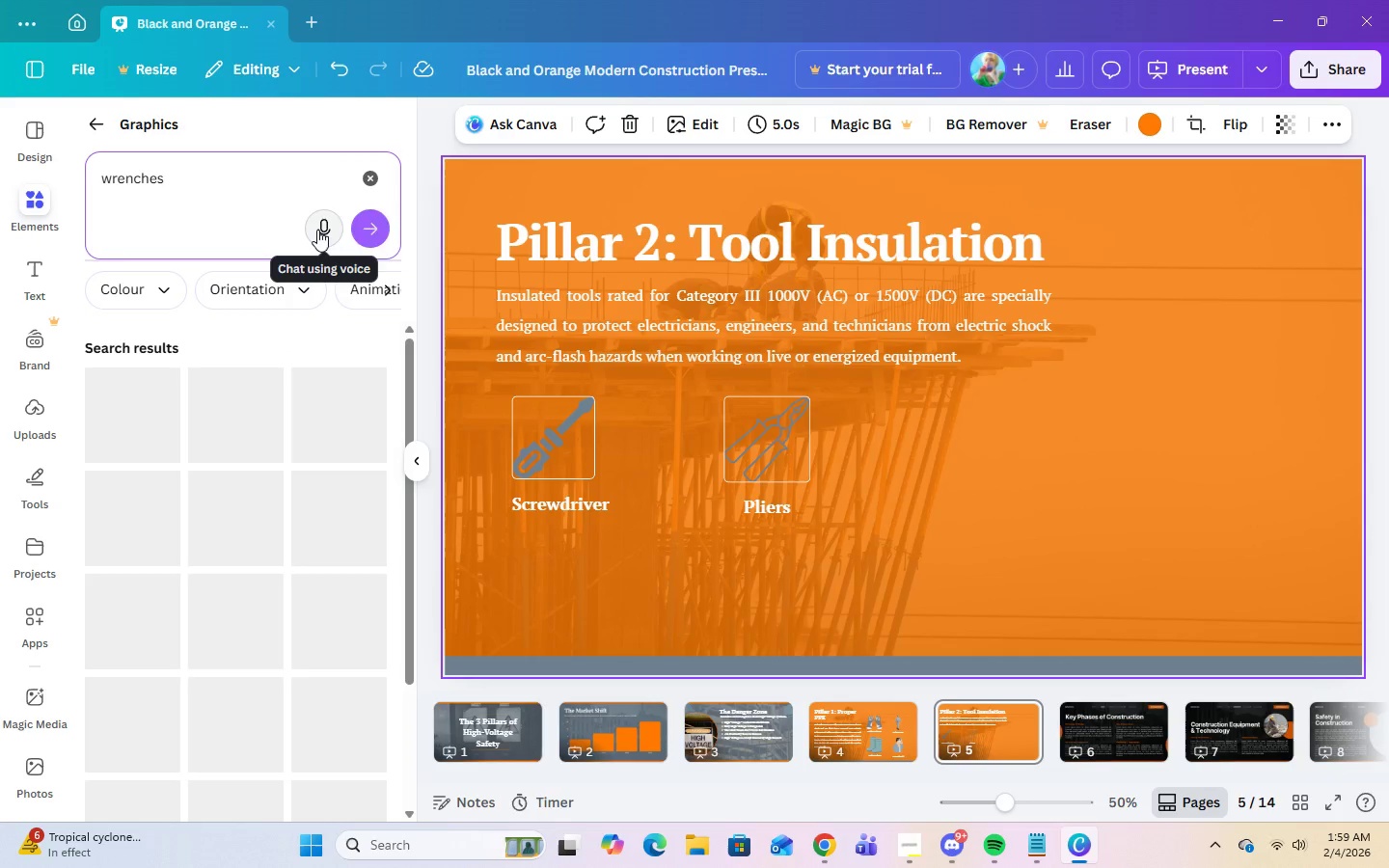 
key(Enter)
 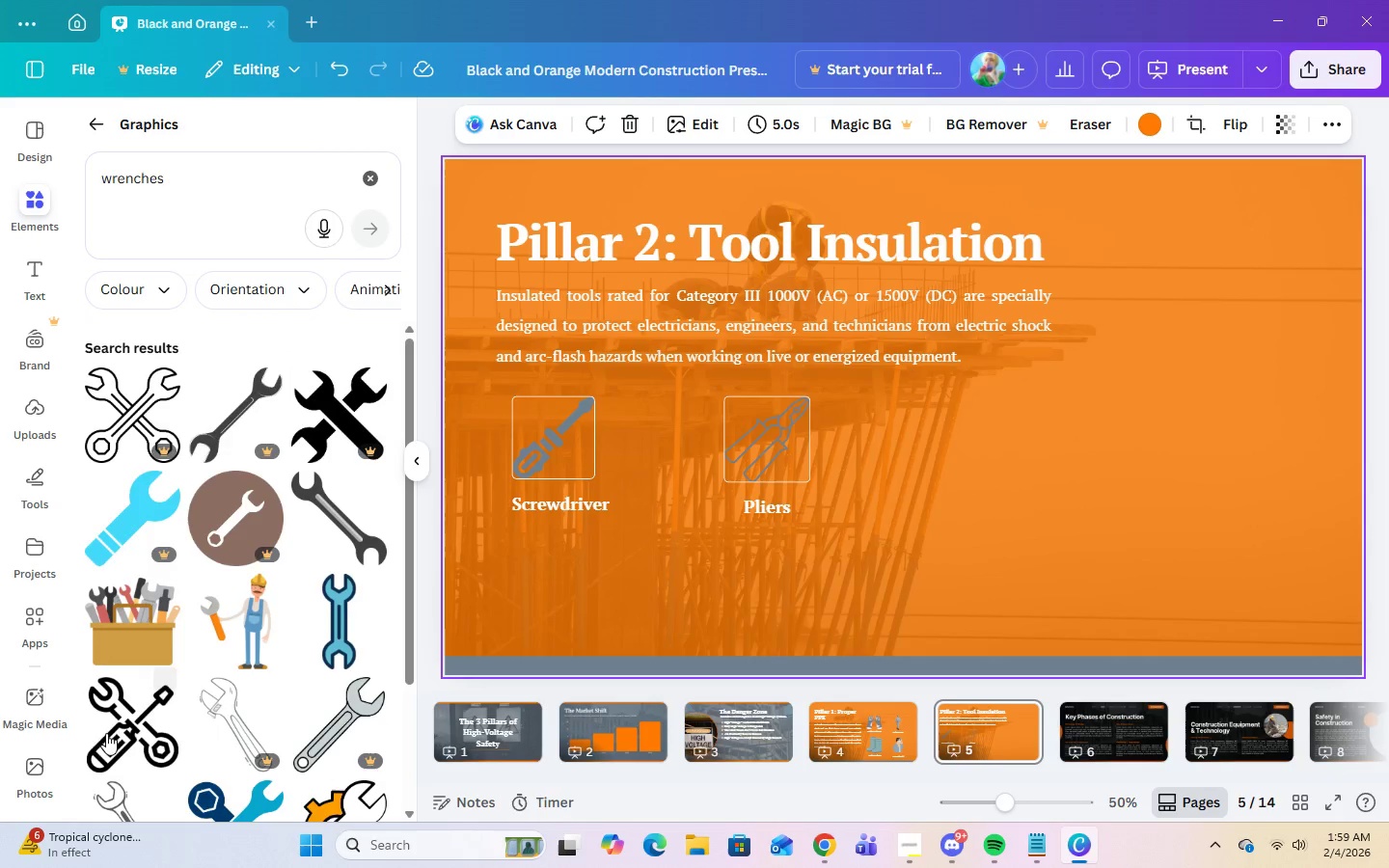 
scroll: coordinate [347, 653], scroll_direction: down, amount: 6.0
 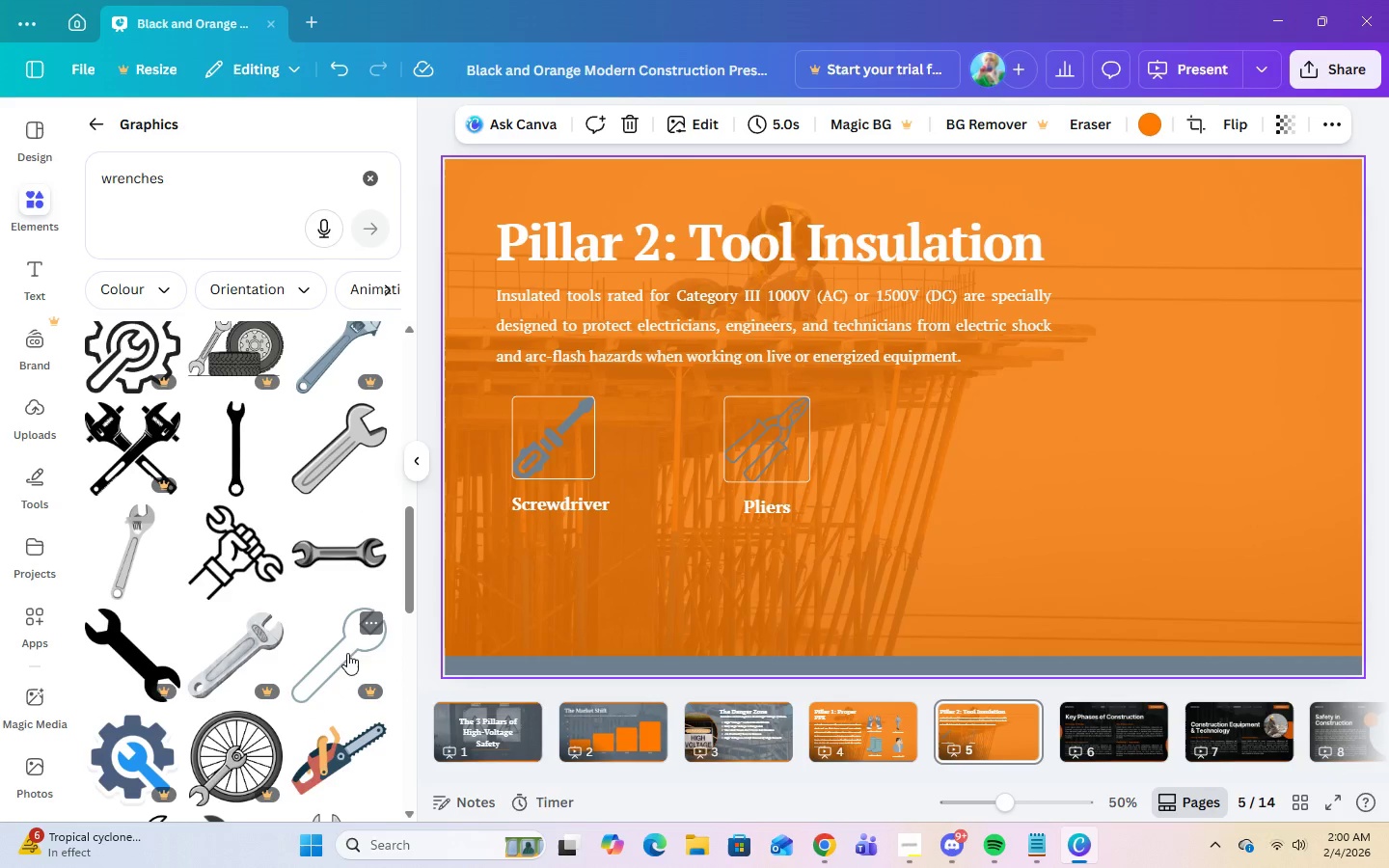 
scroll: coordinate [347, 653], scroll_direction: up, amount: 6.0
 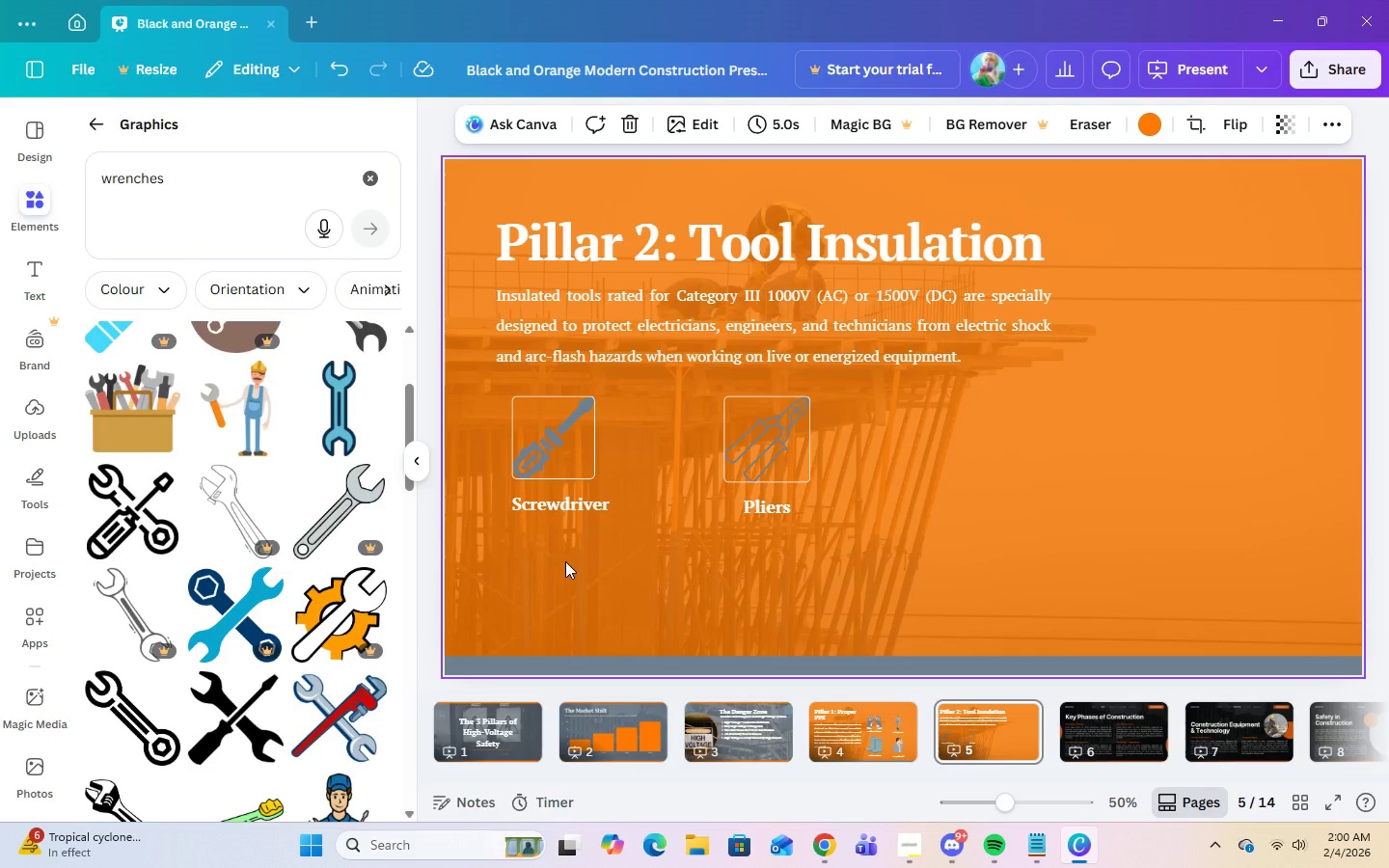 
wait(8.12)
 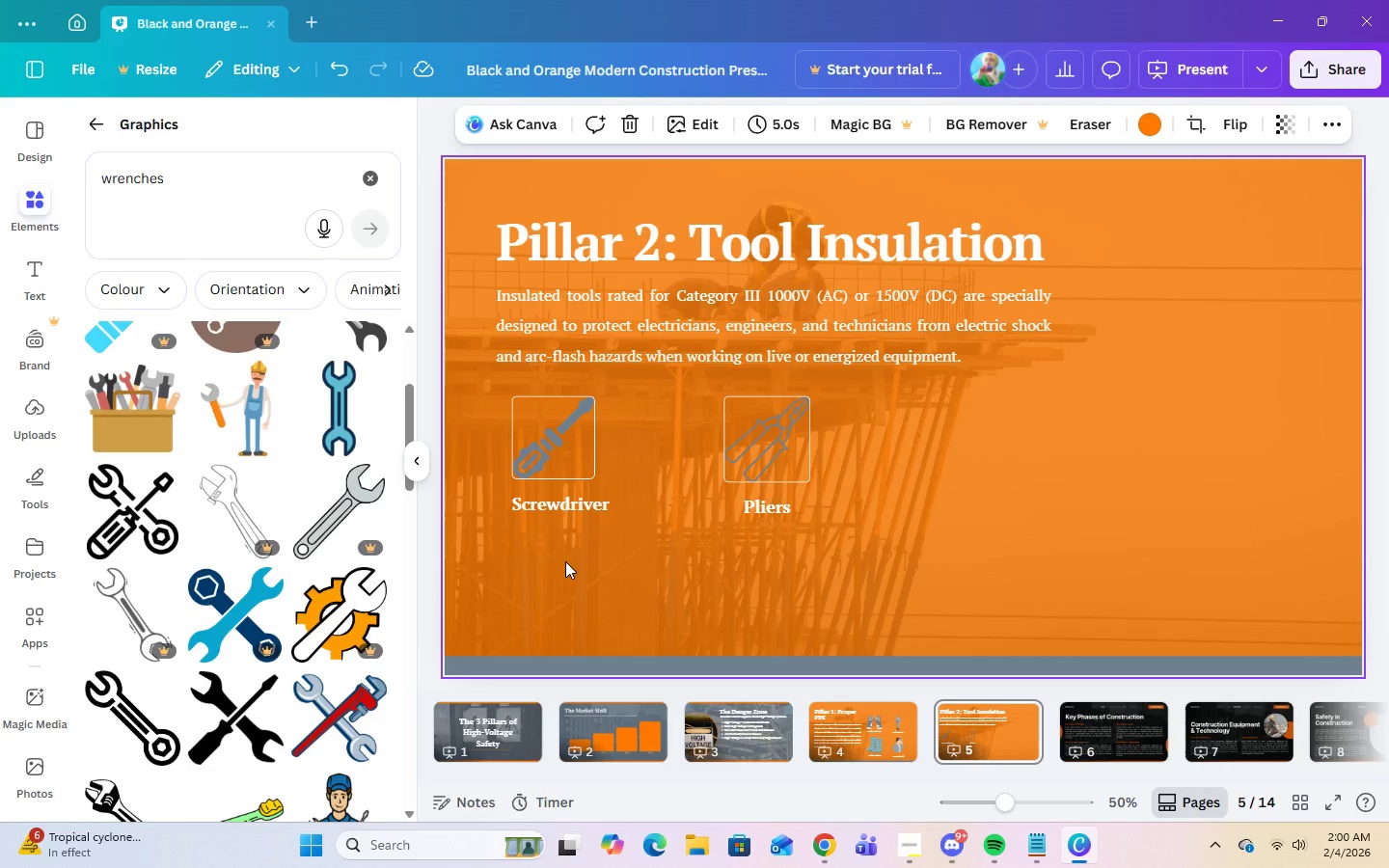 
scroll: coordinate [272, 513], scroll_direction: up, amount: 4.0
 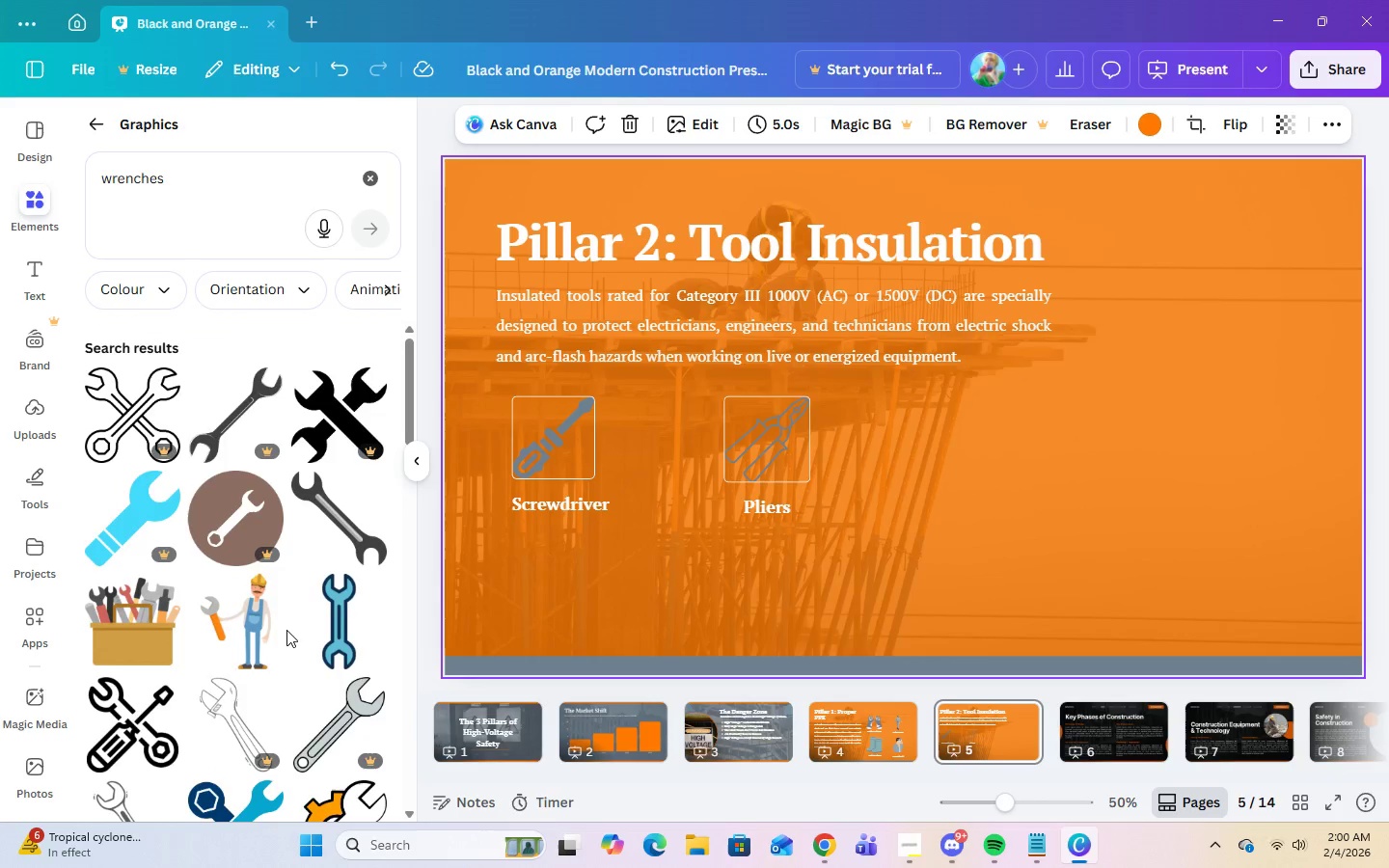 
scroll: coordinate [298, 661], scroll_direction: down, amount: 8.0
 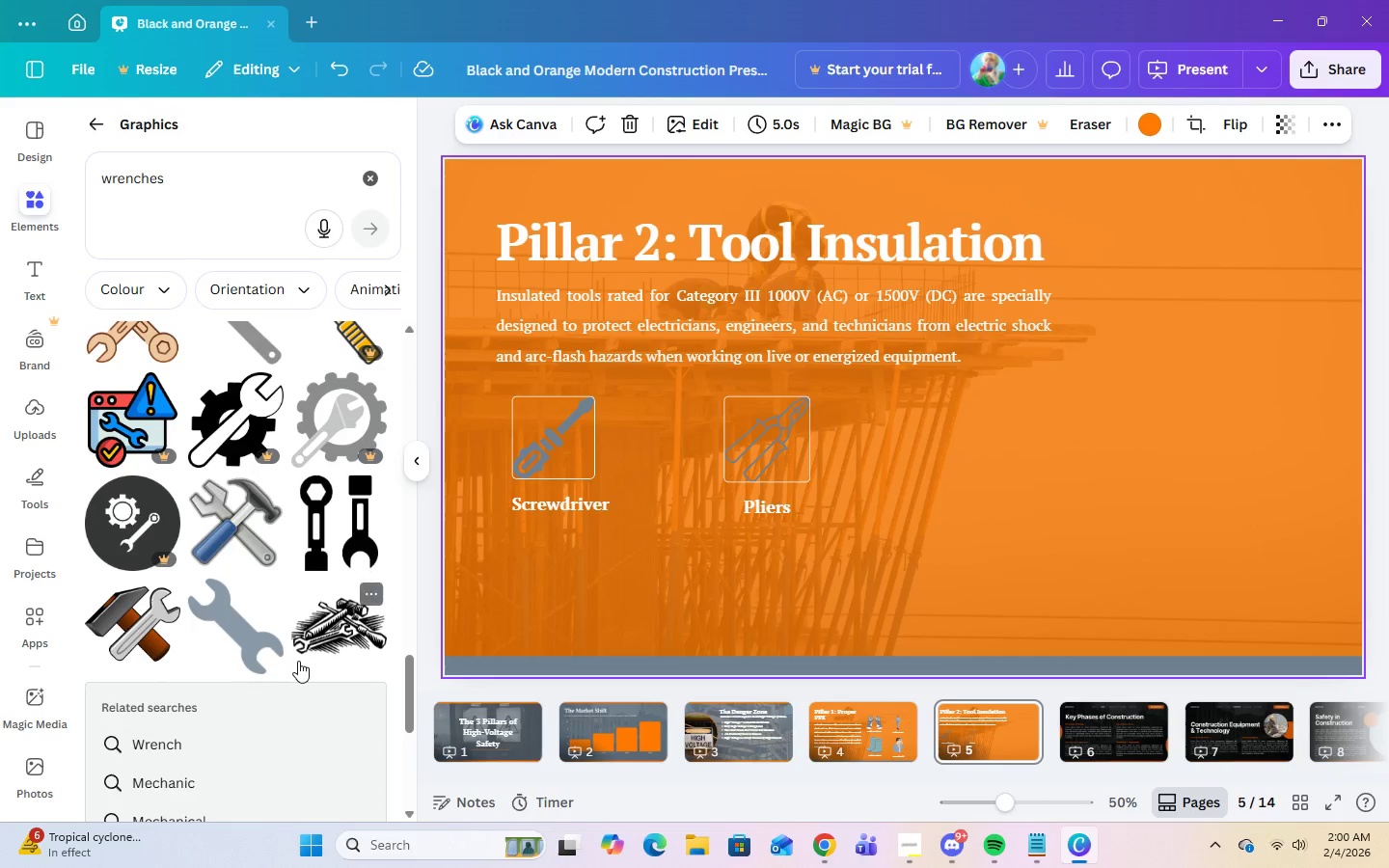 
scroll: coordinate [299, 661], scroll_direction: up, amount: 27.0
 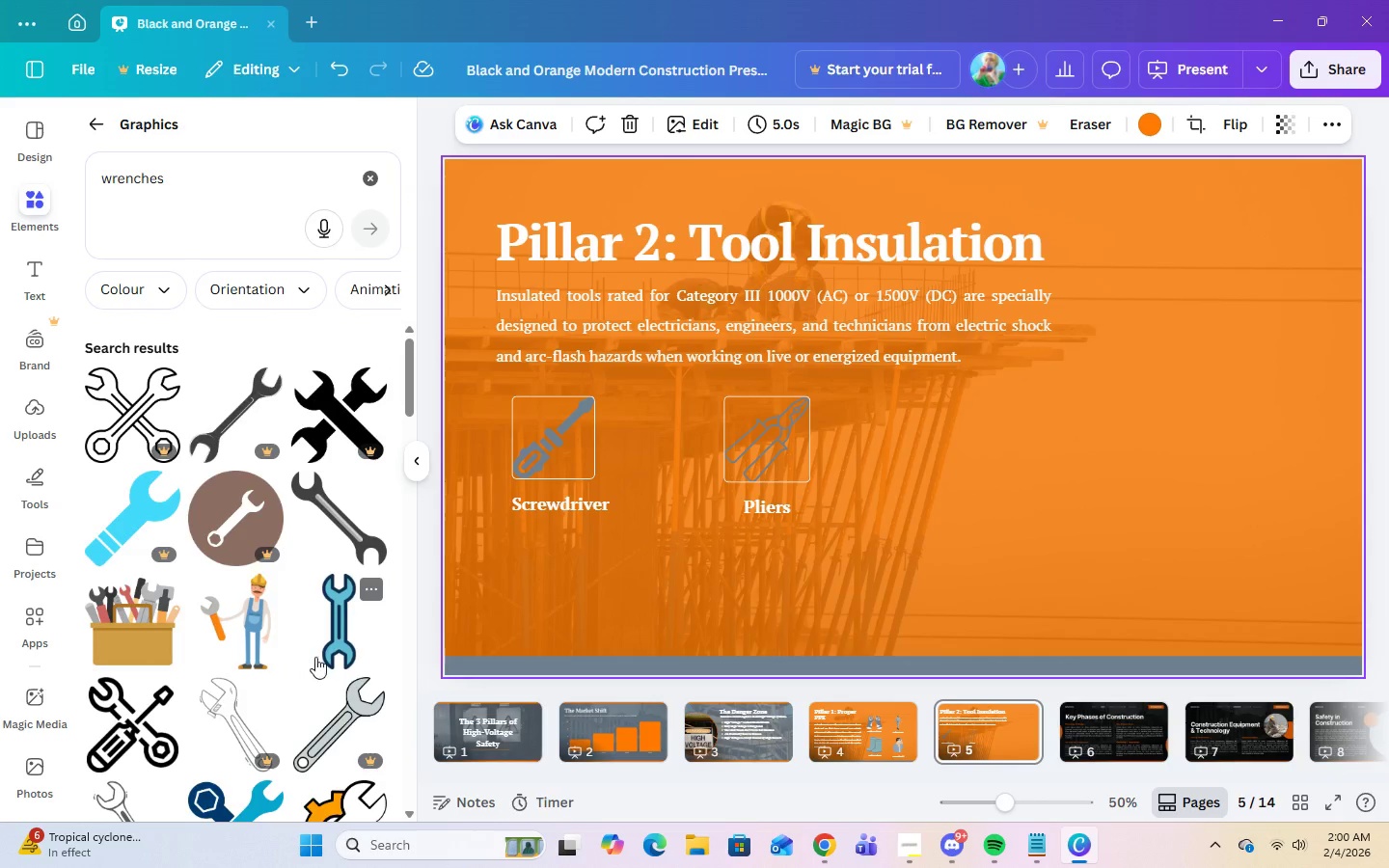 
scroll: coordinate [320, 651], scroll_direction: down, amount: 4.0
 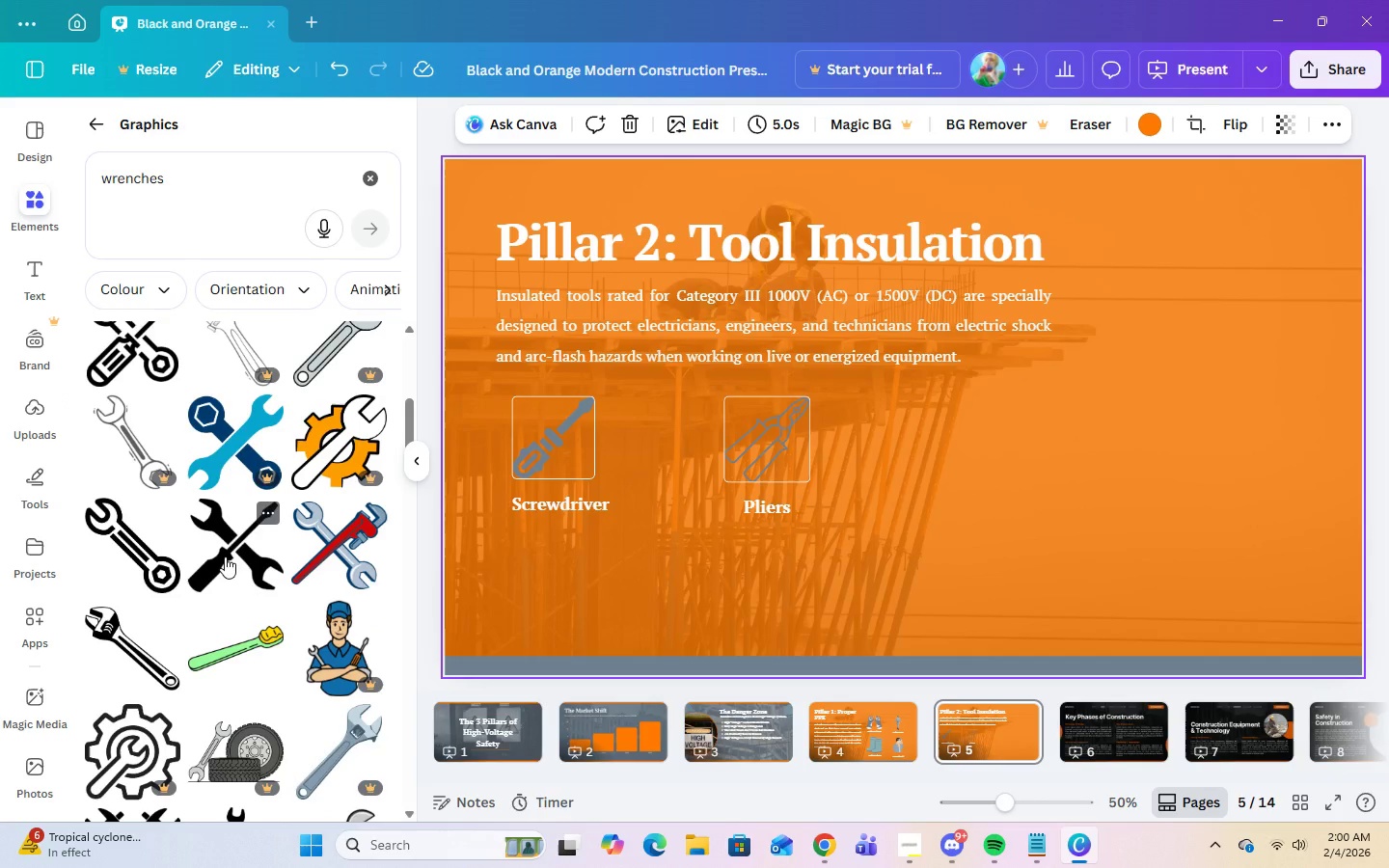 
left_click([225, 556])
 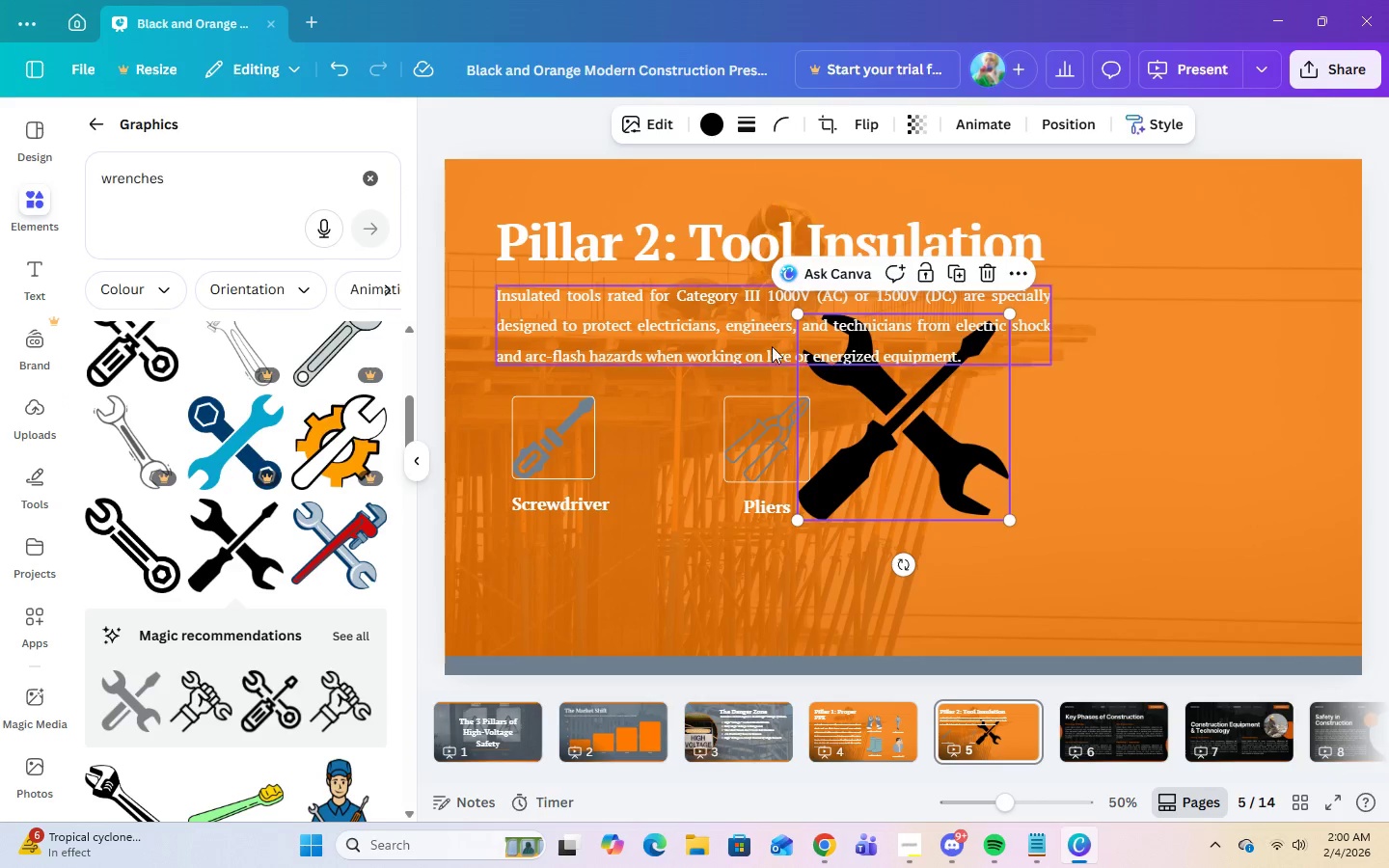 
left_click([720, 120])
 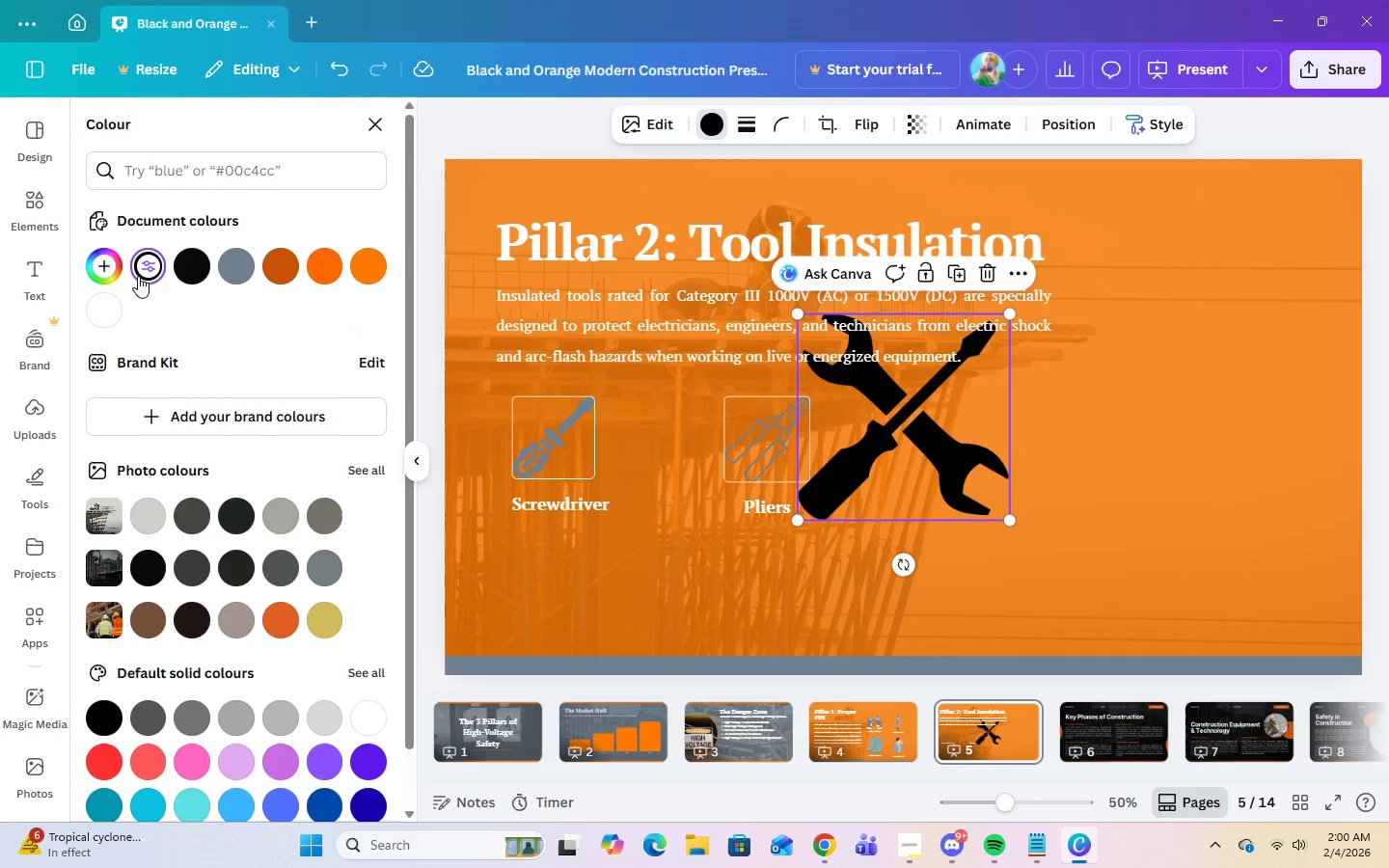 
left_click([234, 260])
 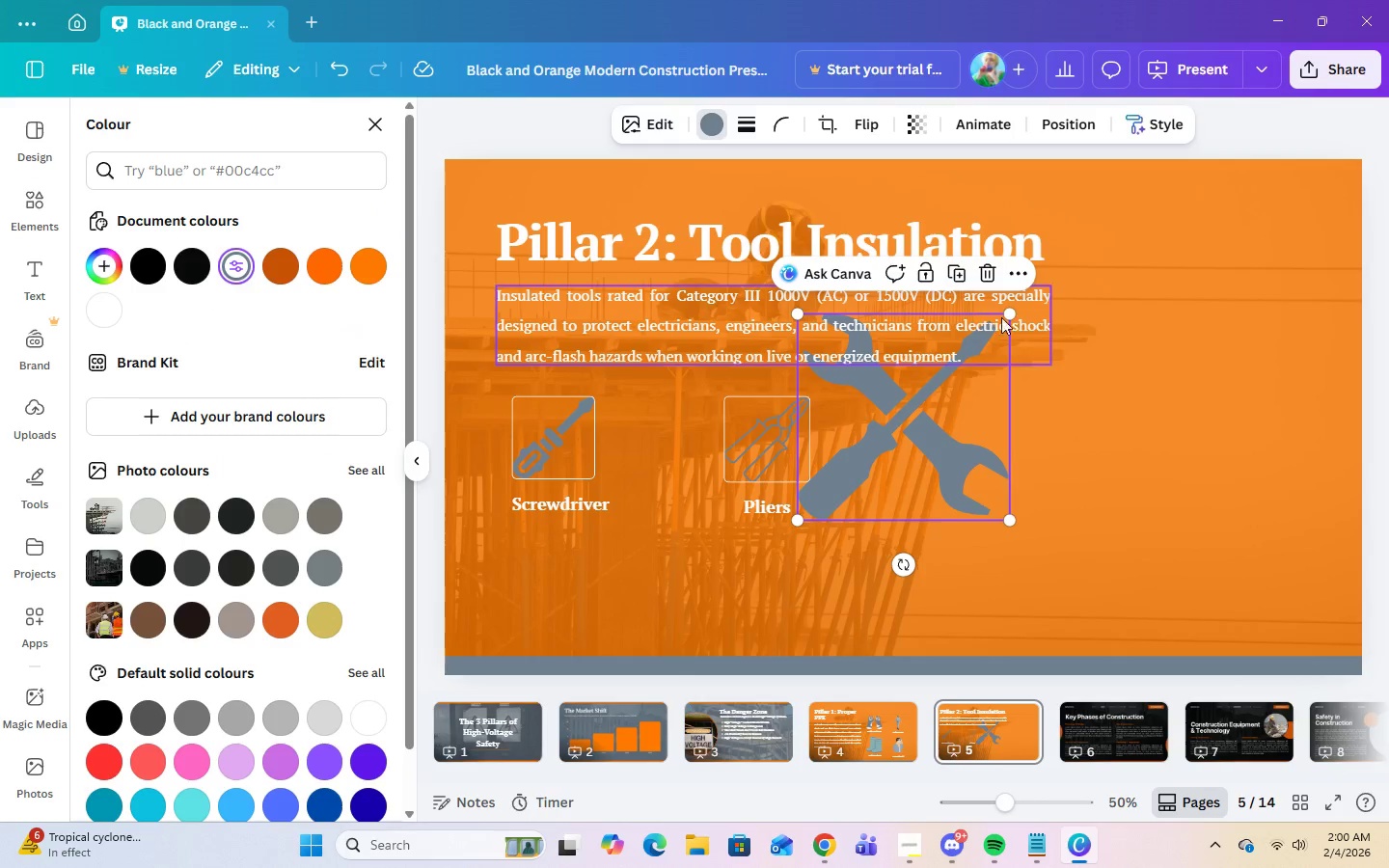 
left_click_drag(start_coordinate=[1007, 313], to_coordinate=[911, 444])
 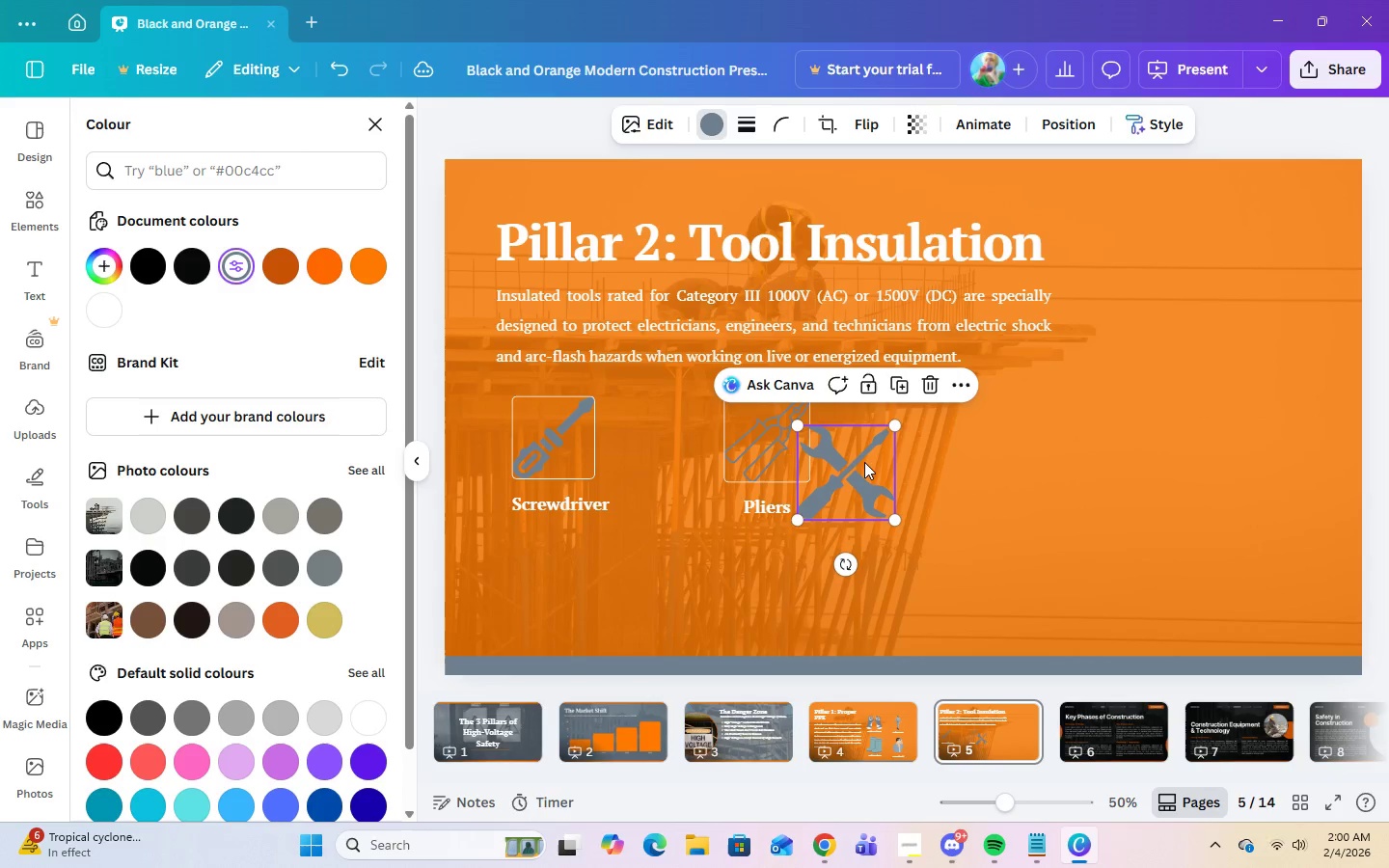 
left_click_drag(start_coordinate=[863, 462], to_coordinate=[573, 568])
 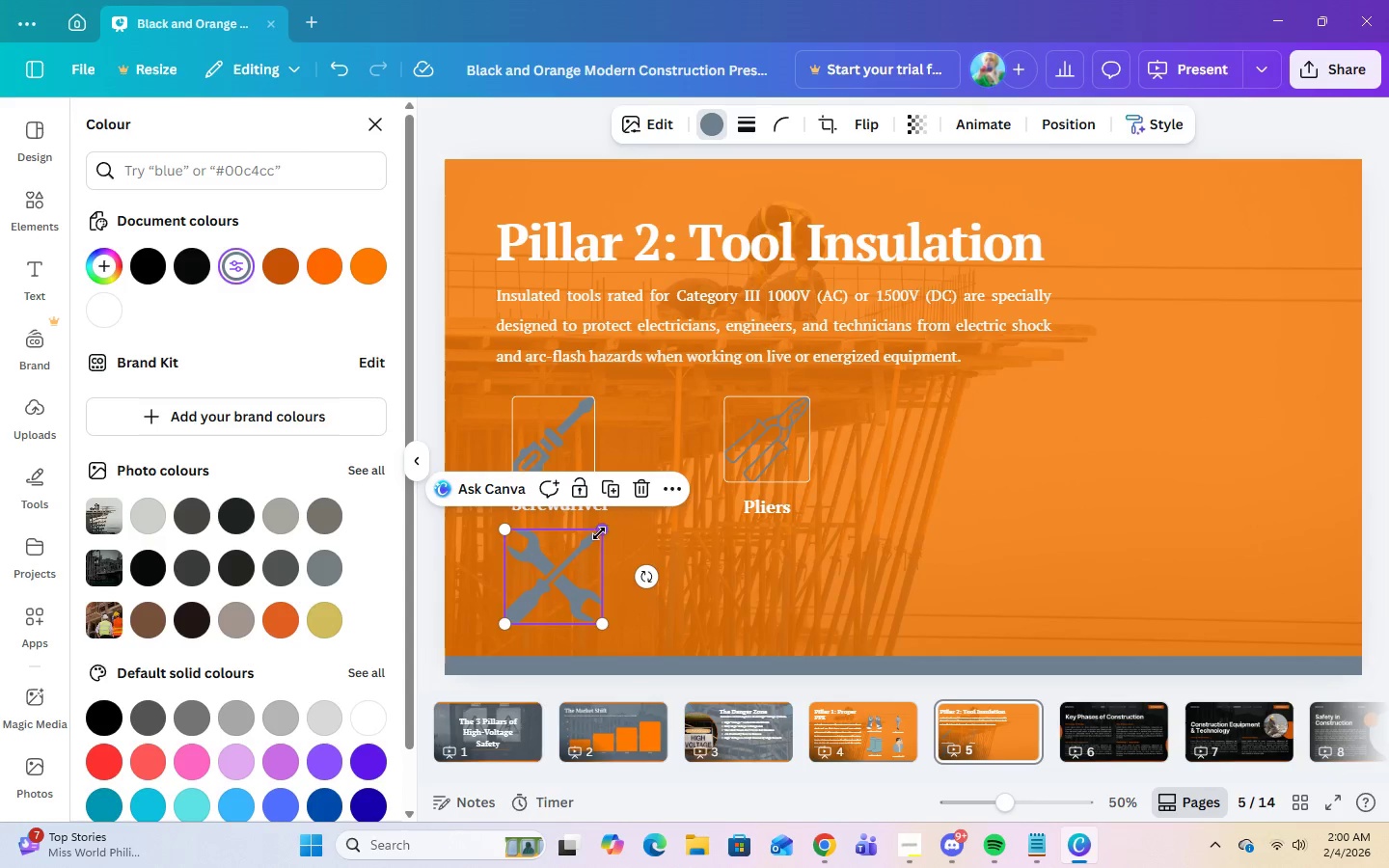 
left_click_drag(start_coordinate=[599, 533], to_coordinate=[584, 547])
 